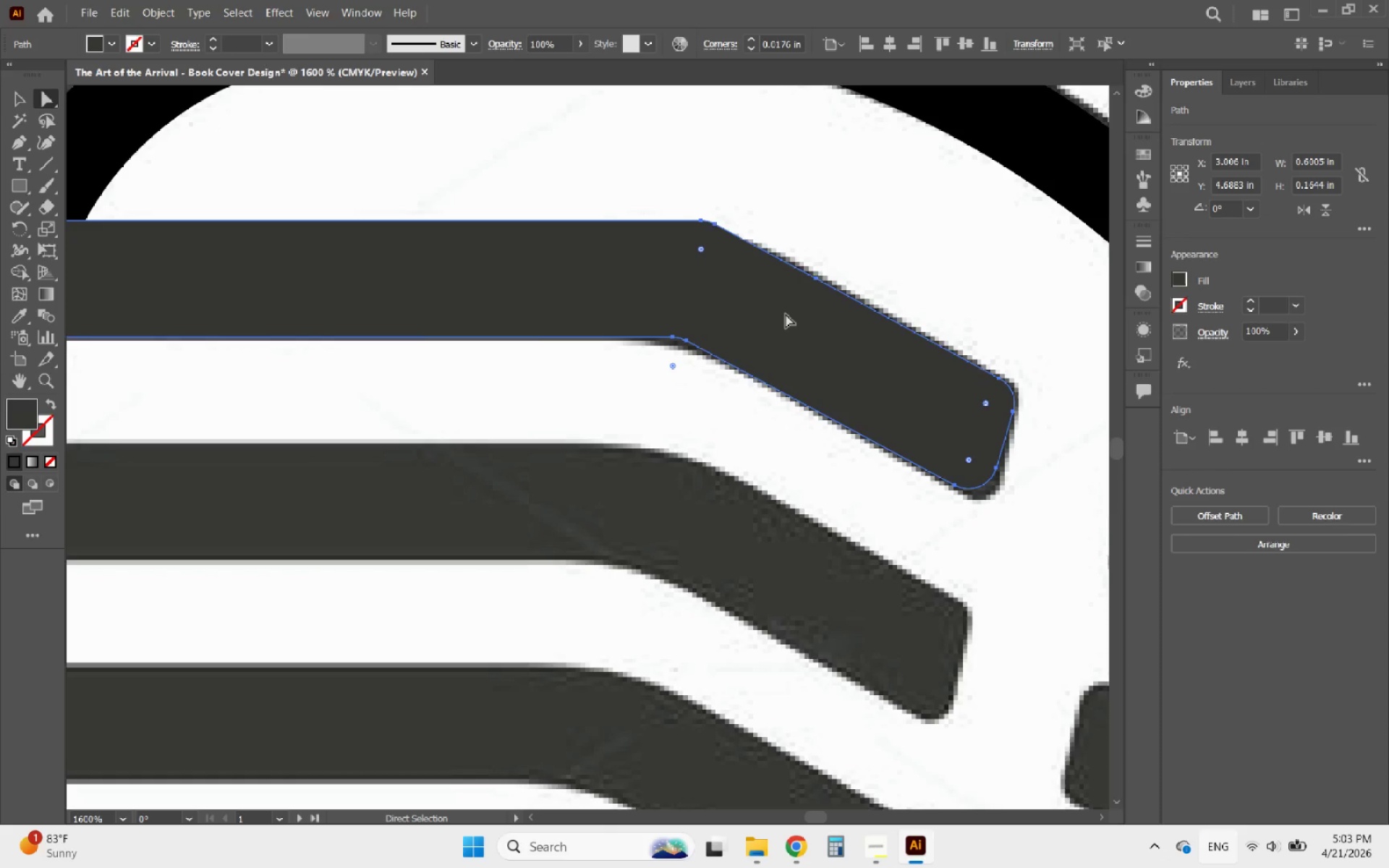 
hold_key(key=AltLeft, duration=0.34)
scroll: coordinate [794, 333], scroll_direction: down, amount: 1.0
 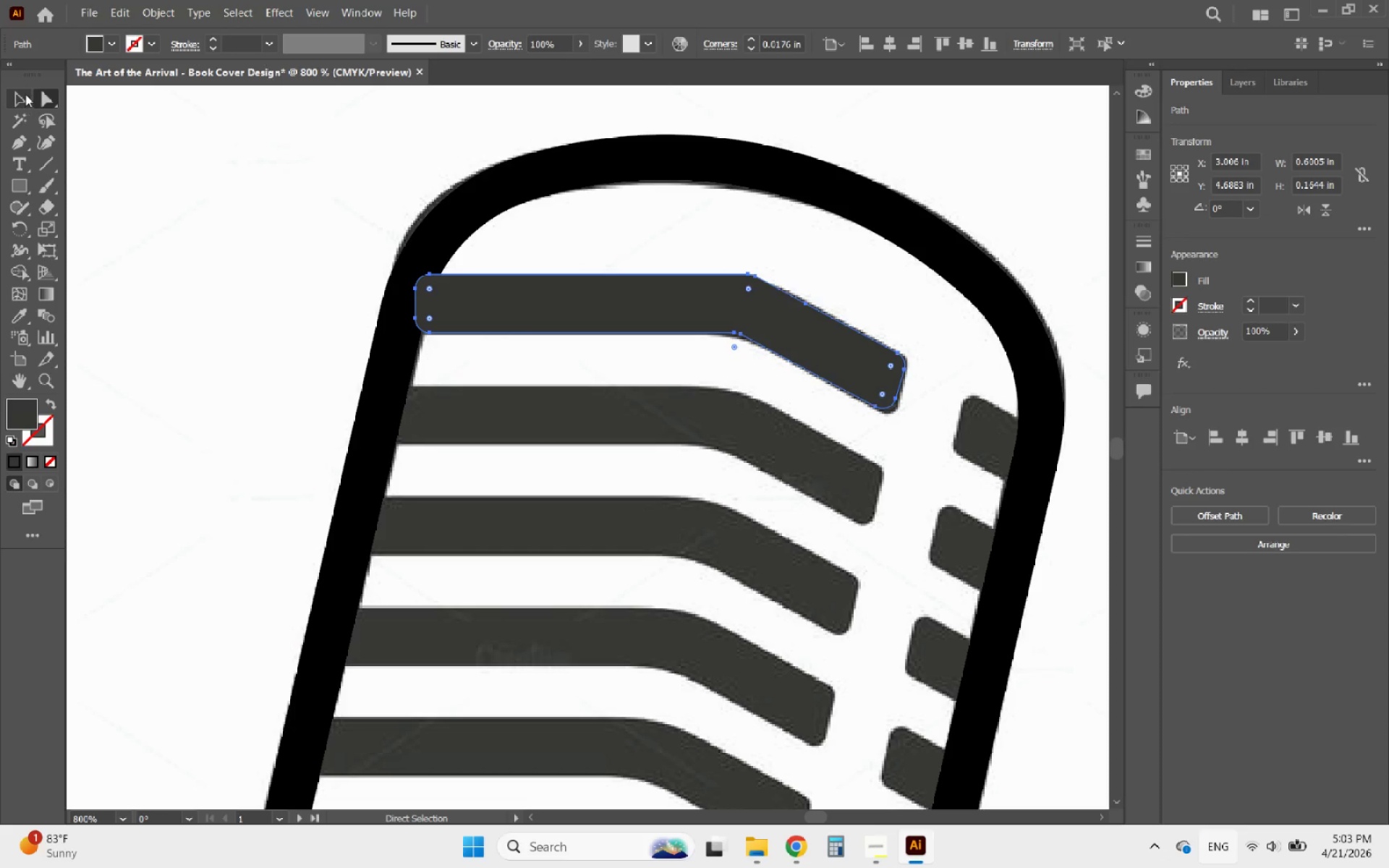 
hold_key(key=AltLeft, duration=0.56)
scroll: coordinate [435, 274], scroll_direction: up, amount: 2.0
 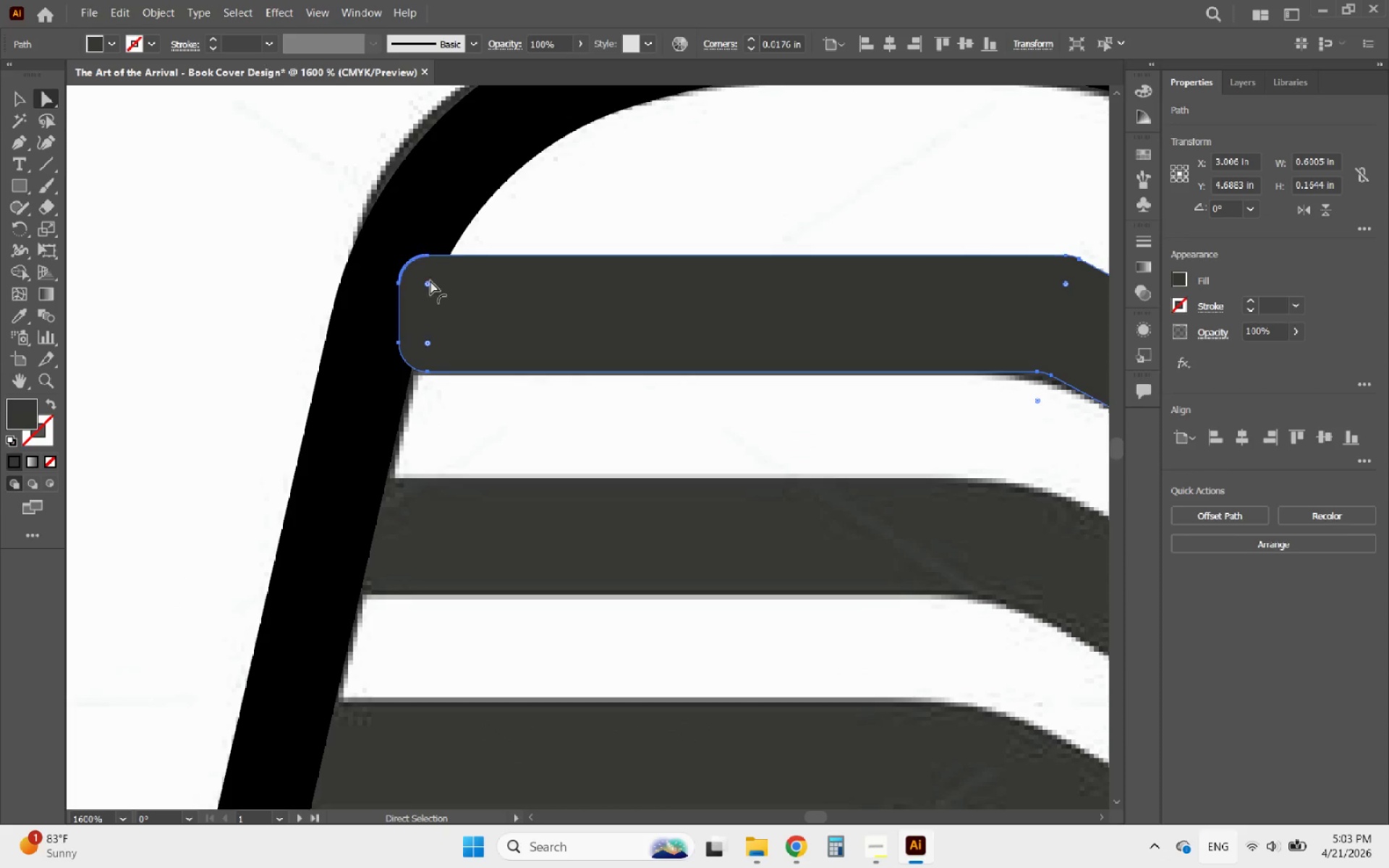 
left_click([430, 282])
 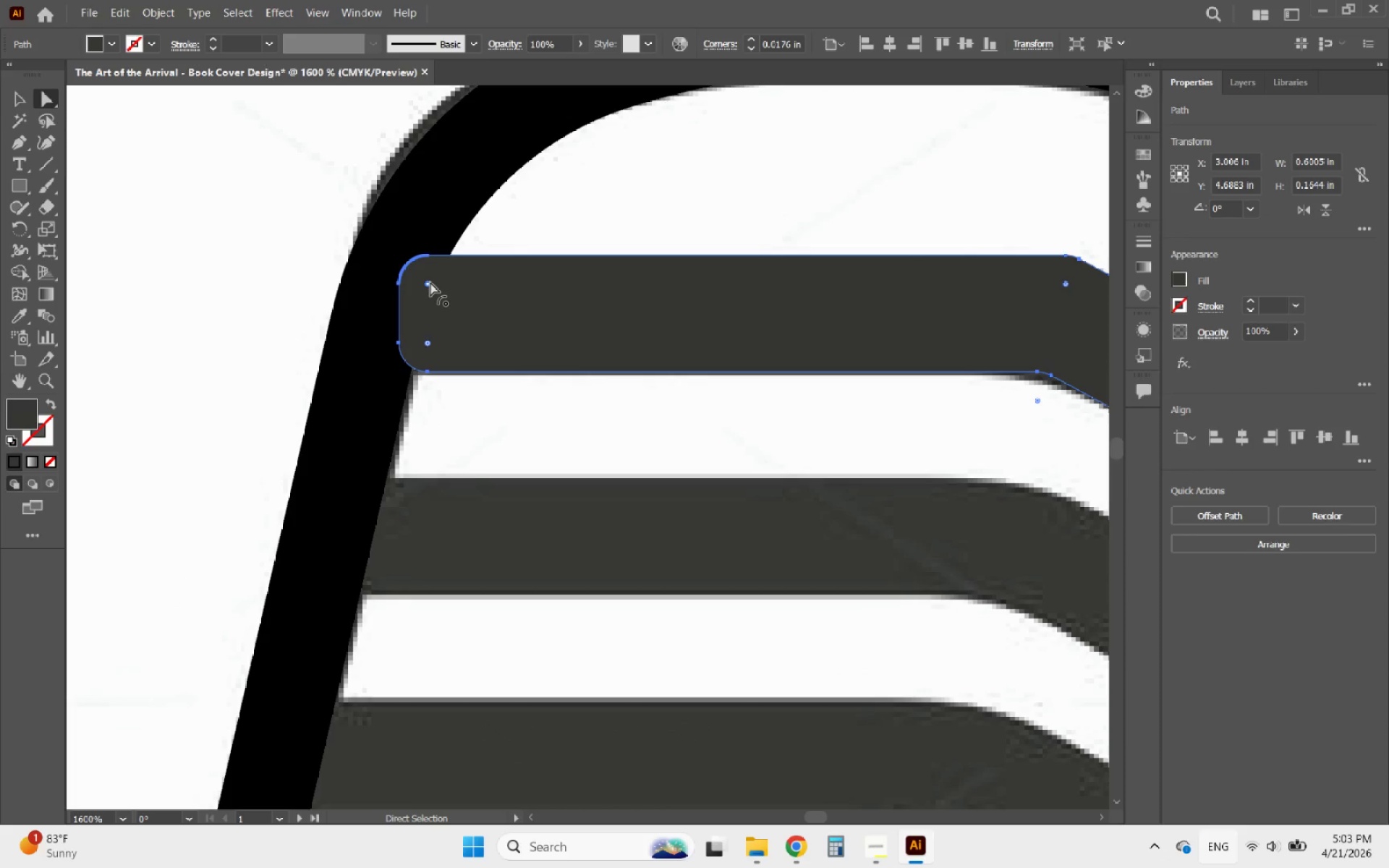 
left_click_drag(start_coordinate=[430, 282], to_coordinate=[325, 202])
 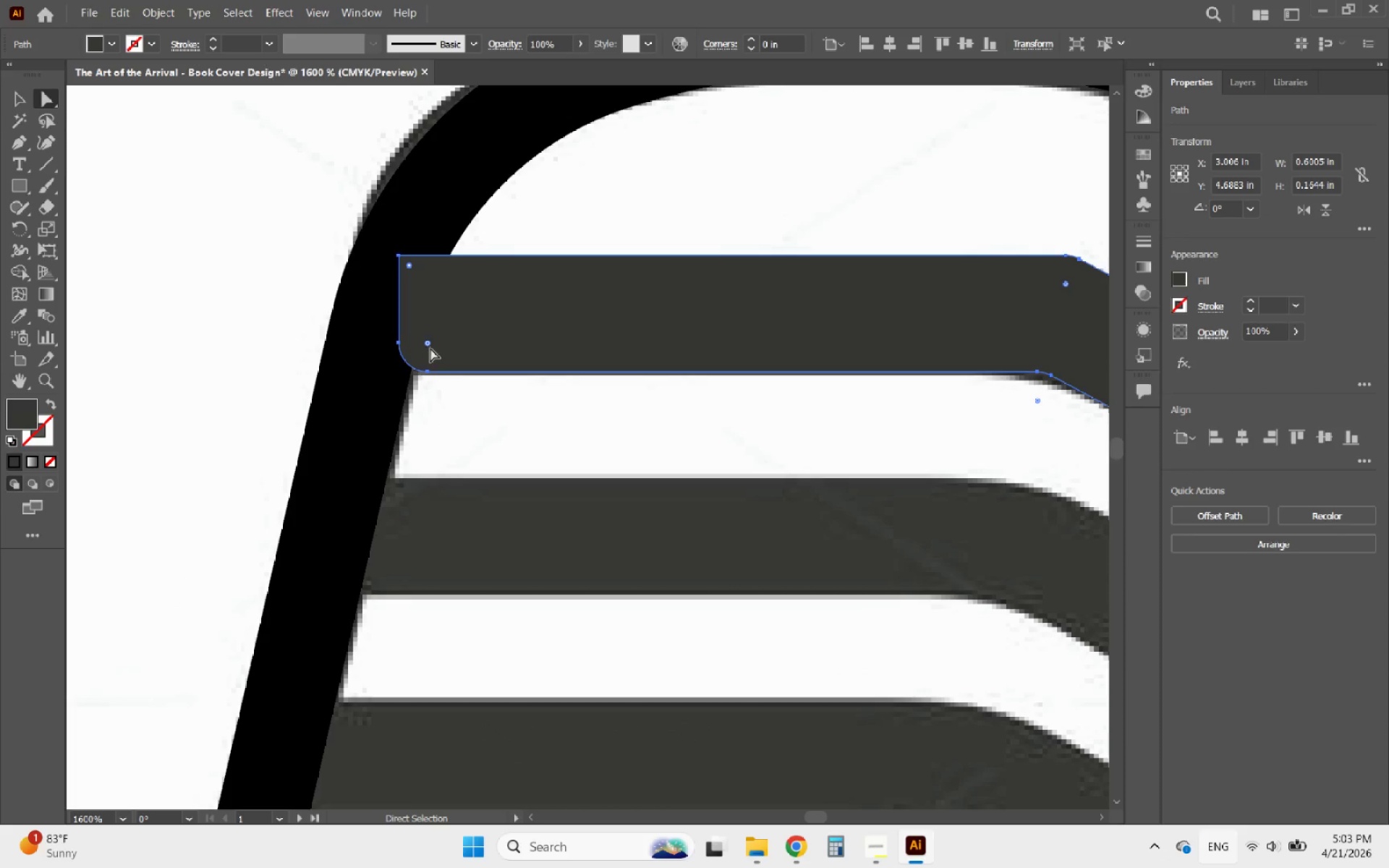 
left_click([430, 344])
 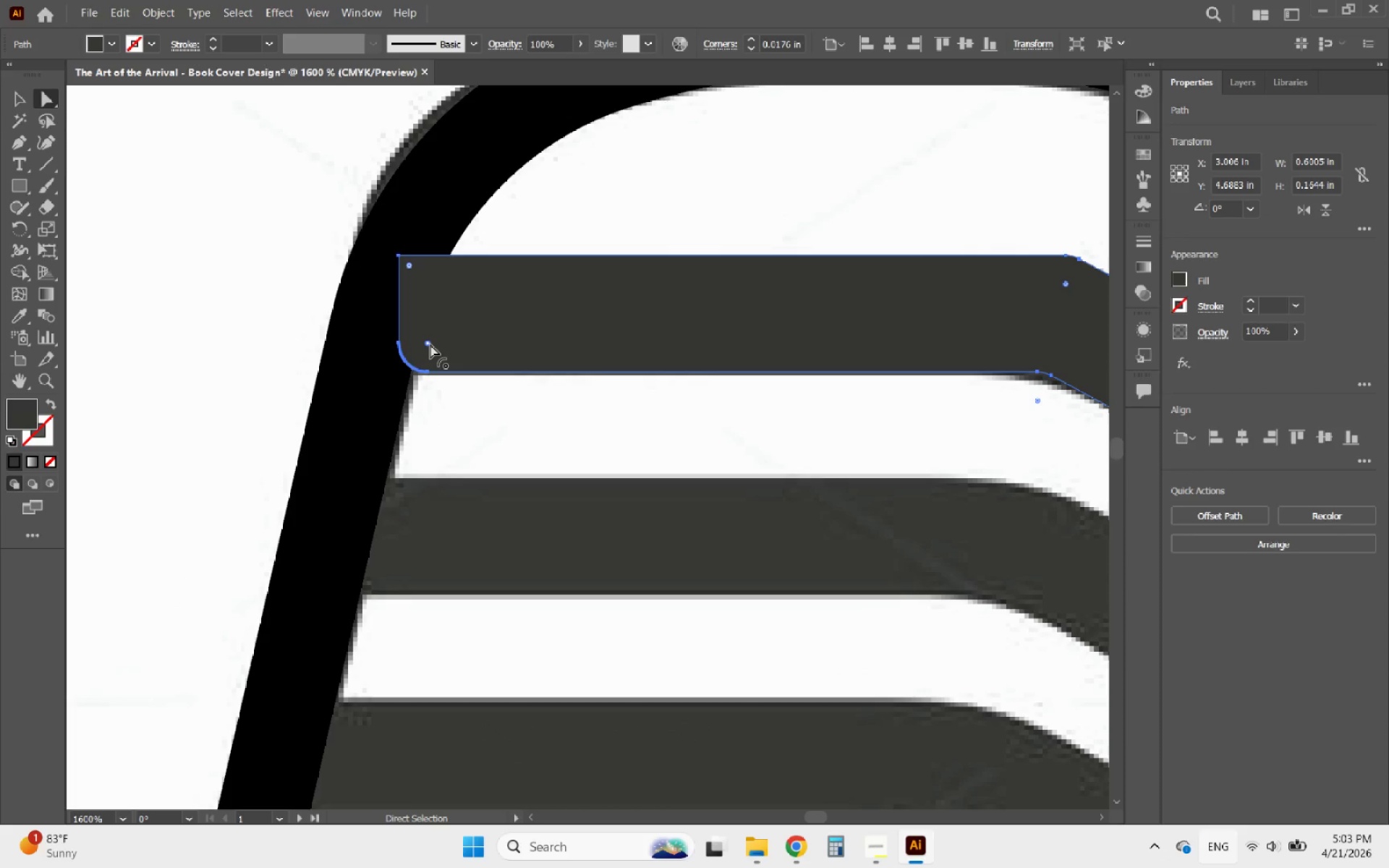 
left_click_drag(start_coordinate=[430, 344], to_coordinate=[269, 417])
 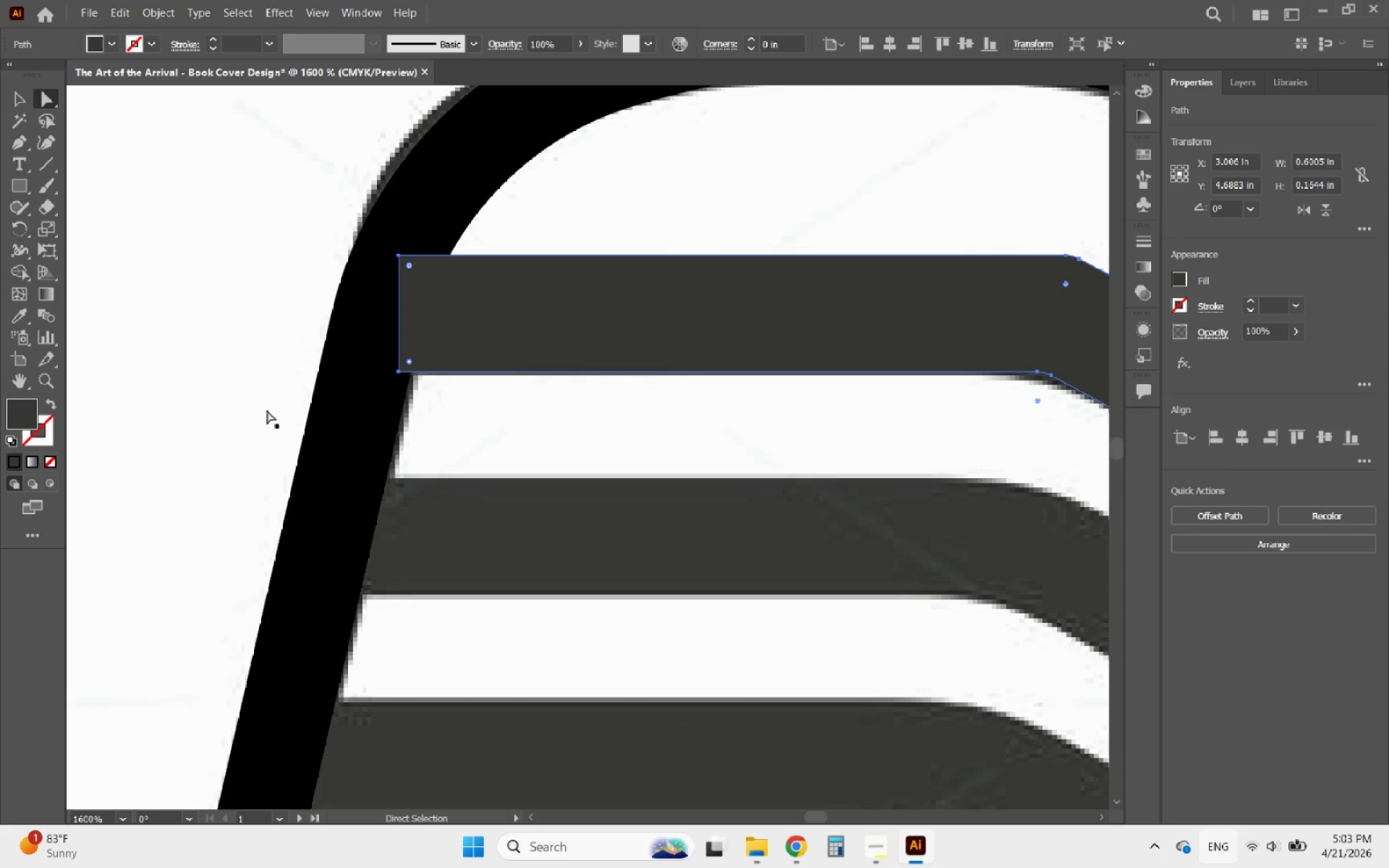 
hold_key(key=AltLeft, duration=1.36)
scroll: coordinate [236, 354], scroll_direction: down, amount: 3.0
 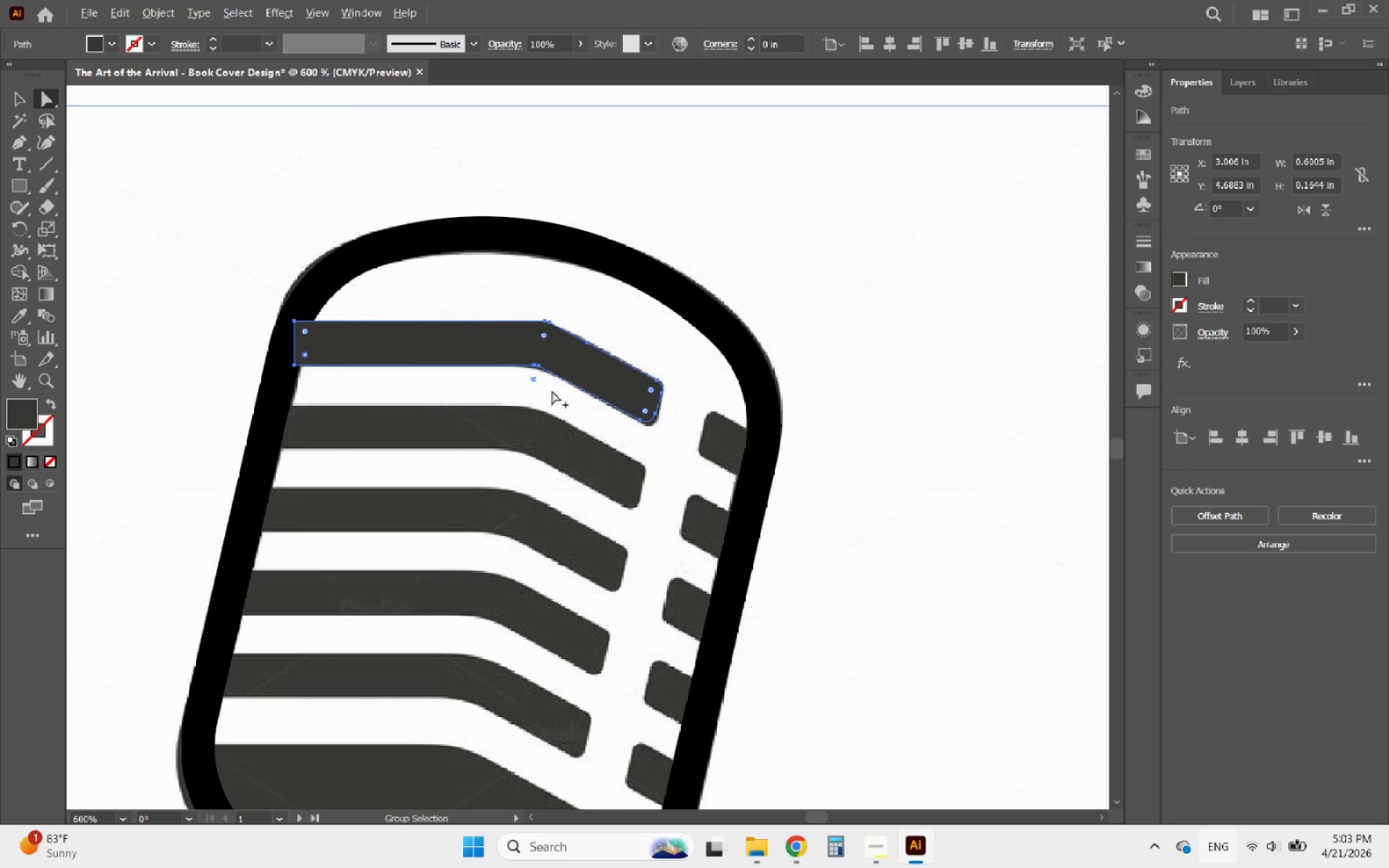 
scroll: coordinate [553, 356], scroll_direction: up, amount: 2.0
 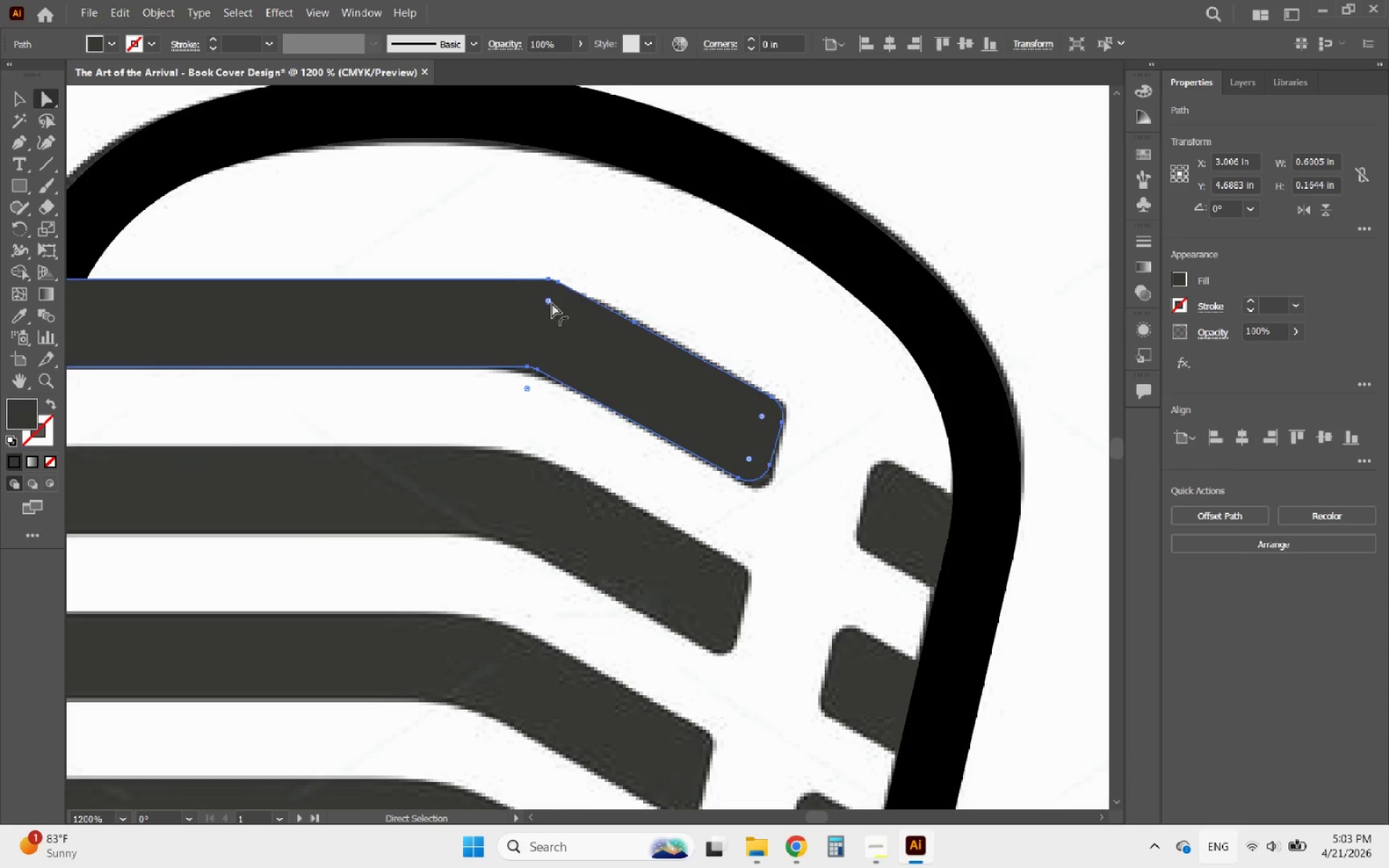 
left_click([548, 303])
 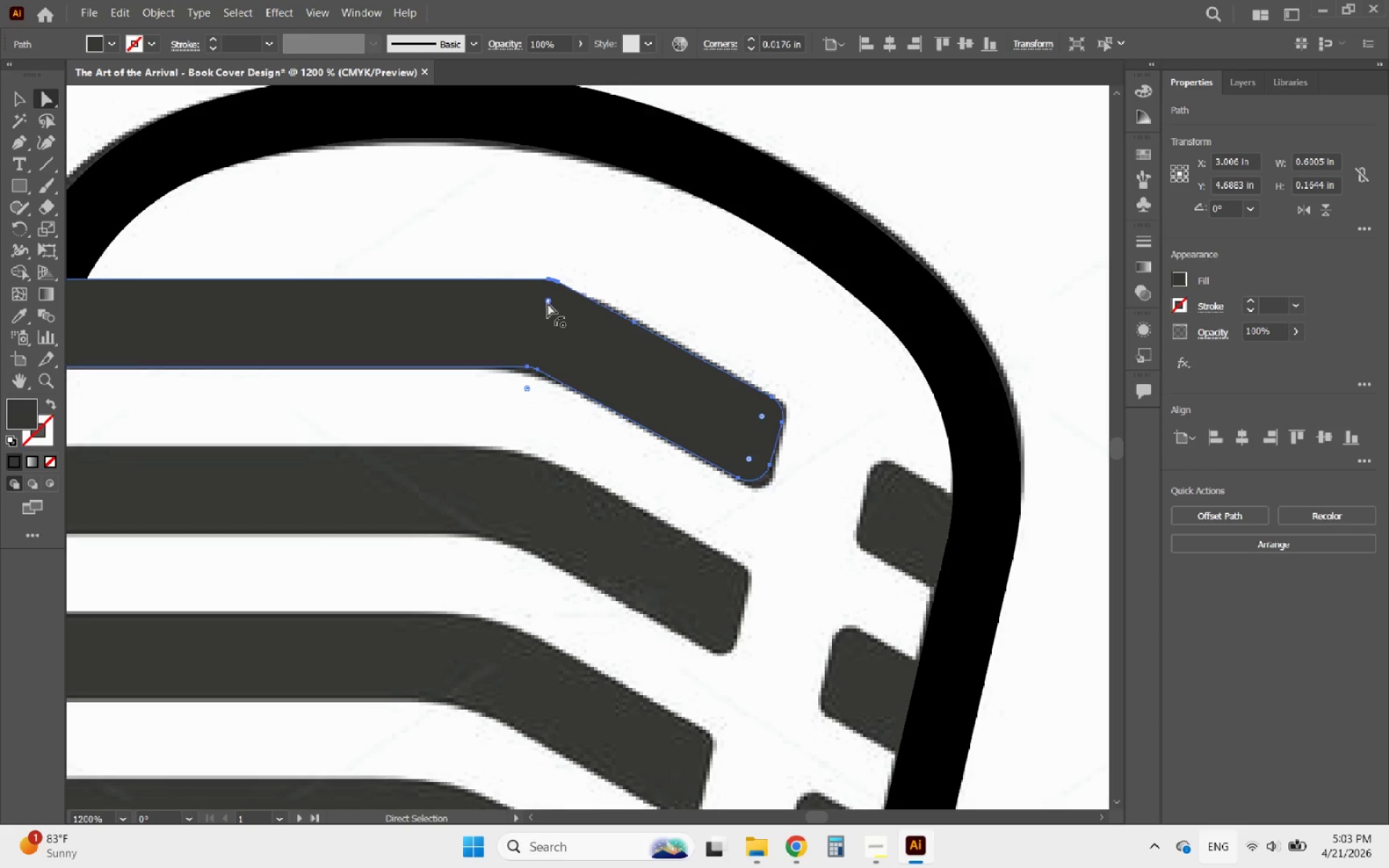 
left_click_drag(start_coordinate=[548, 303], to_coordinate=[540, 348])
 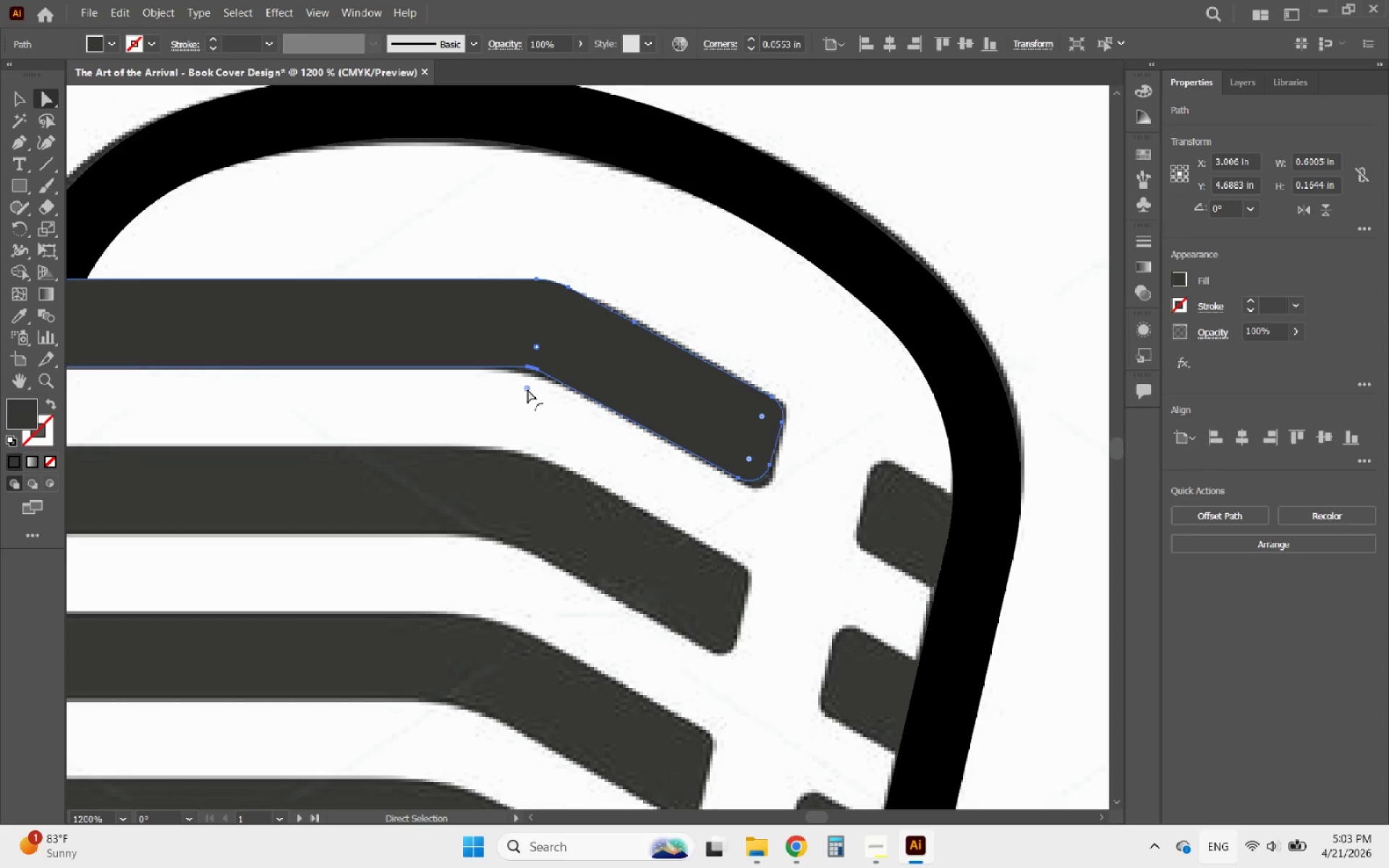 
left_click([527, 389])
 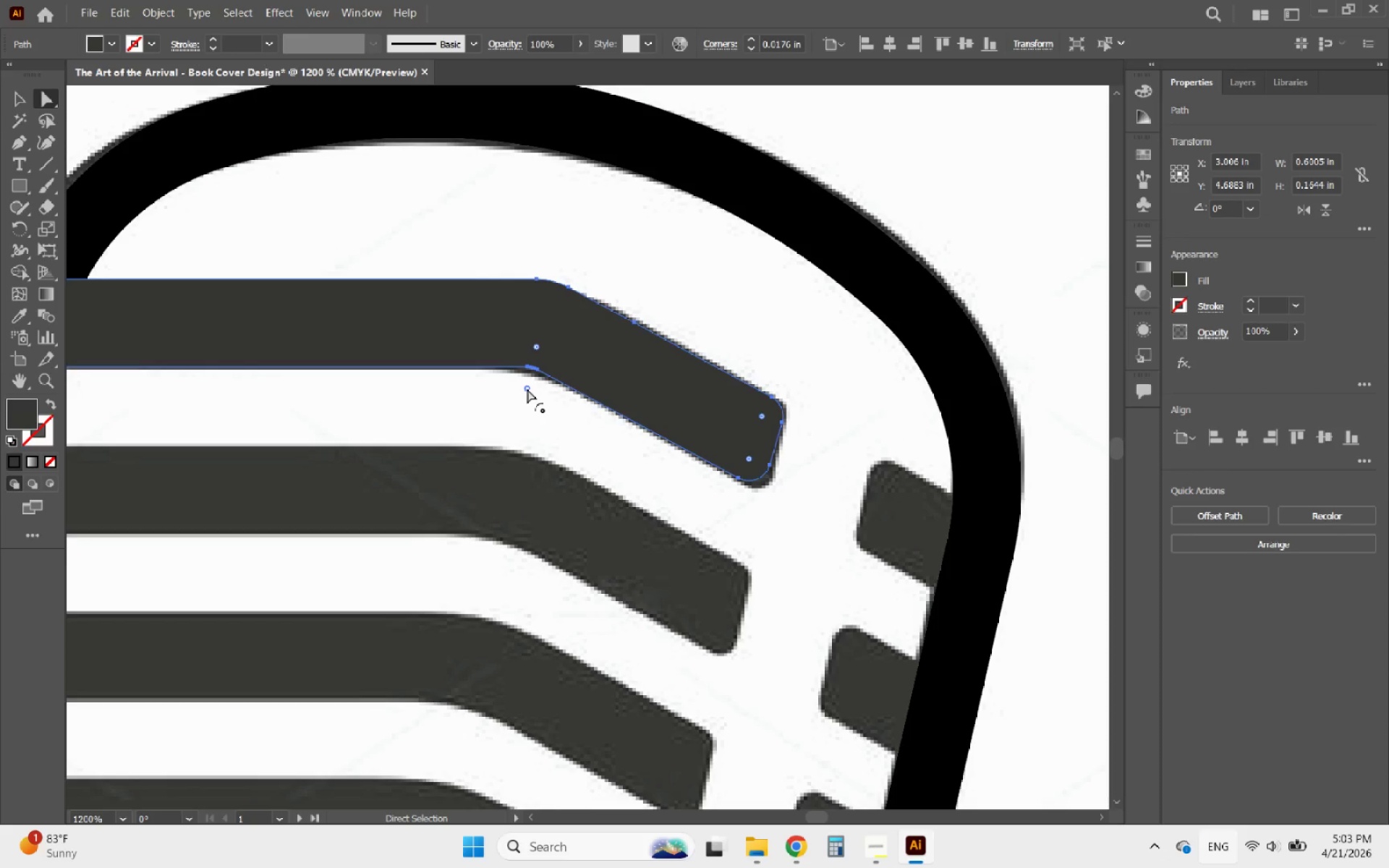 
left_click_drag(start_coordinate=[527, 389], to_coordinate=[512, 444])
 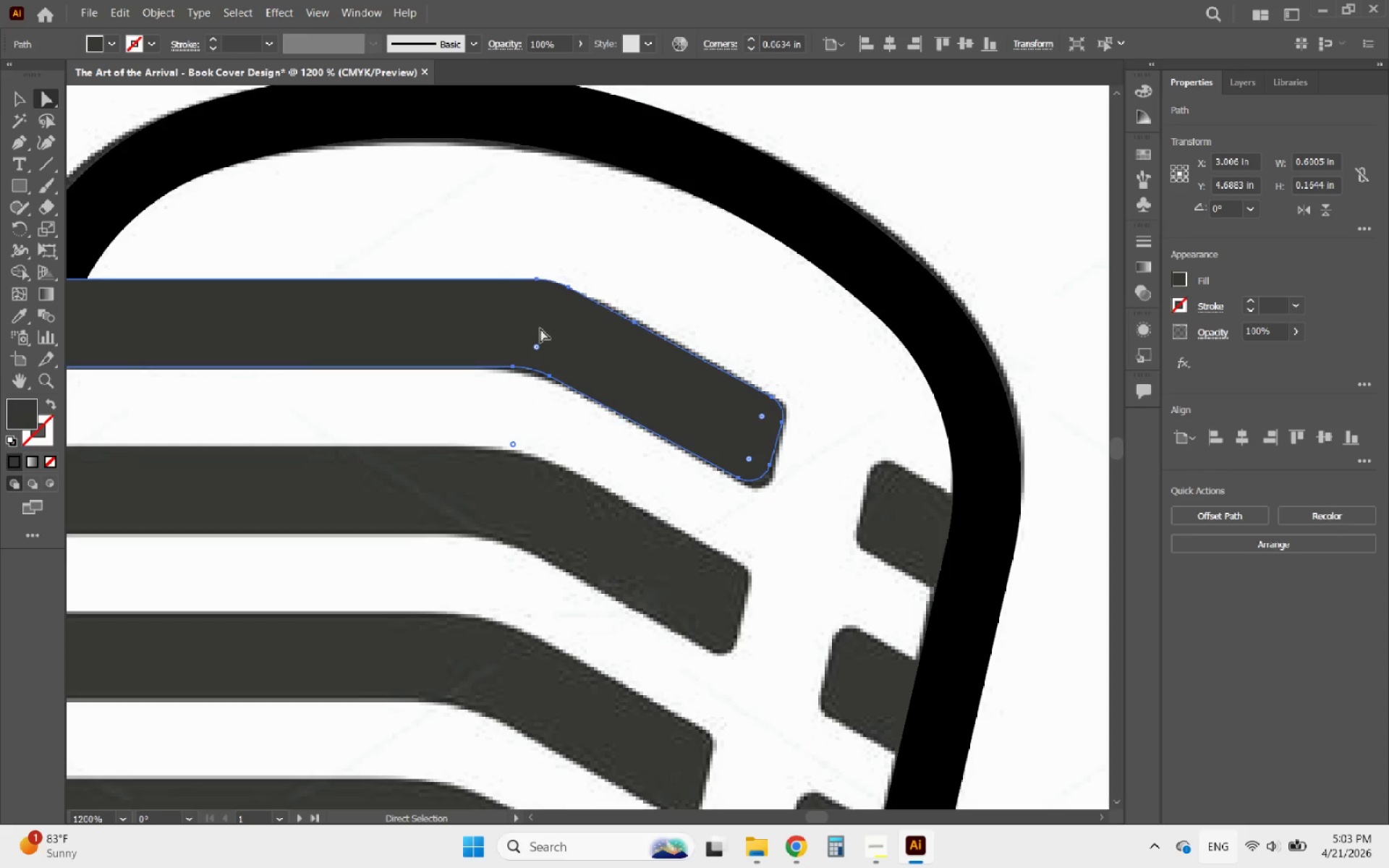 
left_click([537, 349])
 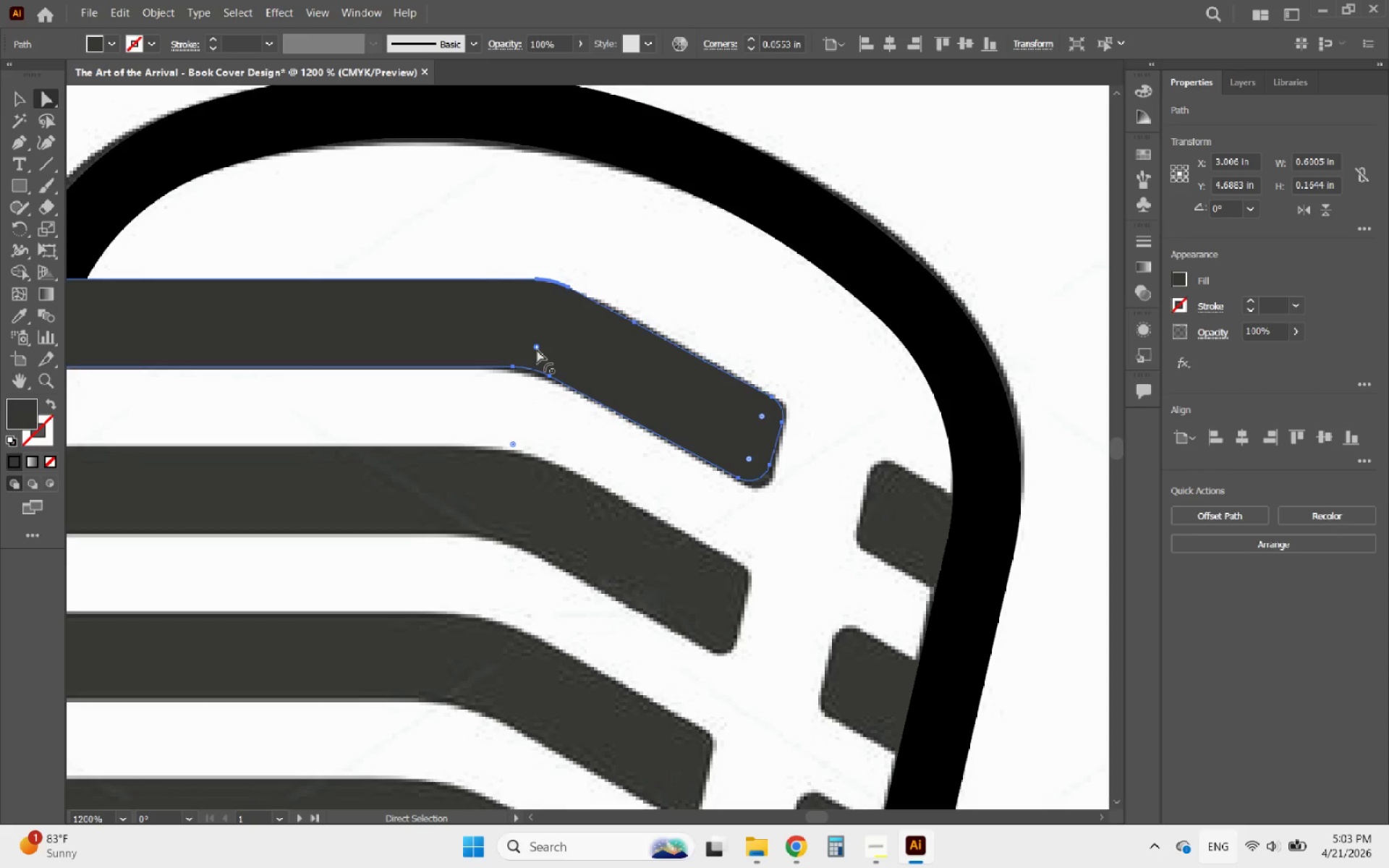 
left_click_drag(start_coordinate=[537, 349], to_coordinate=[525, 370])
 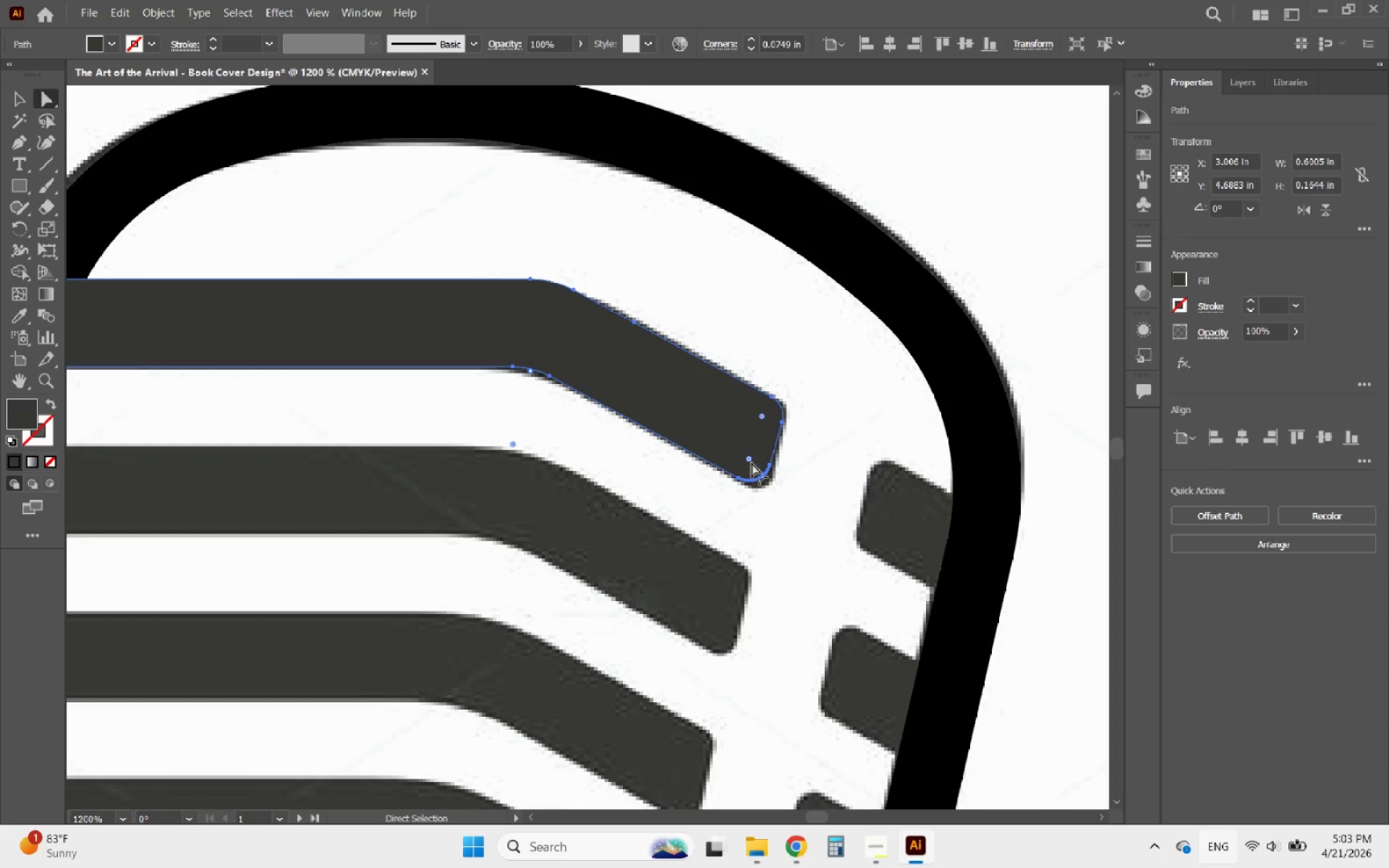 
left_click([749, 463])
 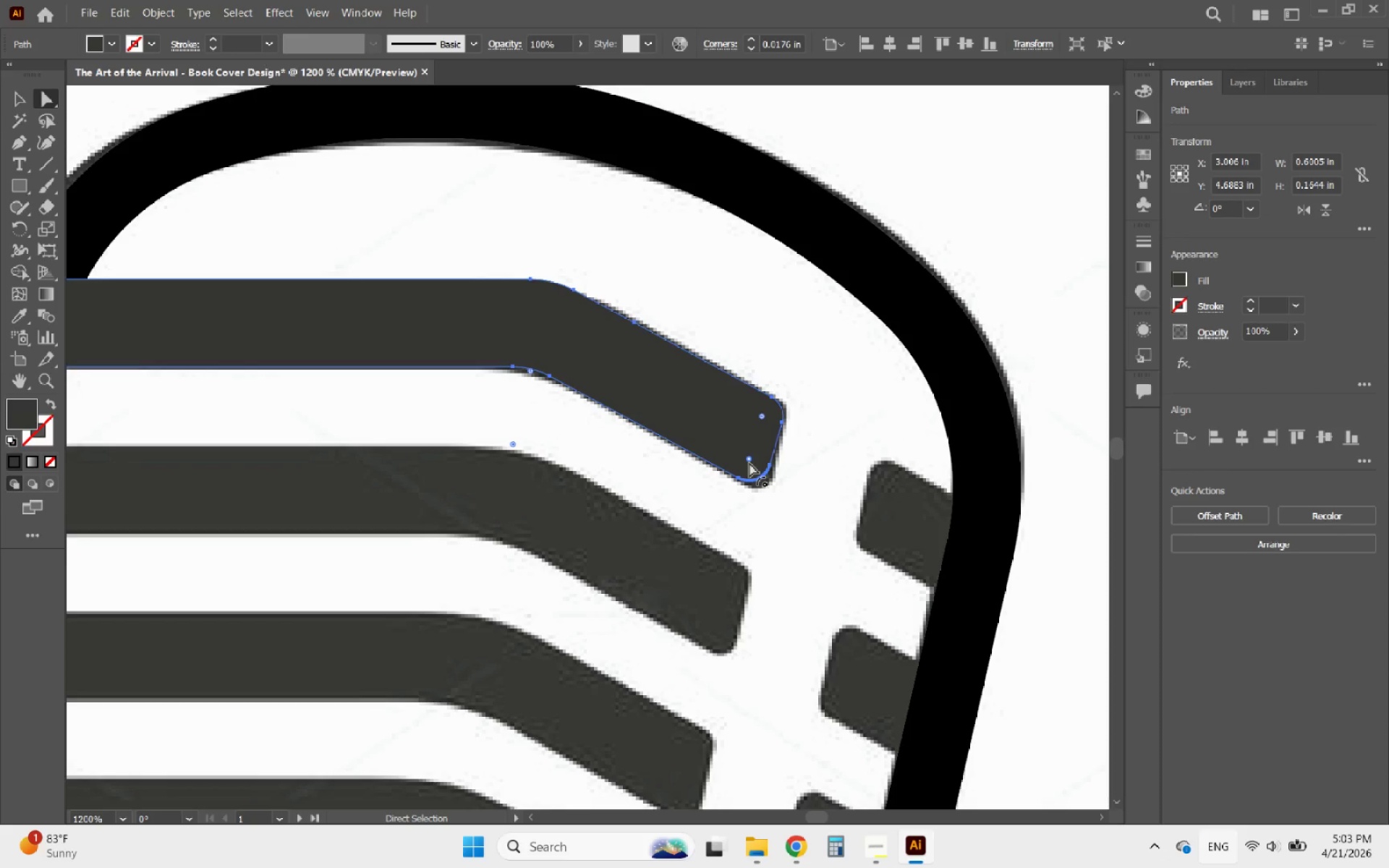 
left_click_drag(start_coordinate=[749, 463], to_coordinate=[751, 472])
 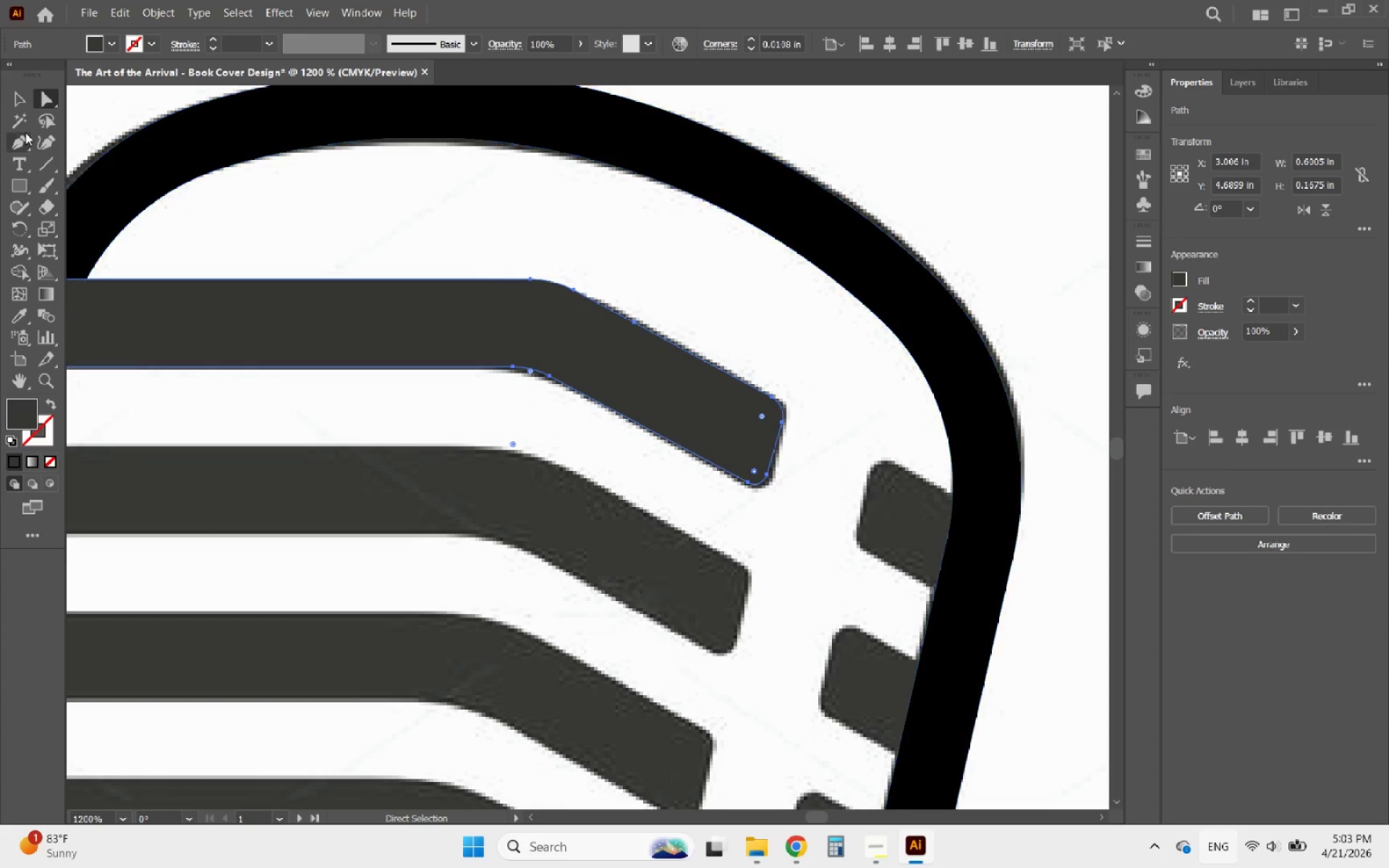 
left_click([19, 88])
 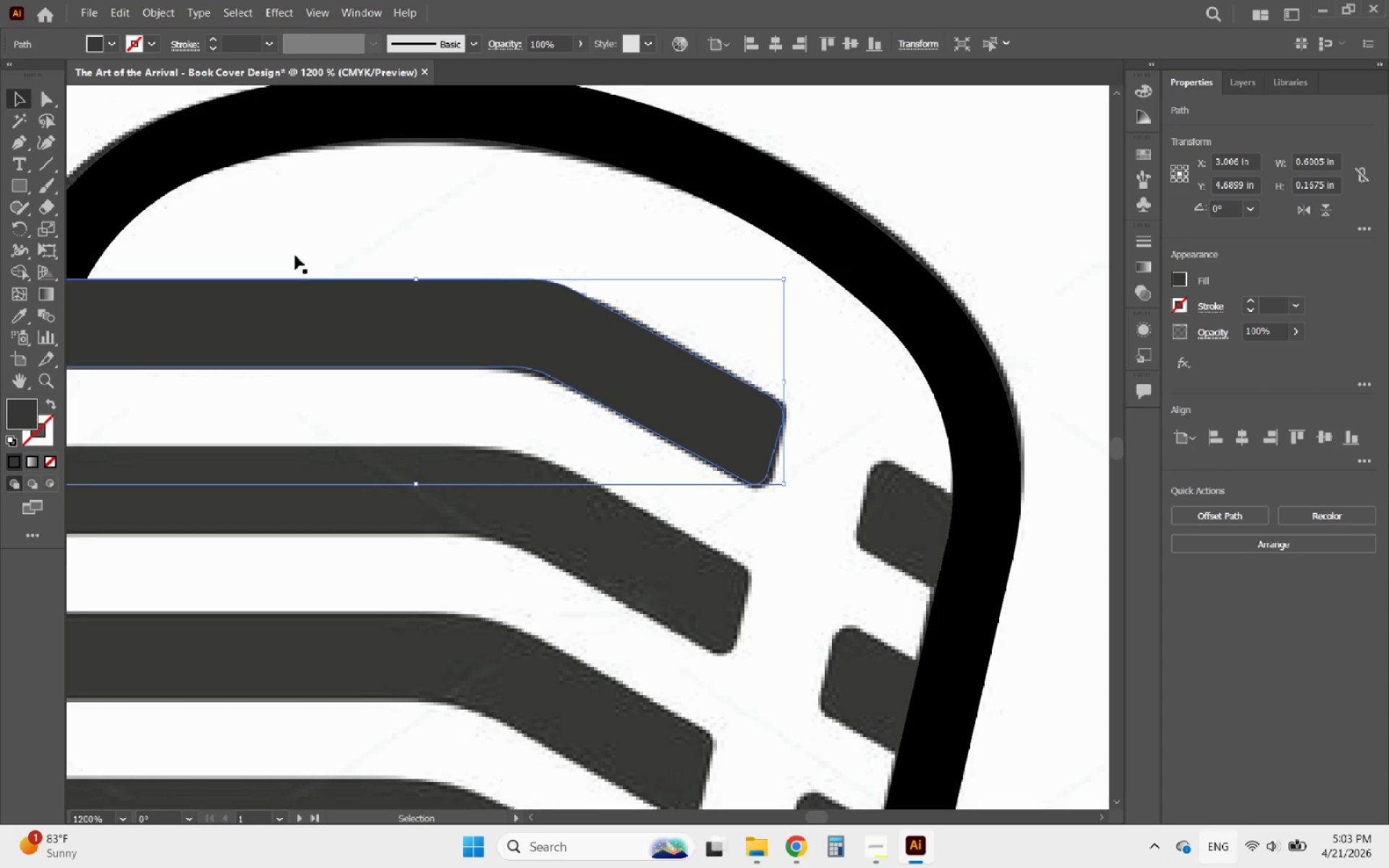 
hold_key(key=AltLeft, duration=0.58)
scroll: coordinate [606, 341], scroll_direction: down, amount: 2.0
 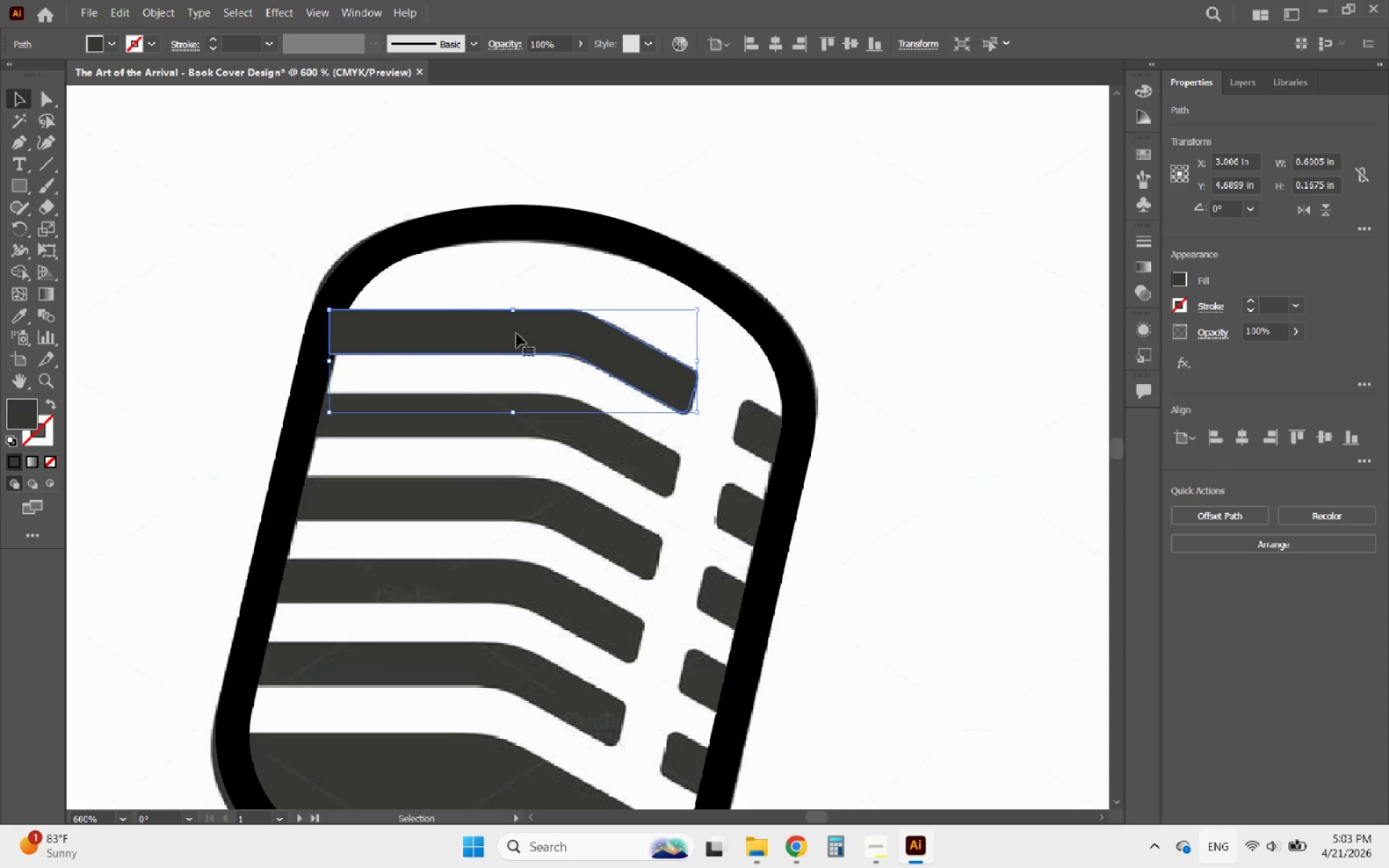 
hold_key(key=AltLeft, duration=2.47)
left_click_drag(start_coordinate=[514, 334], to_coordinate=[509, 418])
 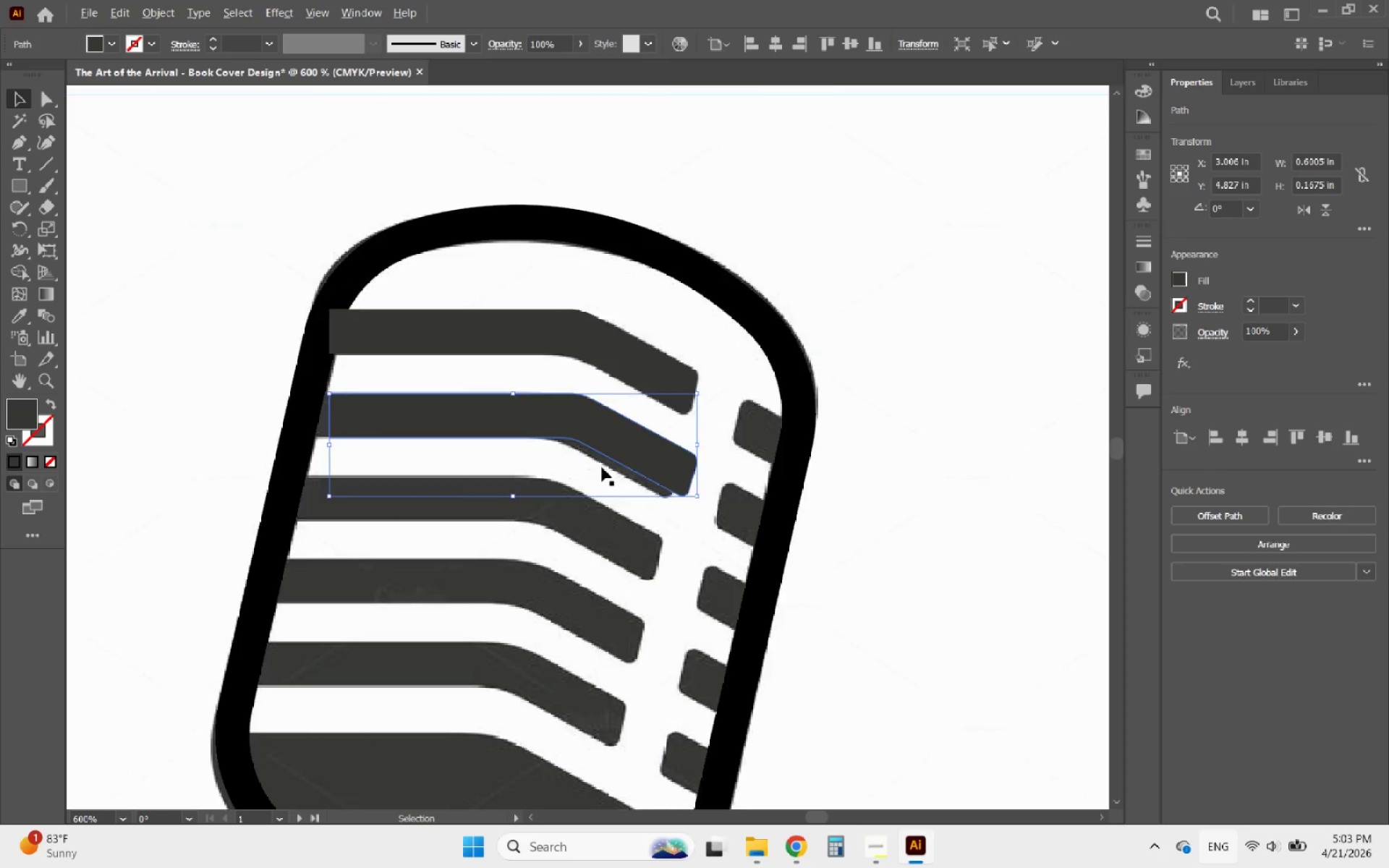 
hold_key(key=ShiftLeft, duration=2.05)
 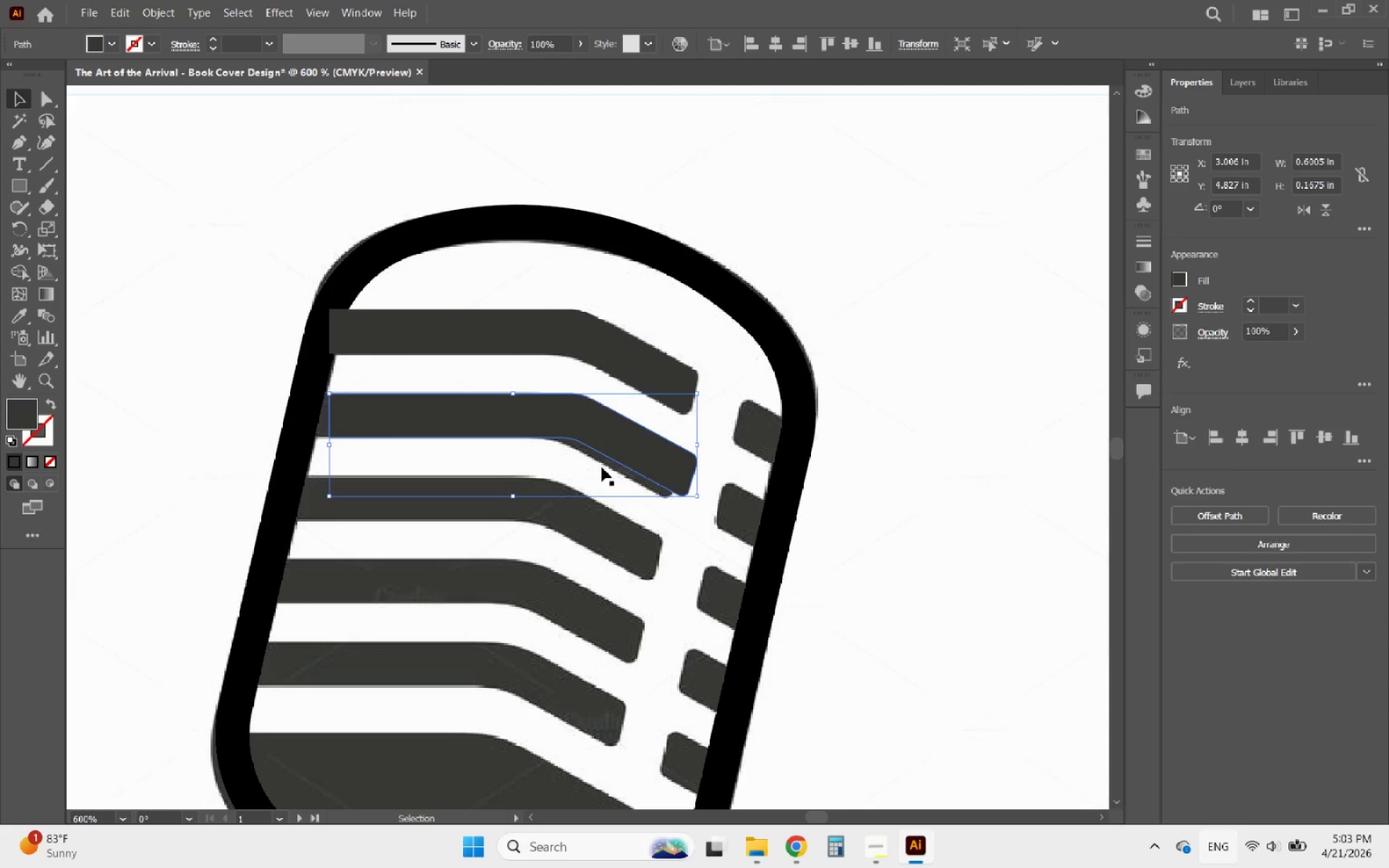 
hold_key(key=AltLeft, duration=0.42)
scroll: coordinate [602, 467], scroll_direction: up, amount: 2.0
 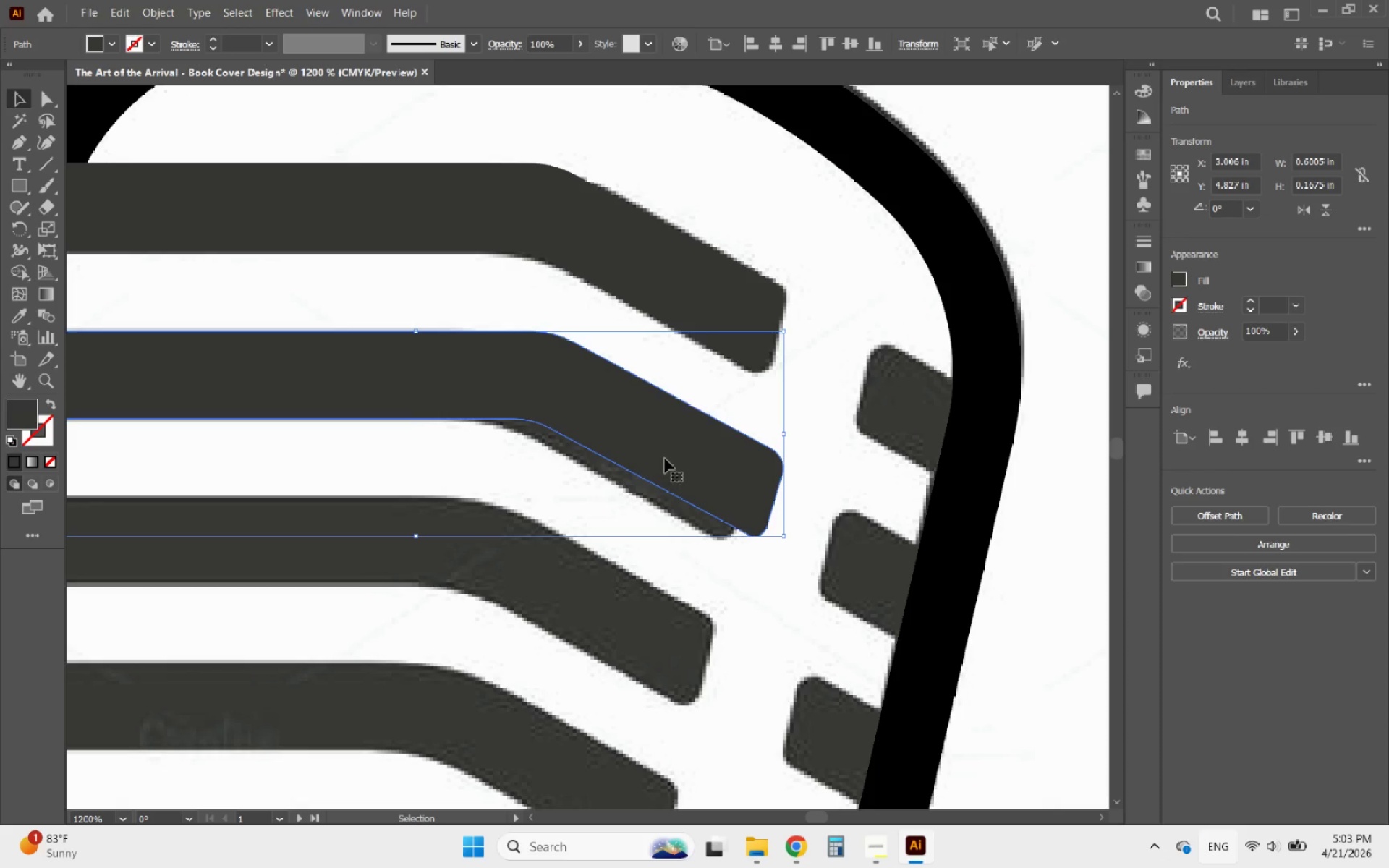 
left_click_drag(start_coordinate=[665, 459], to_coordinate=[634, 456])
 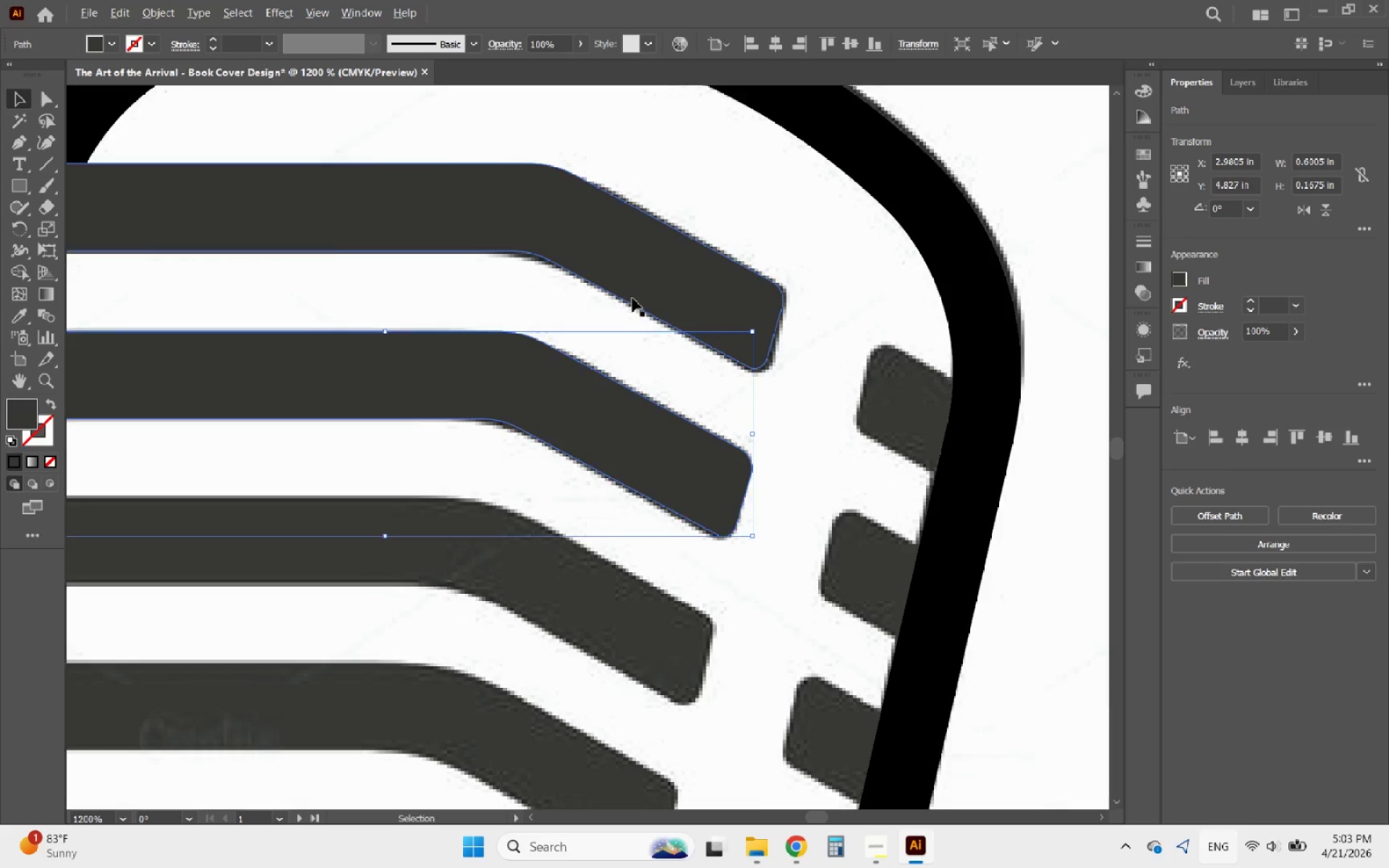 
hold_key(key=ShiftLeft, duration=2.0)
 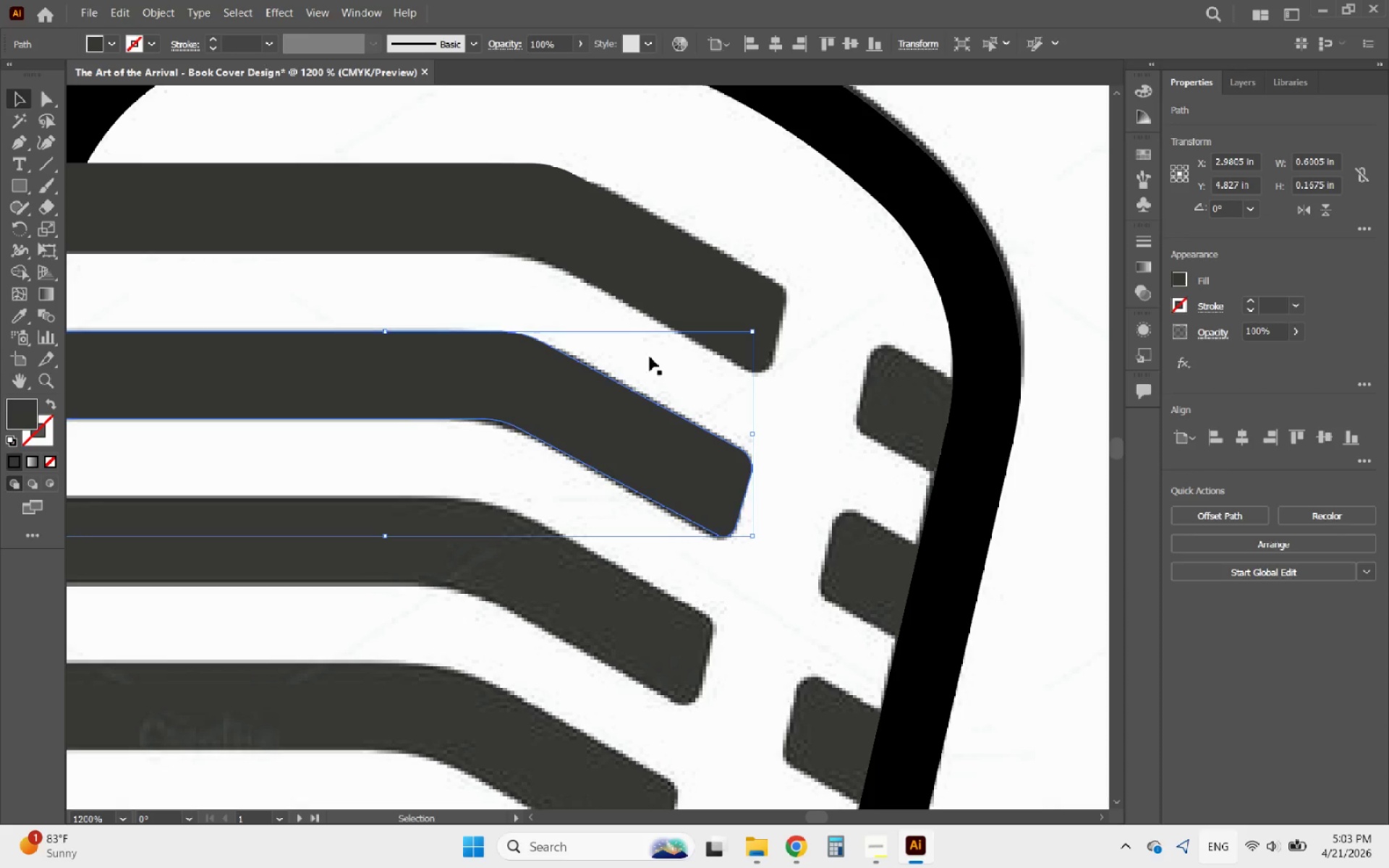 
hold_key(key=AltLeft, duration=0.94)
 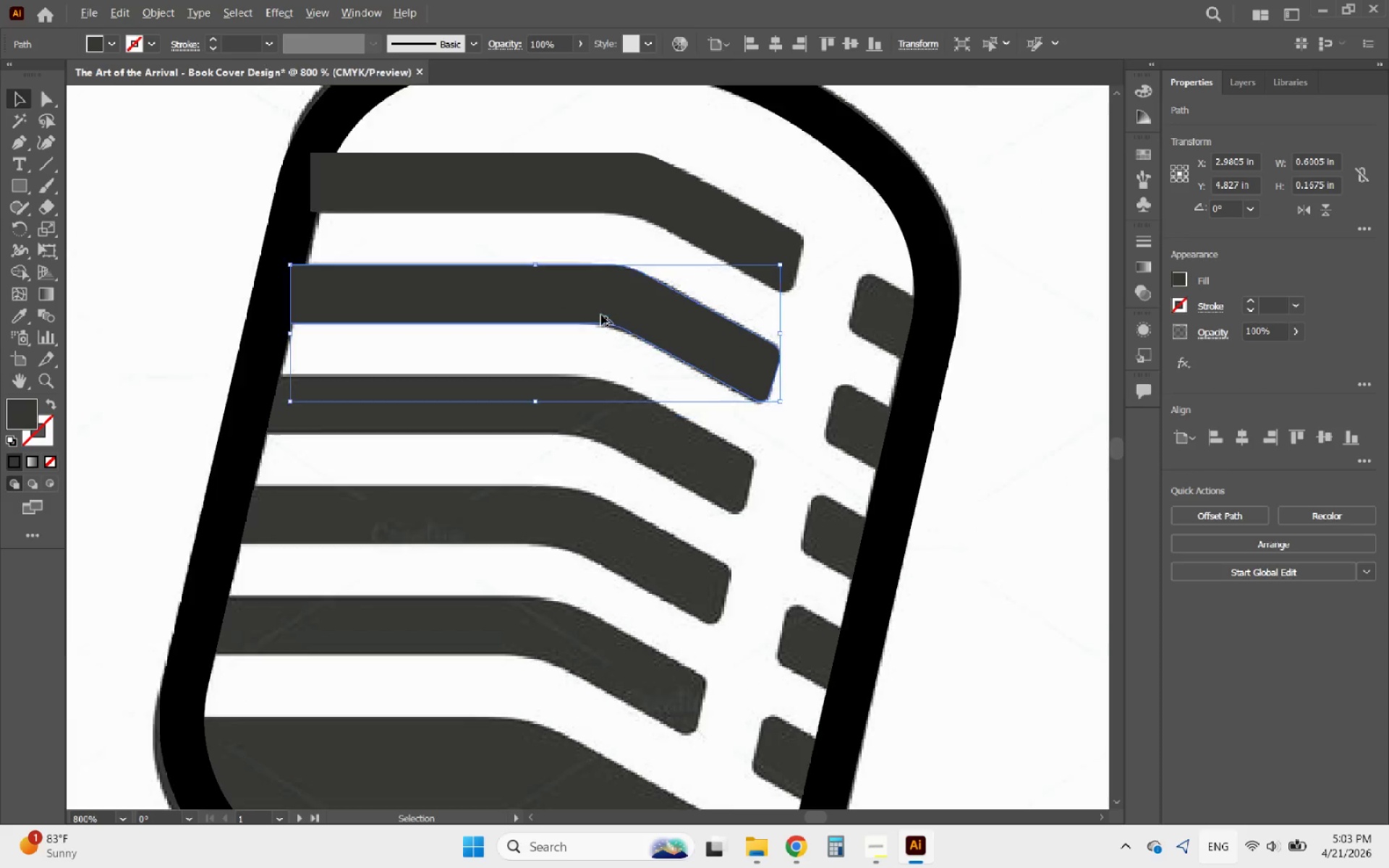 
hold_key(key=AltLeft, duration=7.0)
 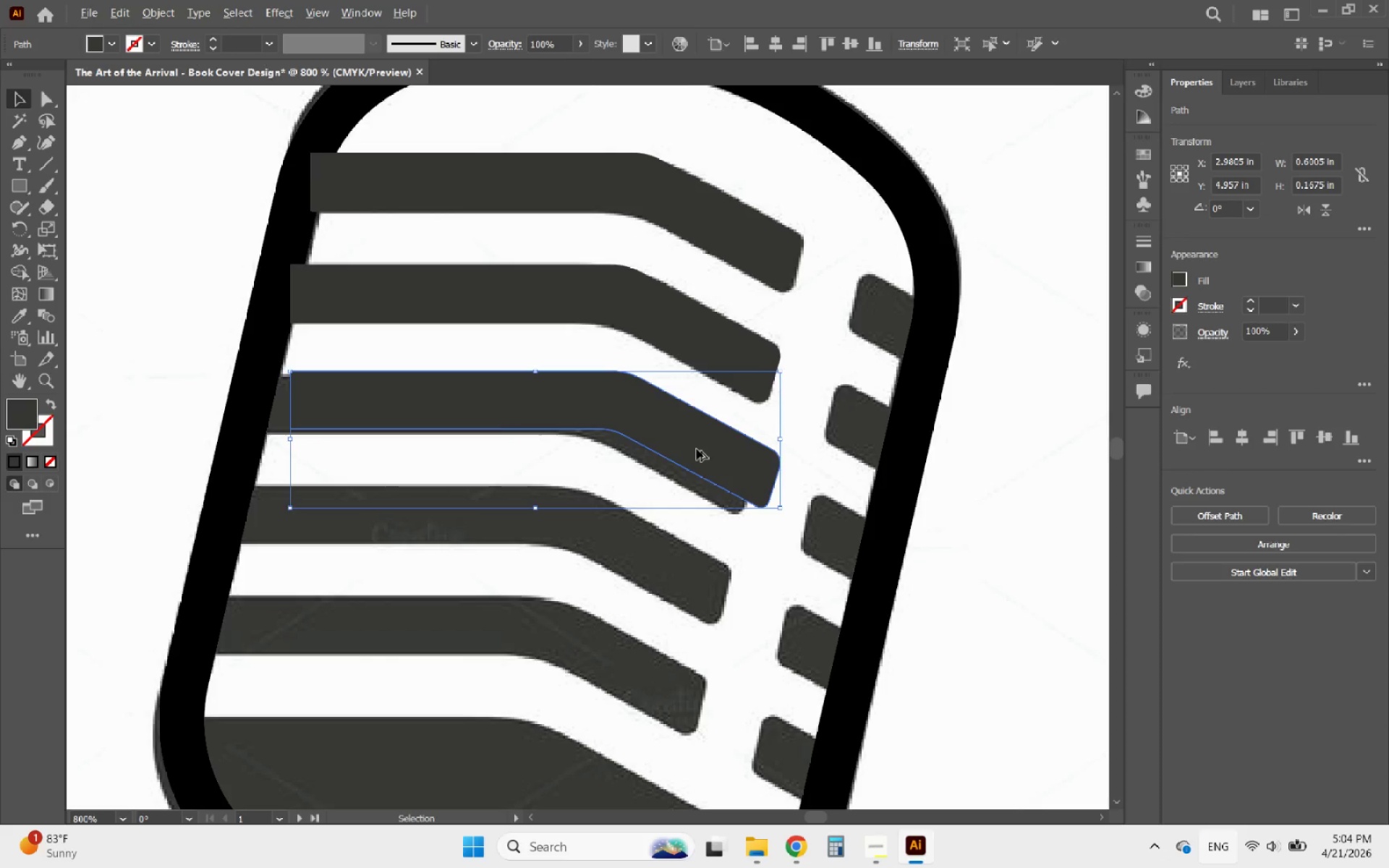 
scroll: coordinate [575, 347], scroll_direction: none, amount: 0.0
 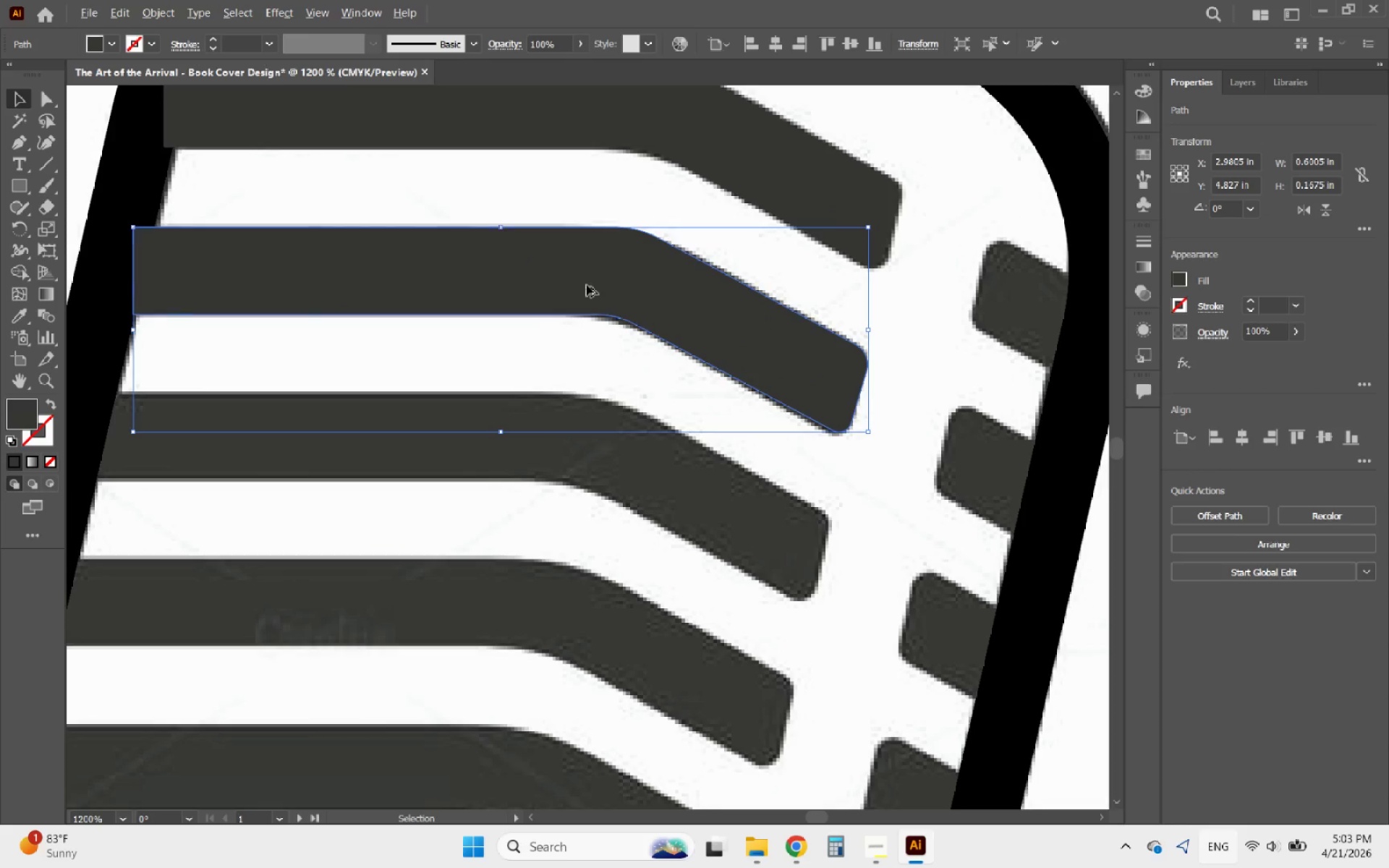 
scroll: coordinate [601, 315], scroll_direction: down, amount: 1.0
 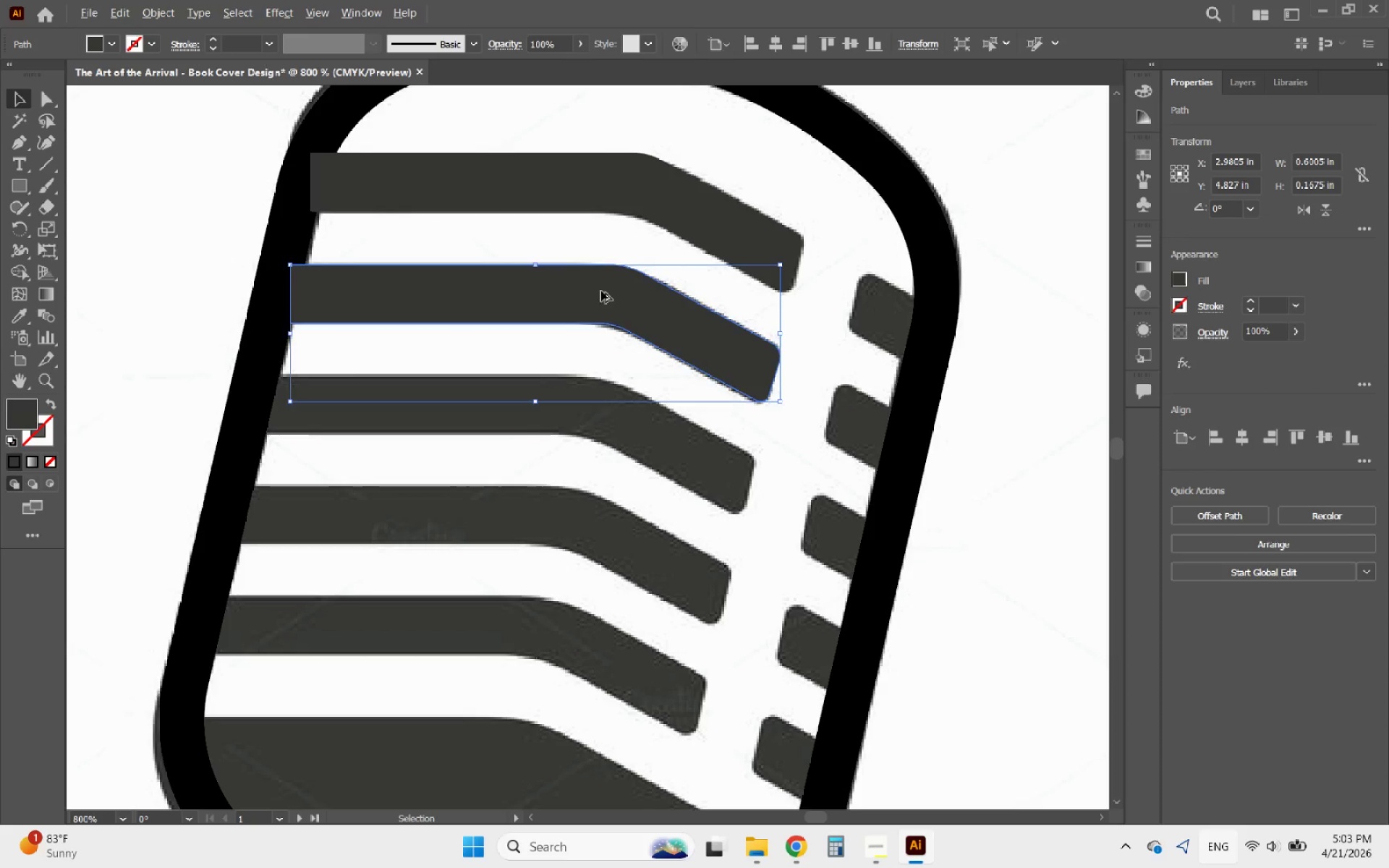 
left_click_drag(start_coordinate=[601, 291], to_coordinate=[612, 399])
 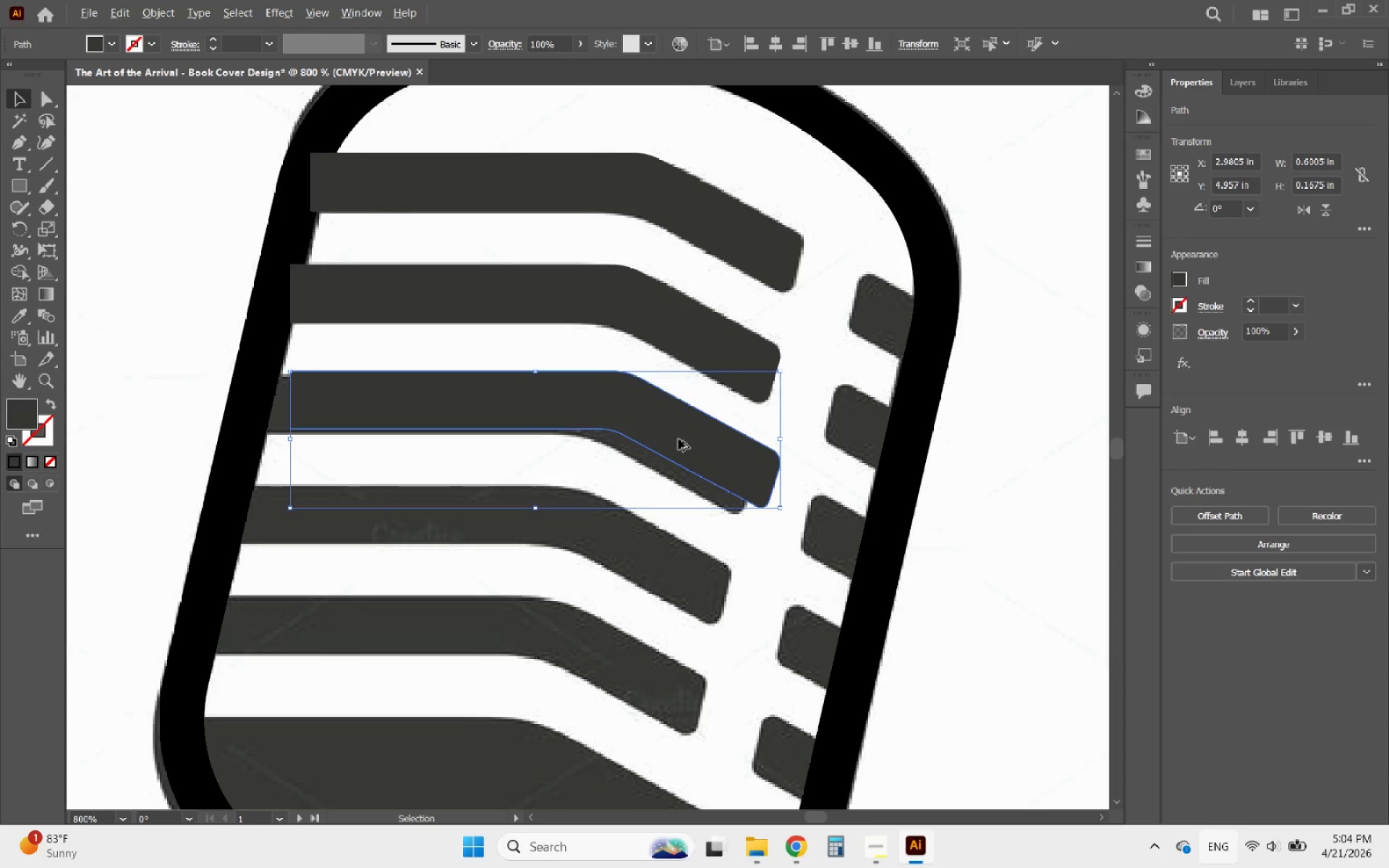 
hold_key(key=ShiftLeft, duration=5.74)
 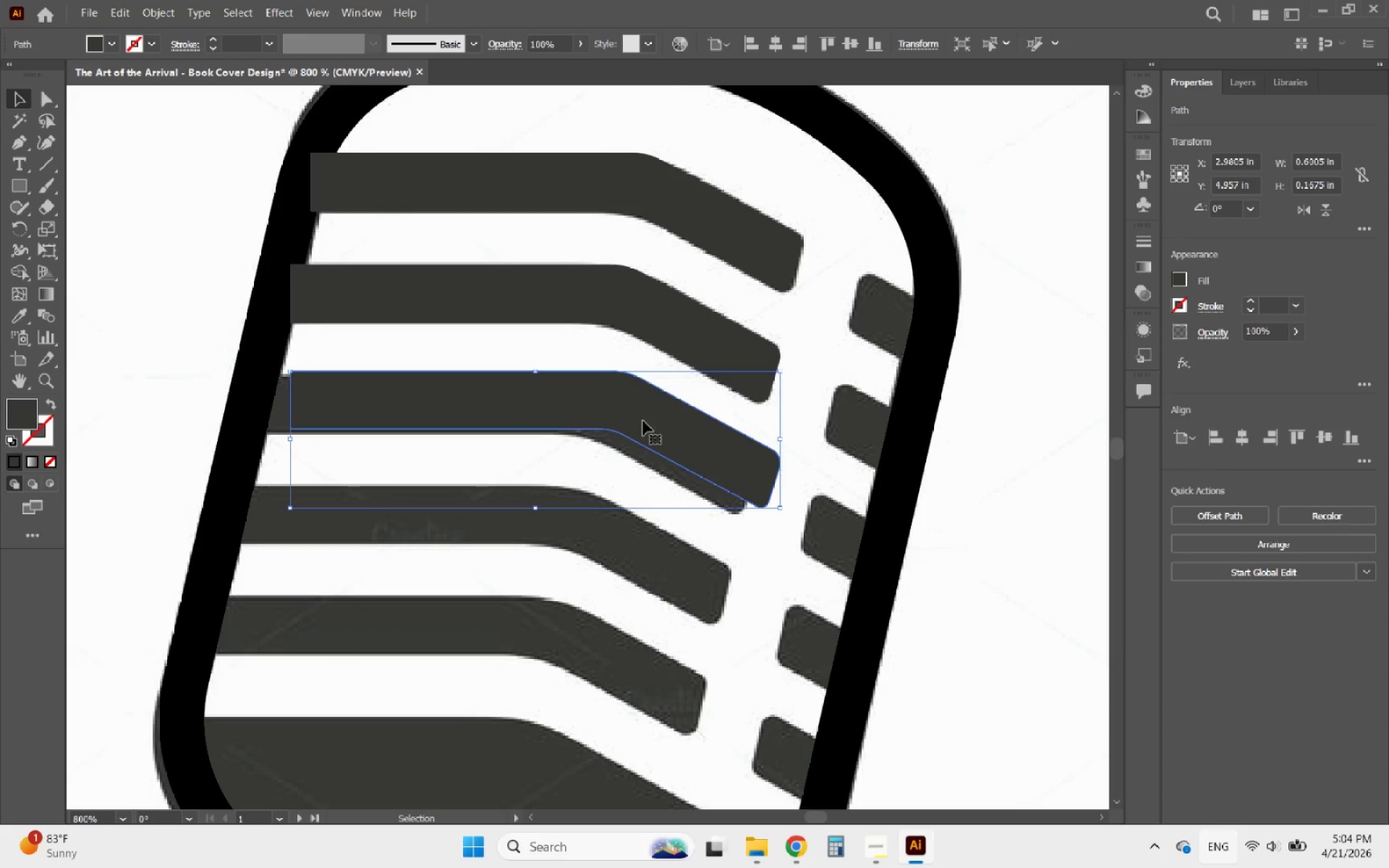 
hold_key(key=AltLeft, duration=0.7)
scroll: coordinate [697, 449], scroll_direction: up, amount: 1.0
 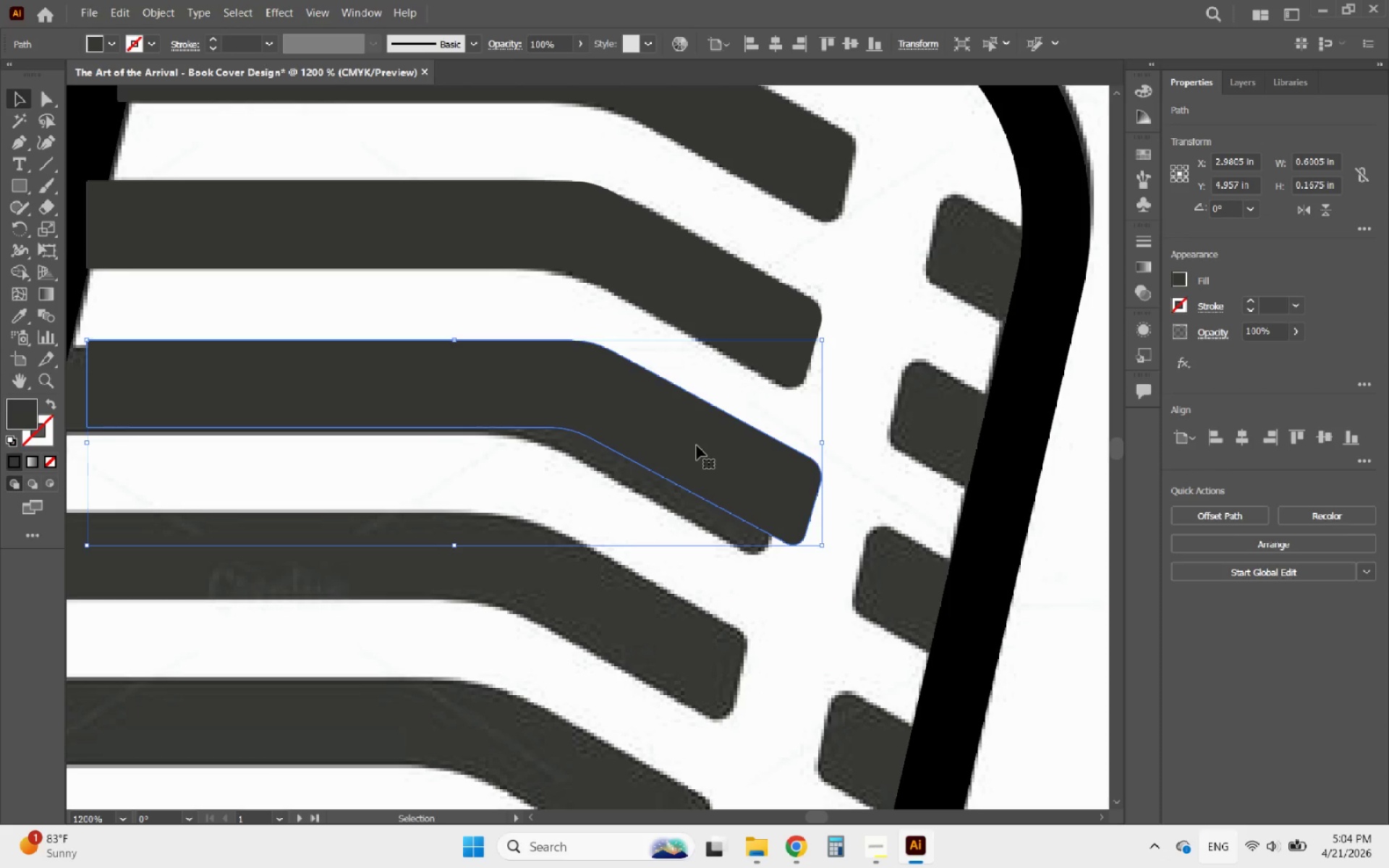 
left_click_drag(start_coordinate=[697, 446], to_coordinate=[660, 438])
 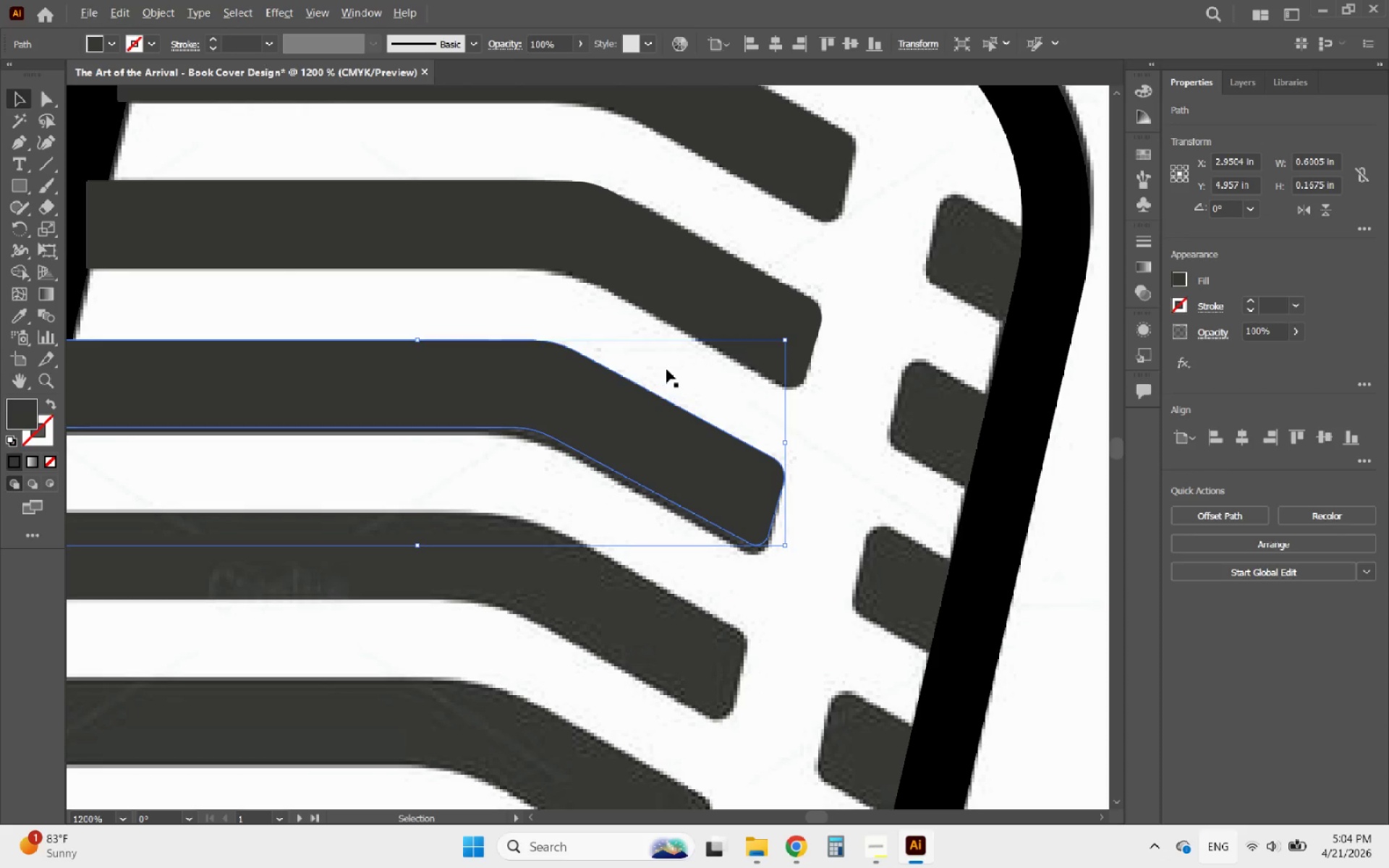 
hold_key(key=ShiftLeft, duration=3.2)
 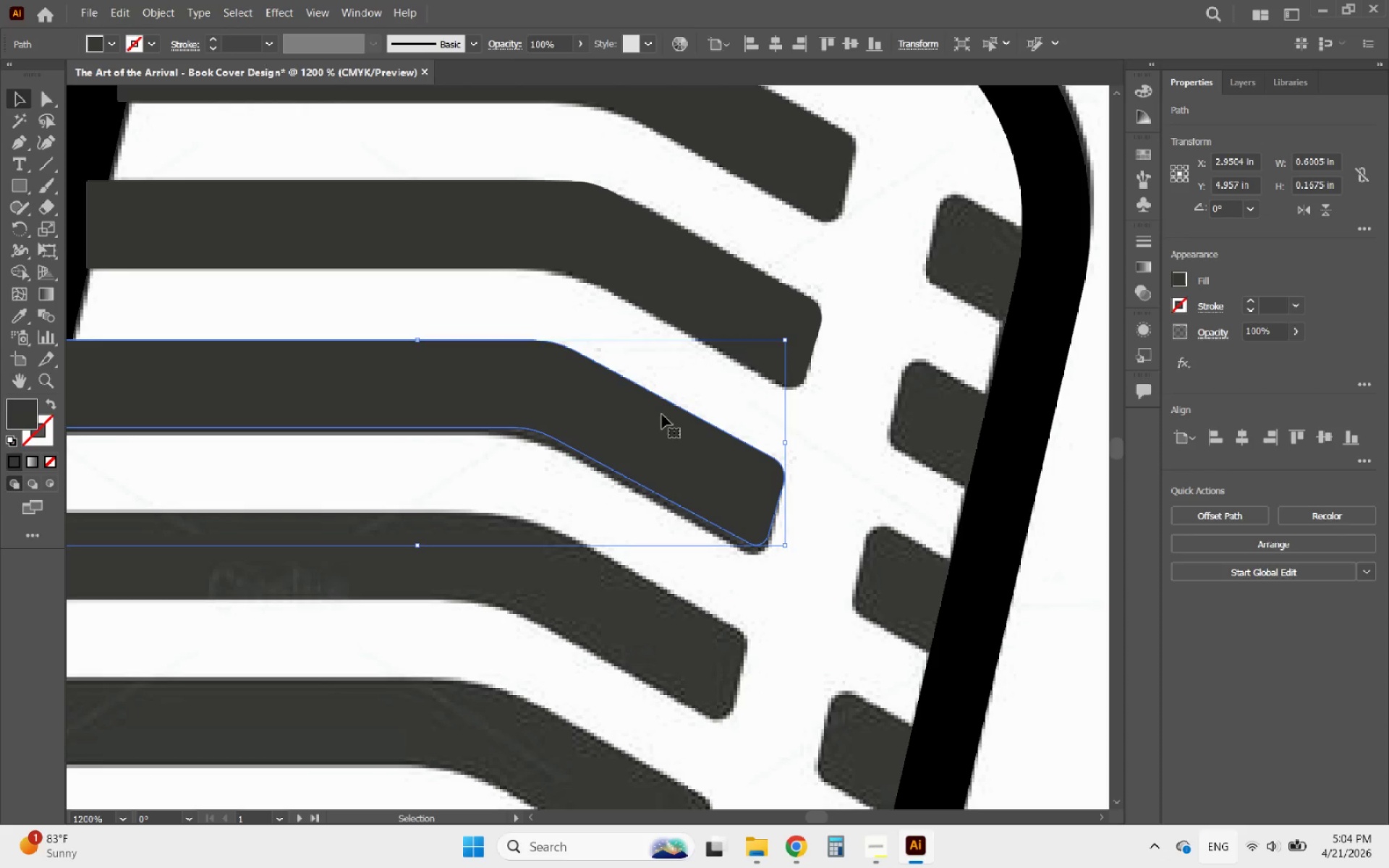 
hold_key(key=AltLeft, duration=6.38)
scroll: coordinate [584, 451], scroll_direction: down, amount: 1.0
 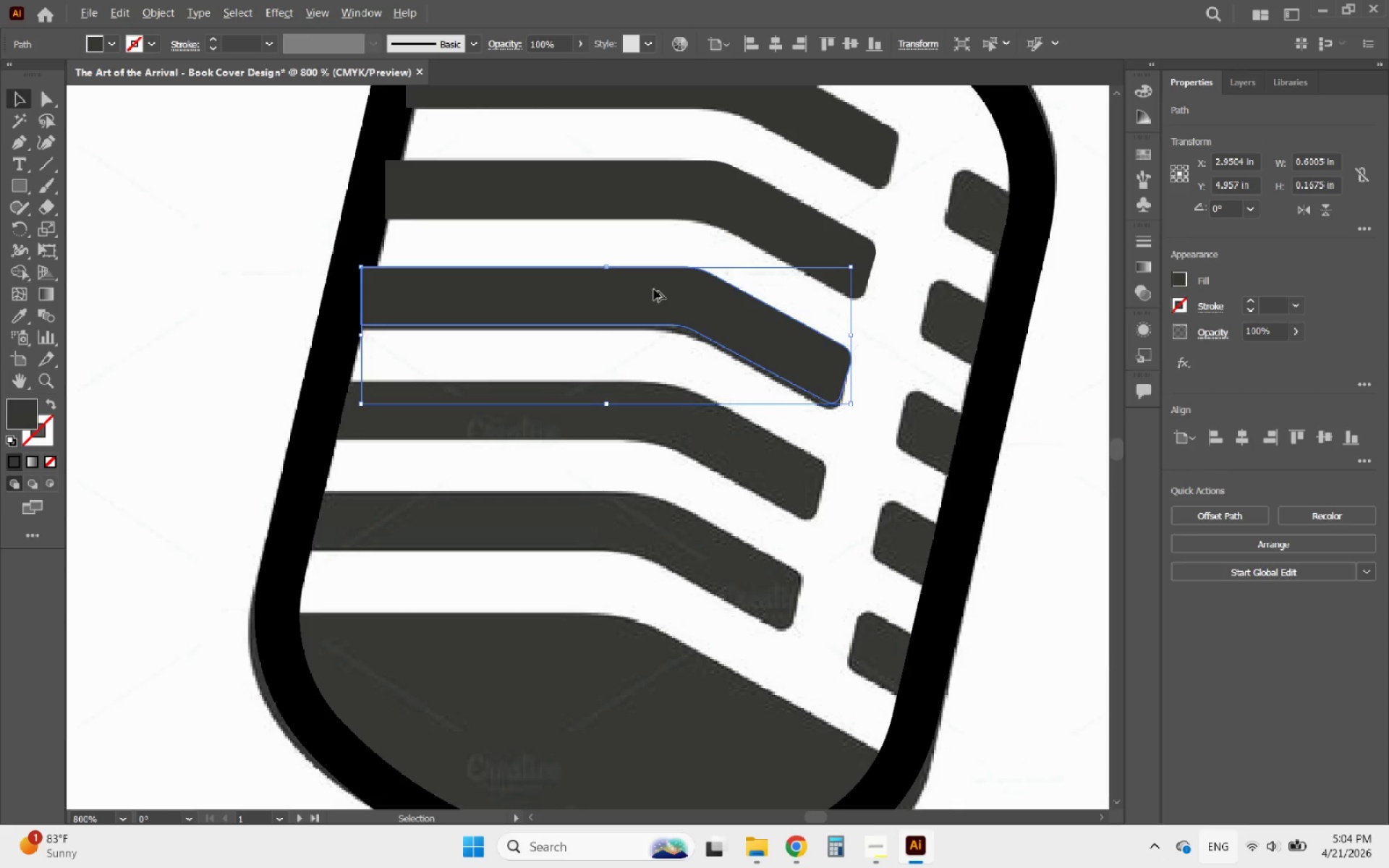 
left_click_drag(start_coordinate=[653, 291], to_coordinate=[653, 405])
 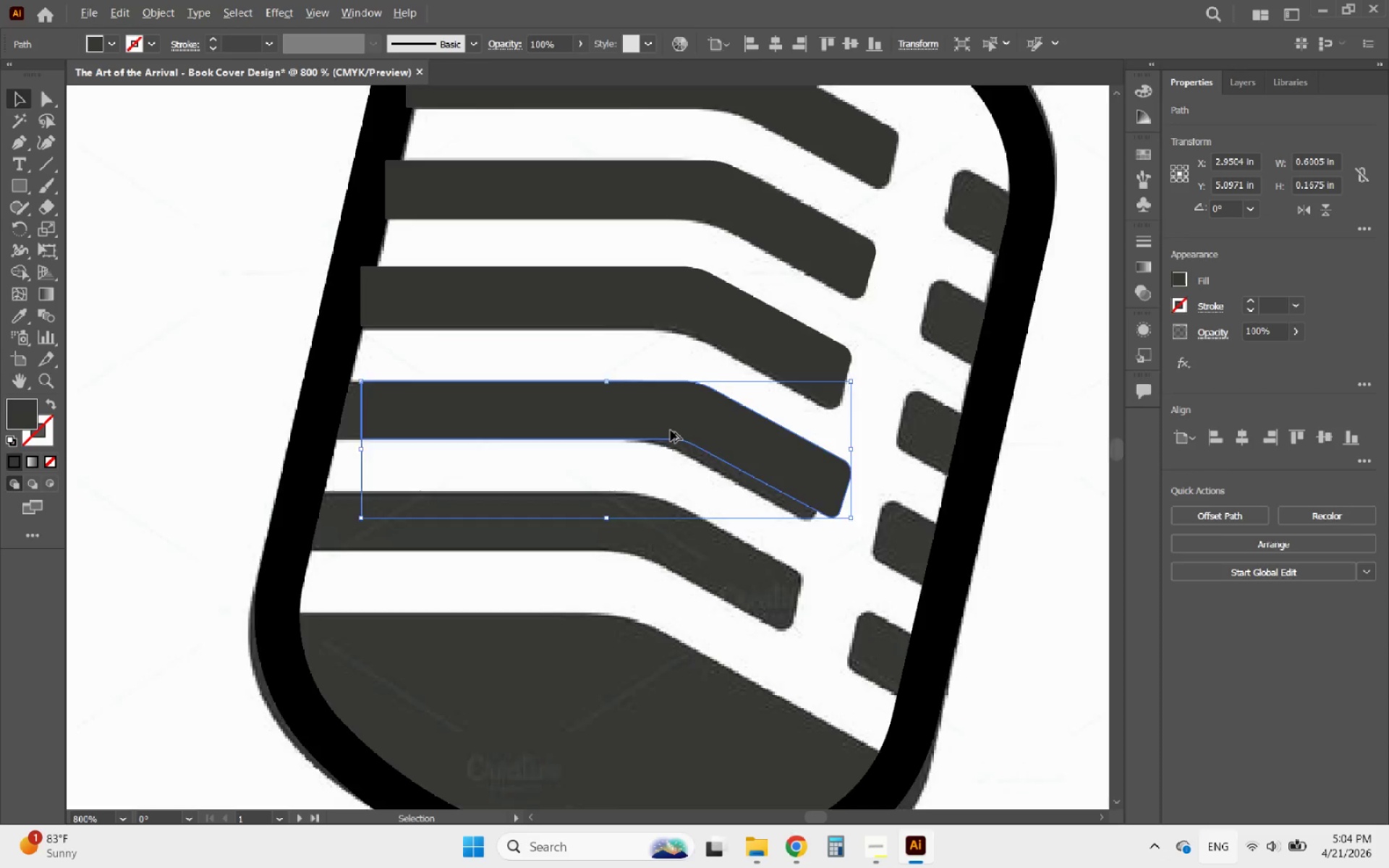 
hold_key(key=ShiftLeft, duration=3.73)
 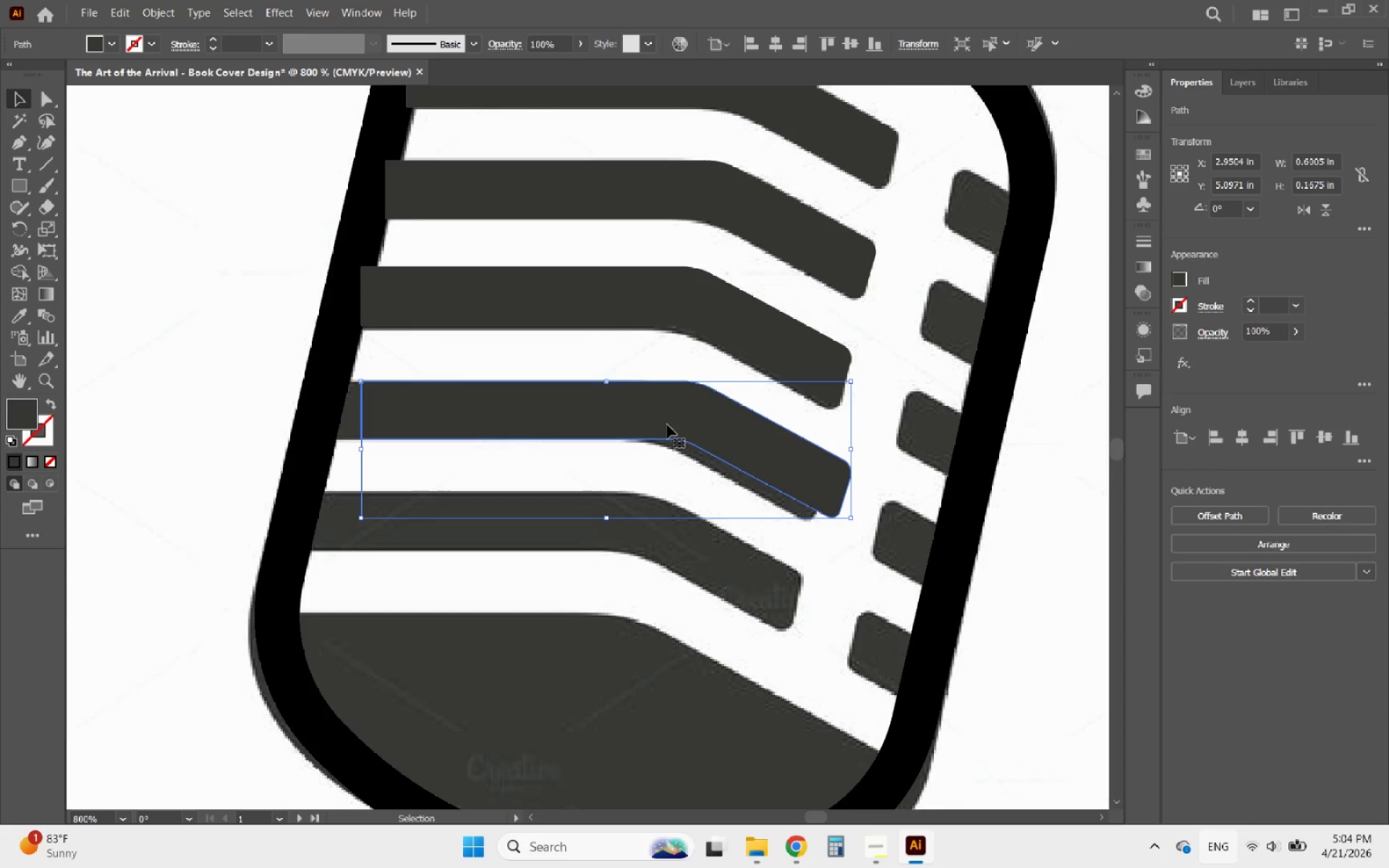 
hold_key(key=AltLeft, duration=0.47)
scroll: coordinate [671, 430], scroll_direction: up, amount: 2.0
 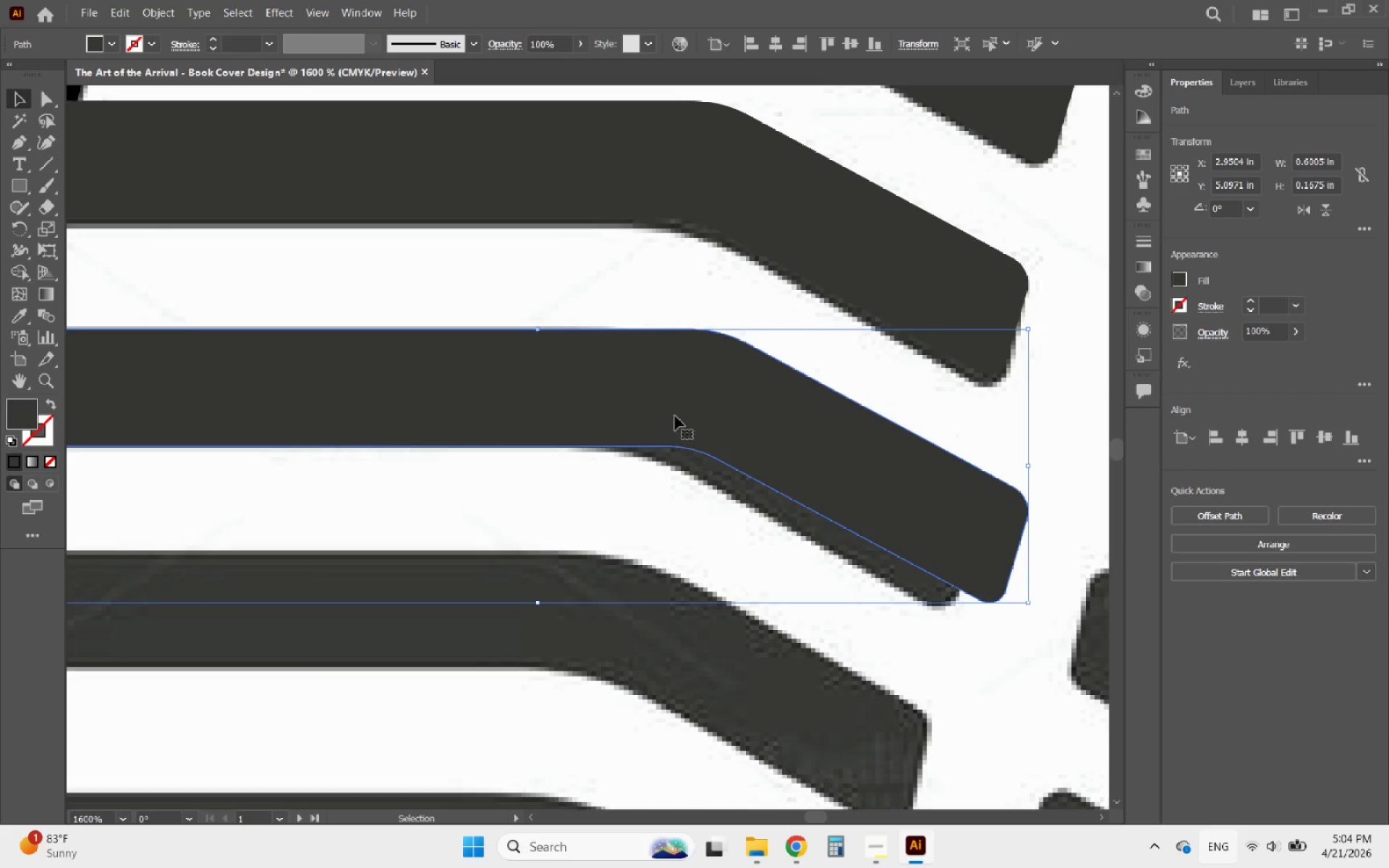 
hold_key(key=ShiftLeft, duration=0.91)
left_click_drag(start_coordinate=[675, 412], to_coordinate=[603, 412])
 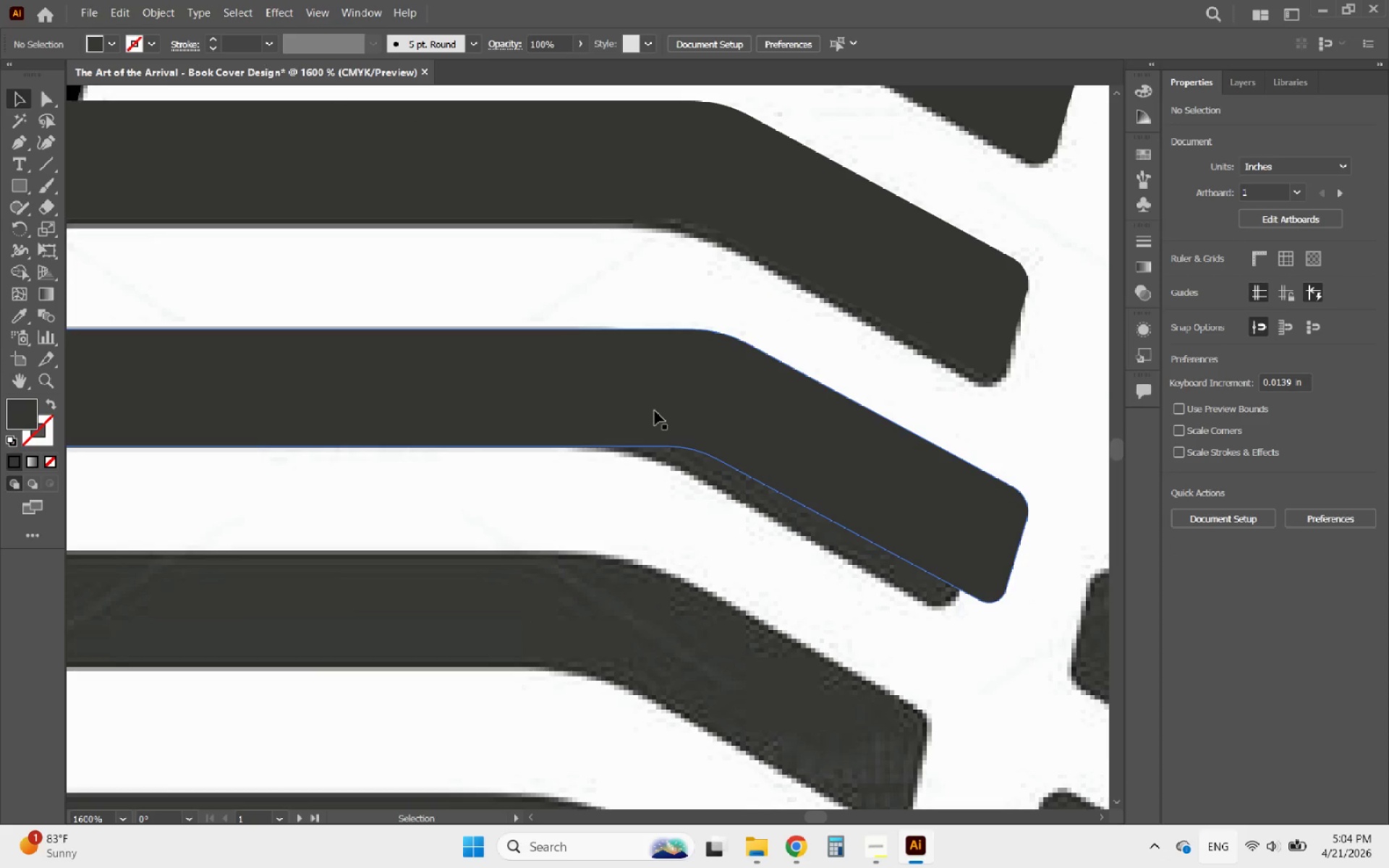 
hold_key(key=AltLeft, duration=1.31)
scroll: coordinate [652, 414], scroll_direction: down, amount: 11.0
 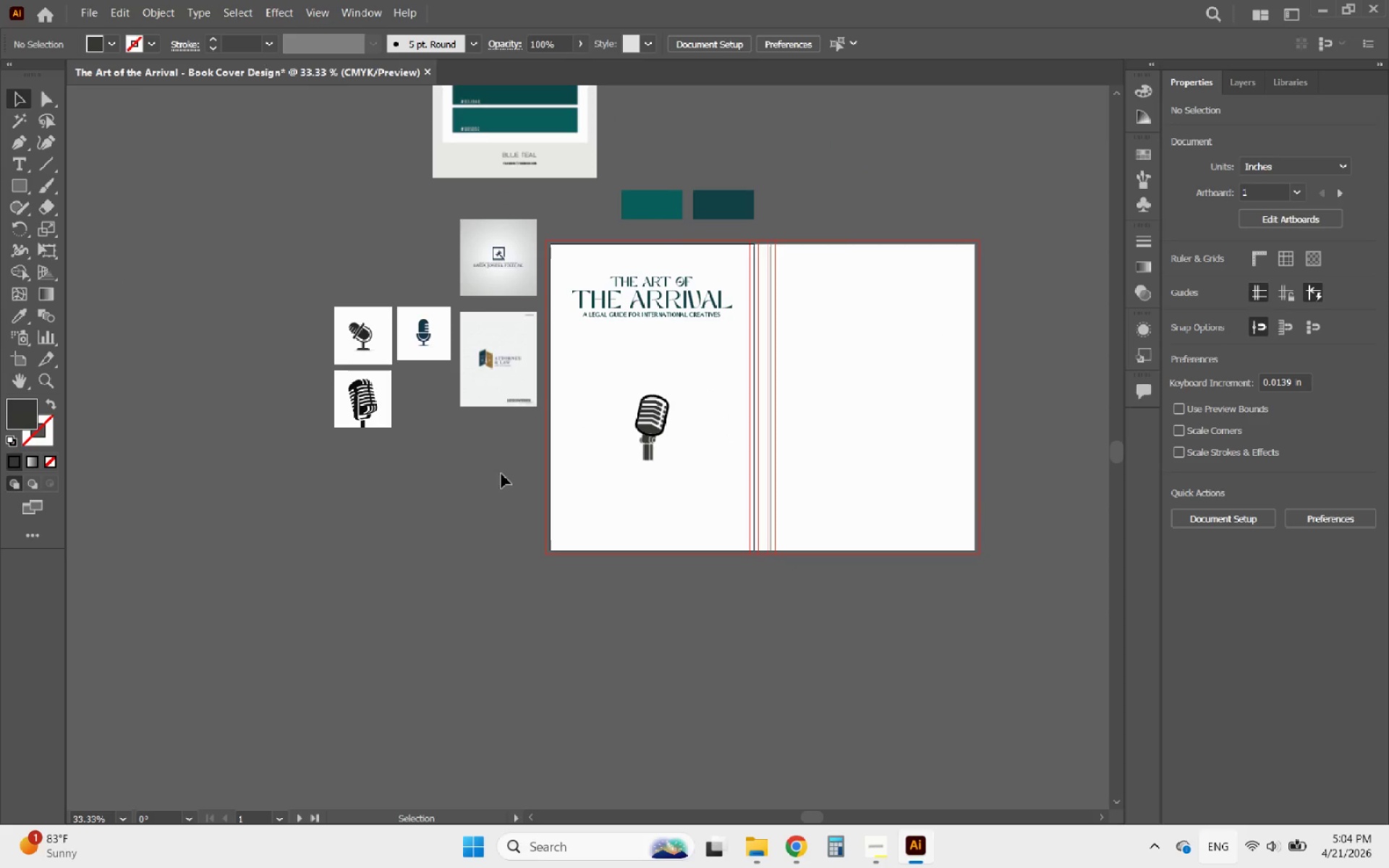 
hold_key(key=AltLeft, duration=2.16)
scroll: coordinate [575, 522], scroll_direction: up, amount: 10.0
 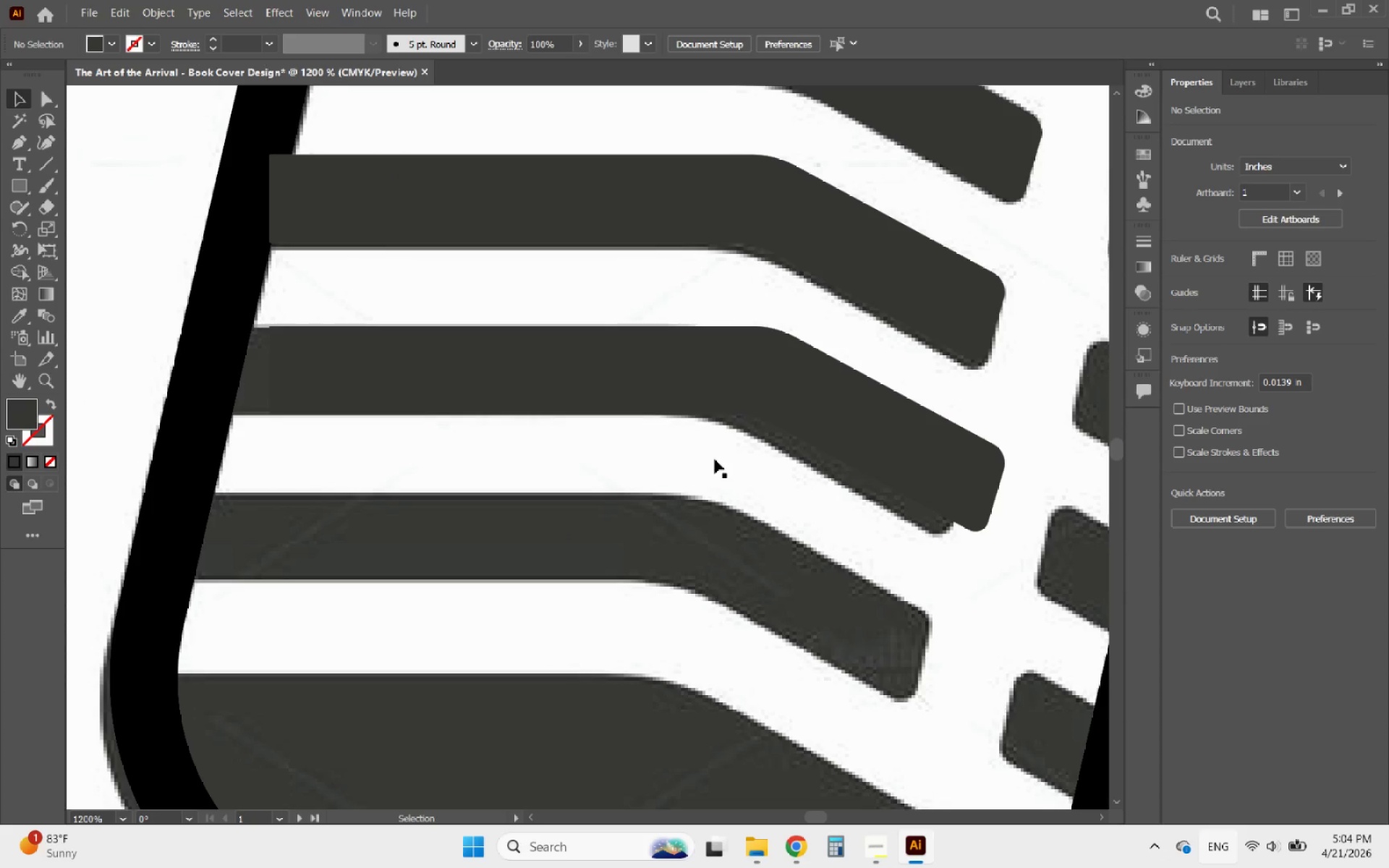 
hold_key(key=AltLeft, duration=1.12)
scroll: coordinate [577, 487], scroll_direction: down, amount: 2.0
 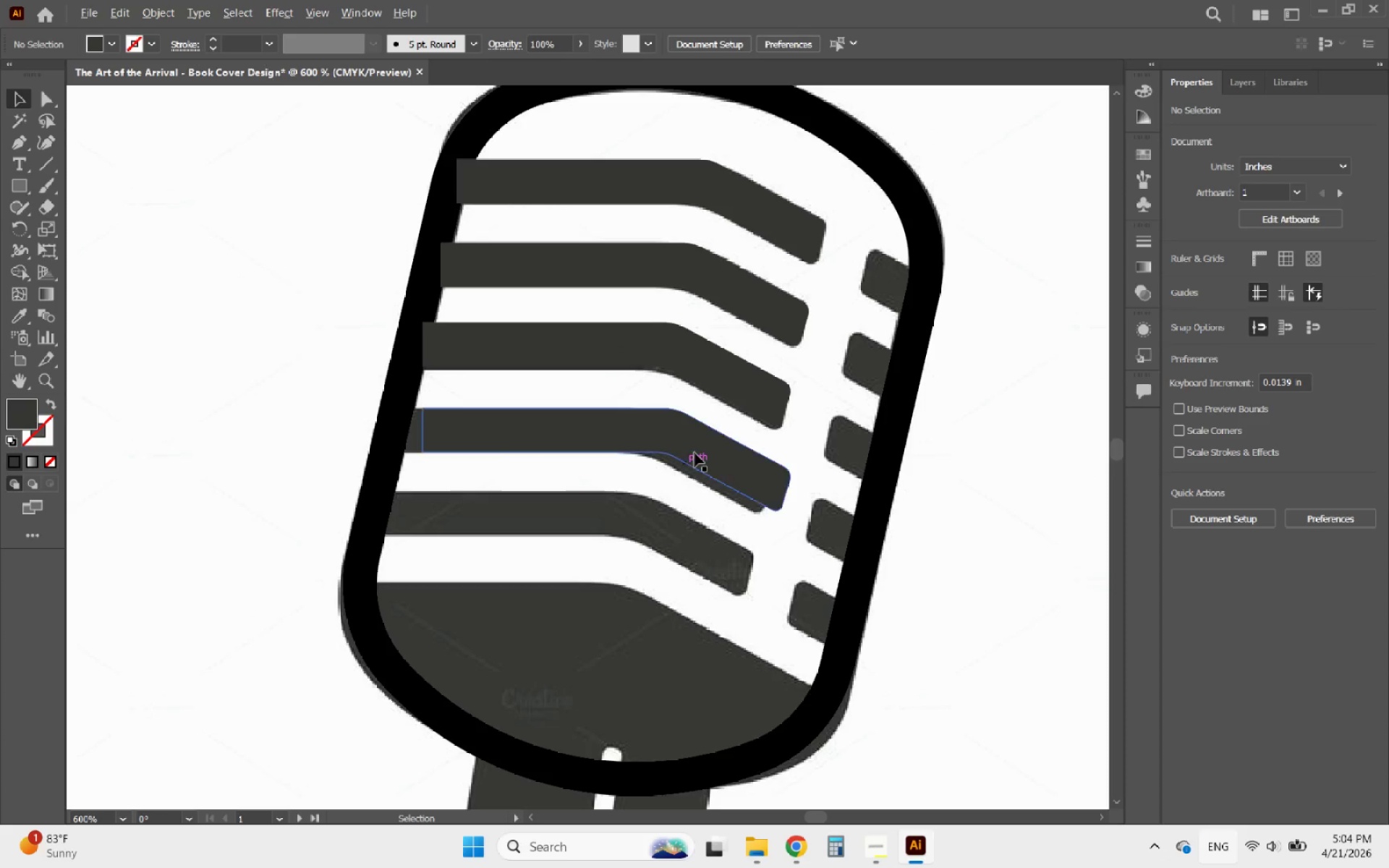 
scroll: coordinate [694, 453], scroll_direction: up, amount: 1.0
 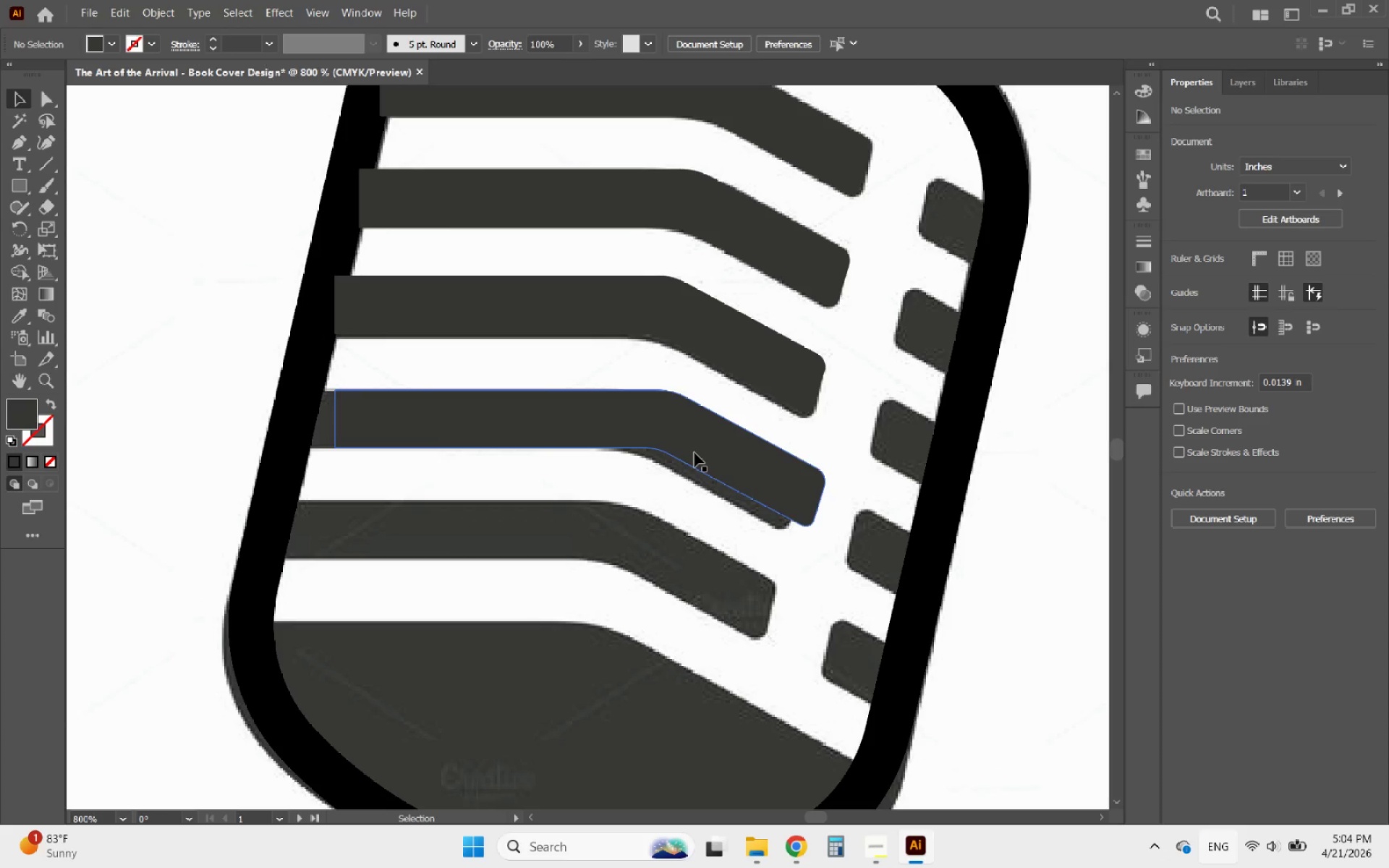 
left_click_drag(start_coordinate=[694, 453], to_coordinate=[666, 443])
 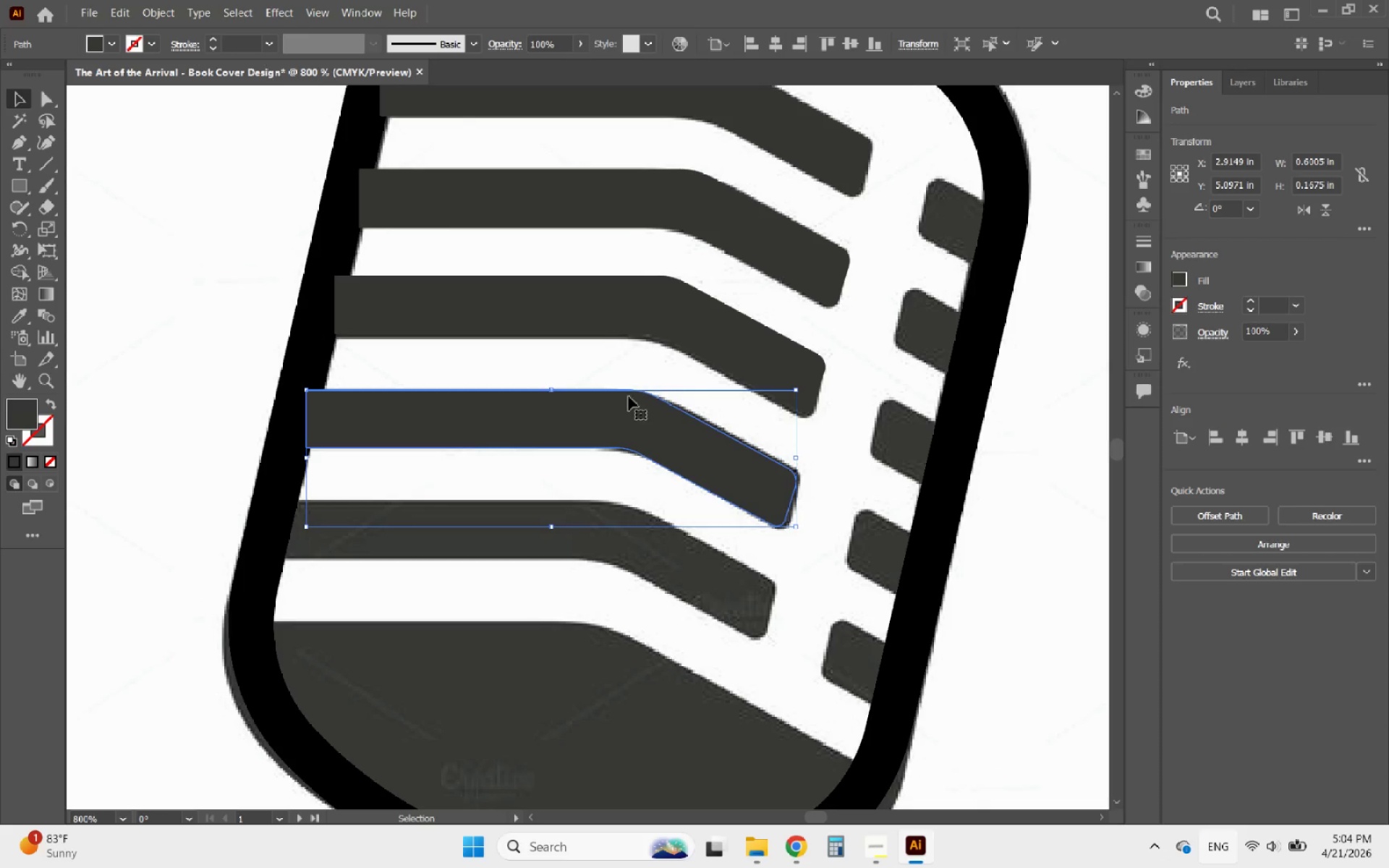 
hold_key(key=ShiftLeft, duration=3.66)
 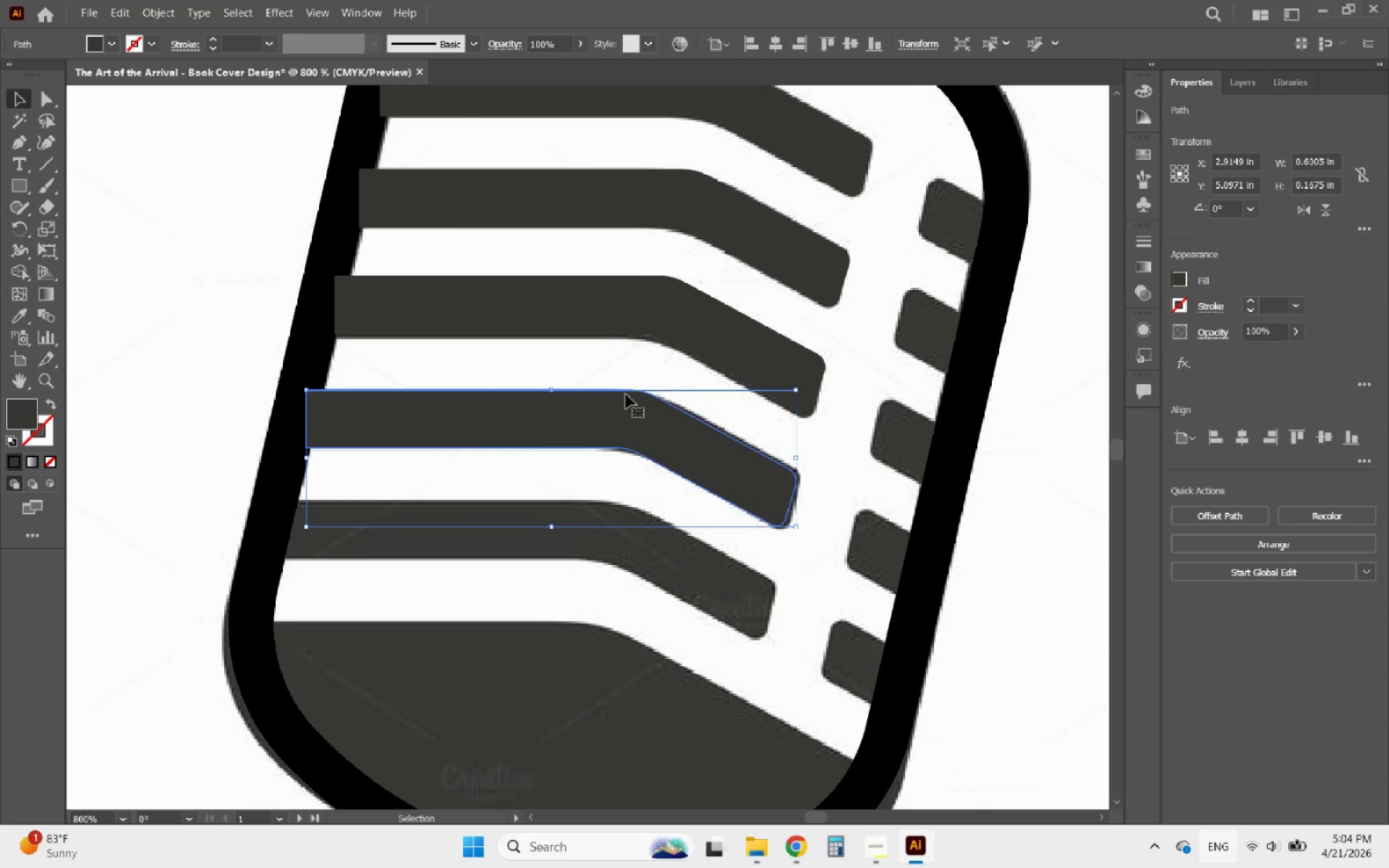 
hold_key(key=AltLeft, duration=0.39)
 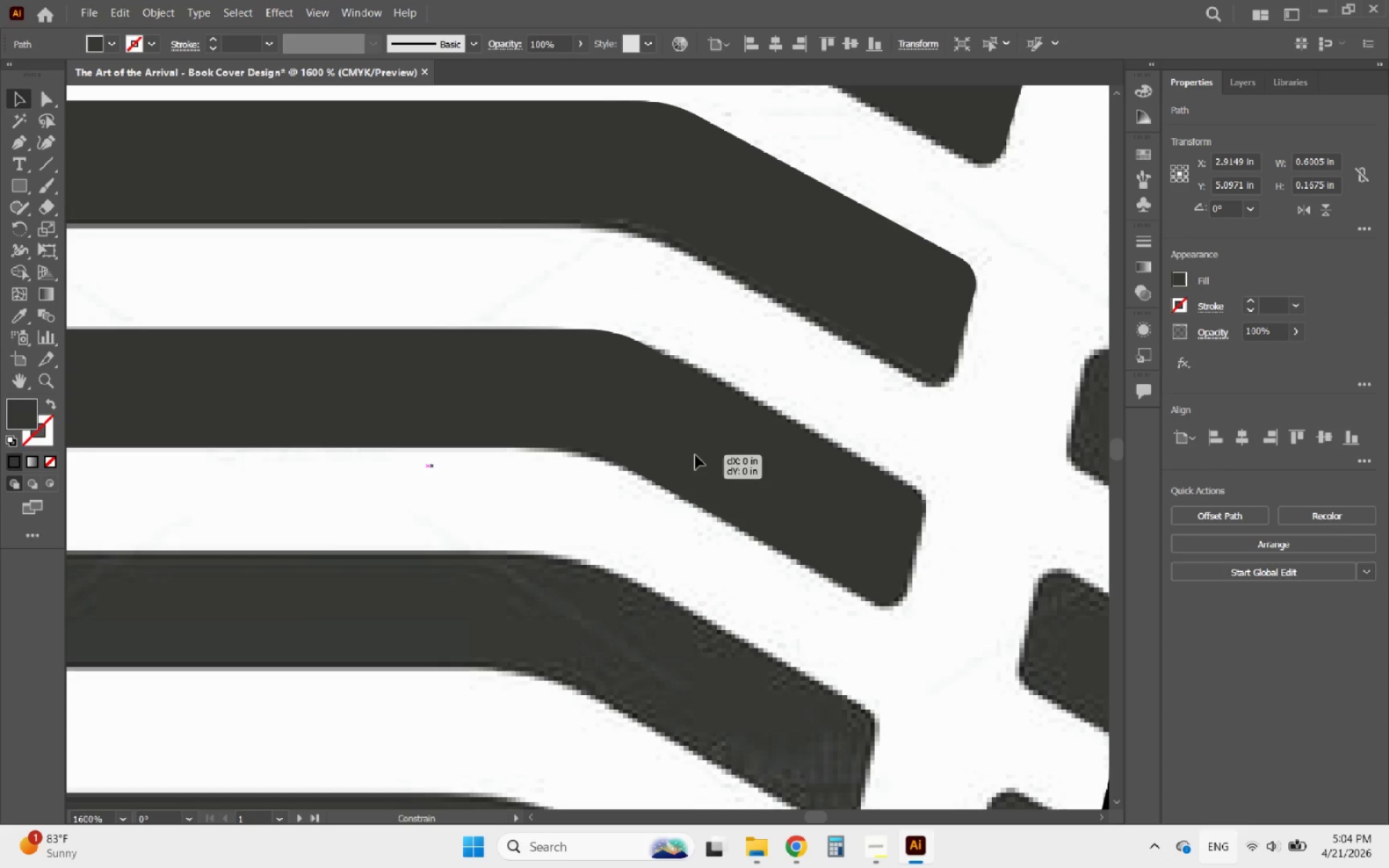 
left_click_drag(start_coordinate=[690, 454], to_coordinate=[697, 455])
 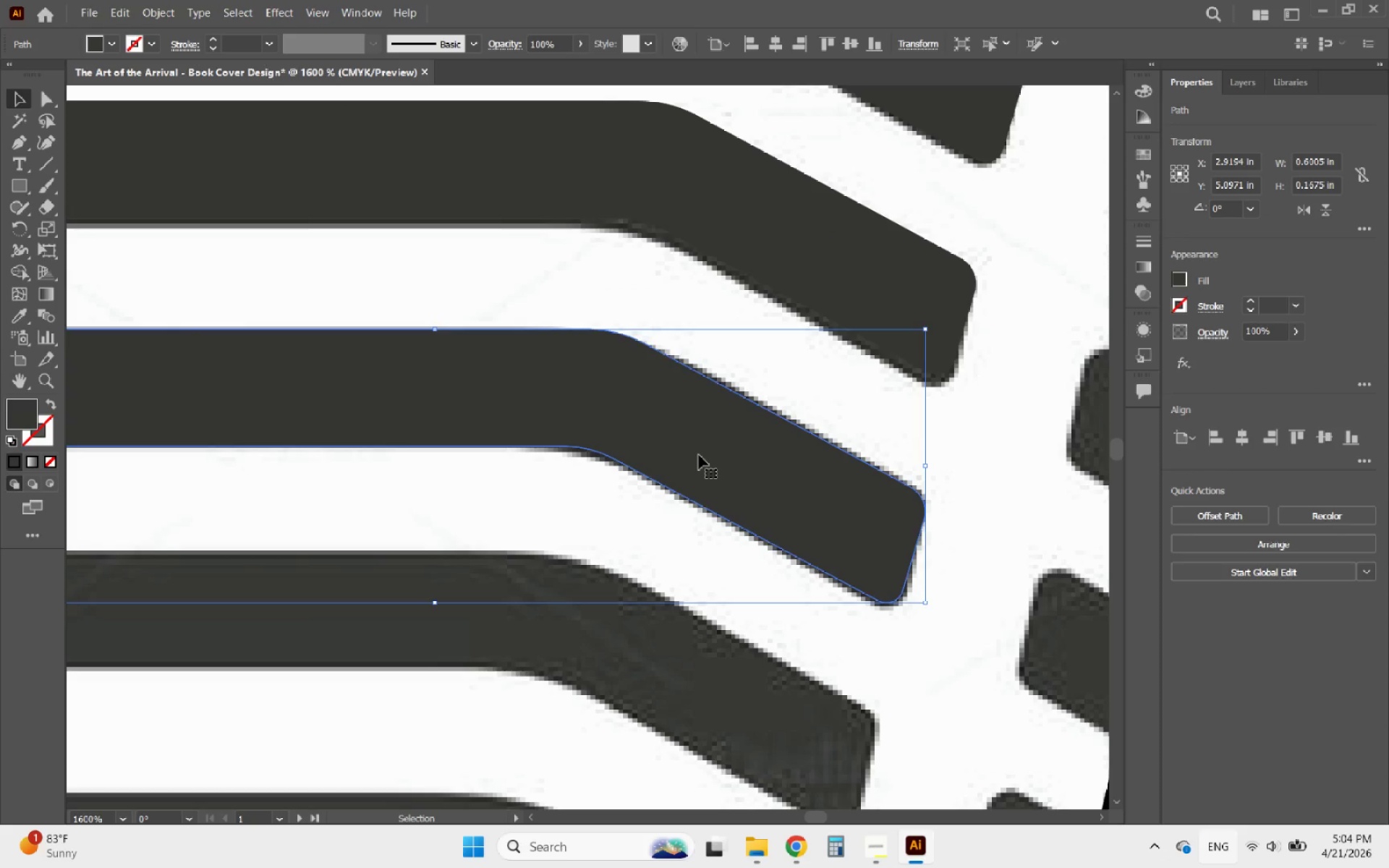 
scroll: coordinate [689, 453], scroll_direction: up, amount: 2.0
 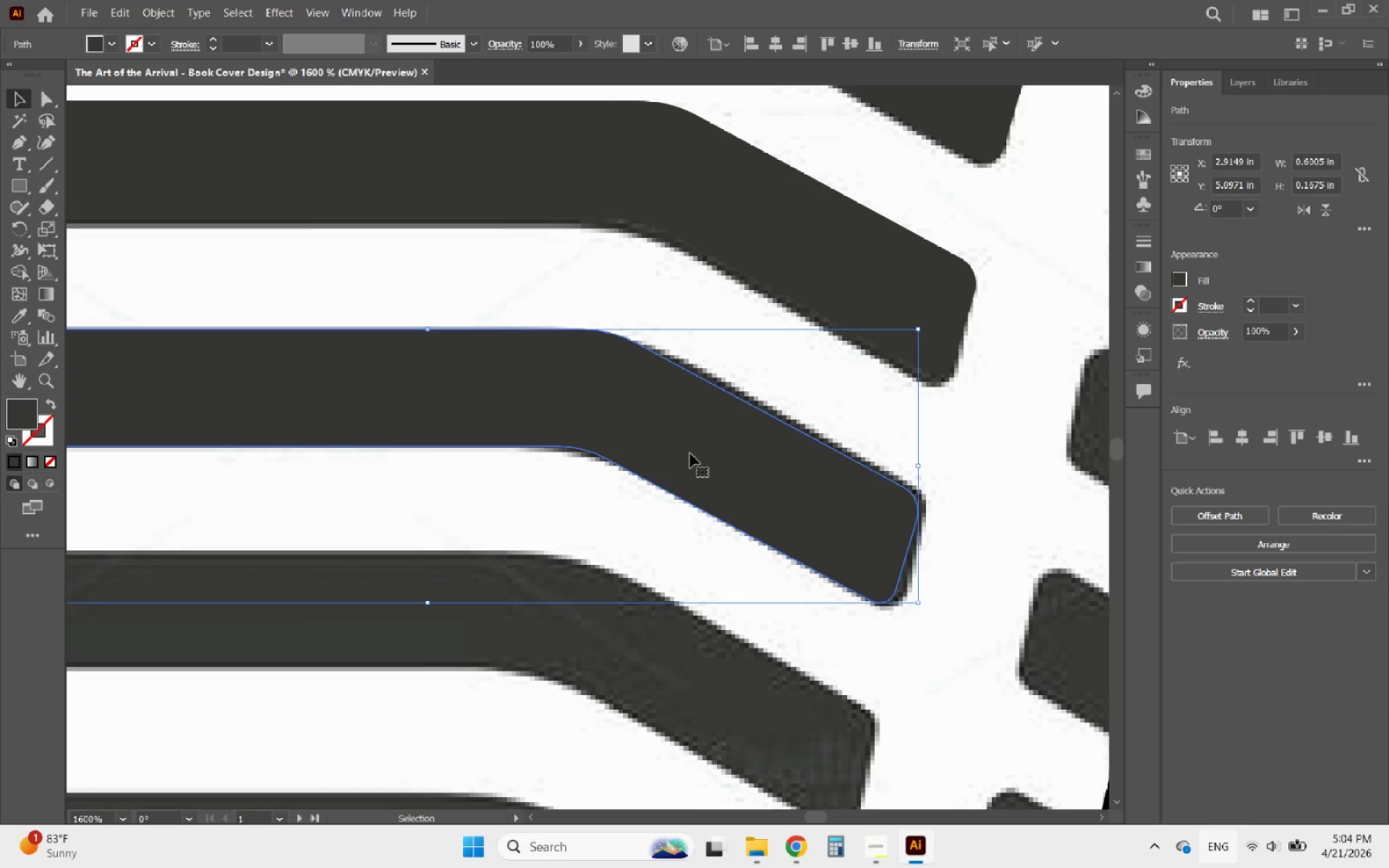 
hold_key(key=ShiftLeft, duration=0.92)
 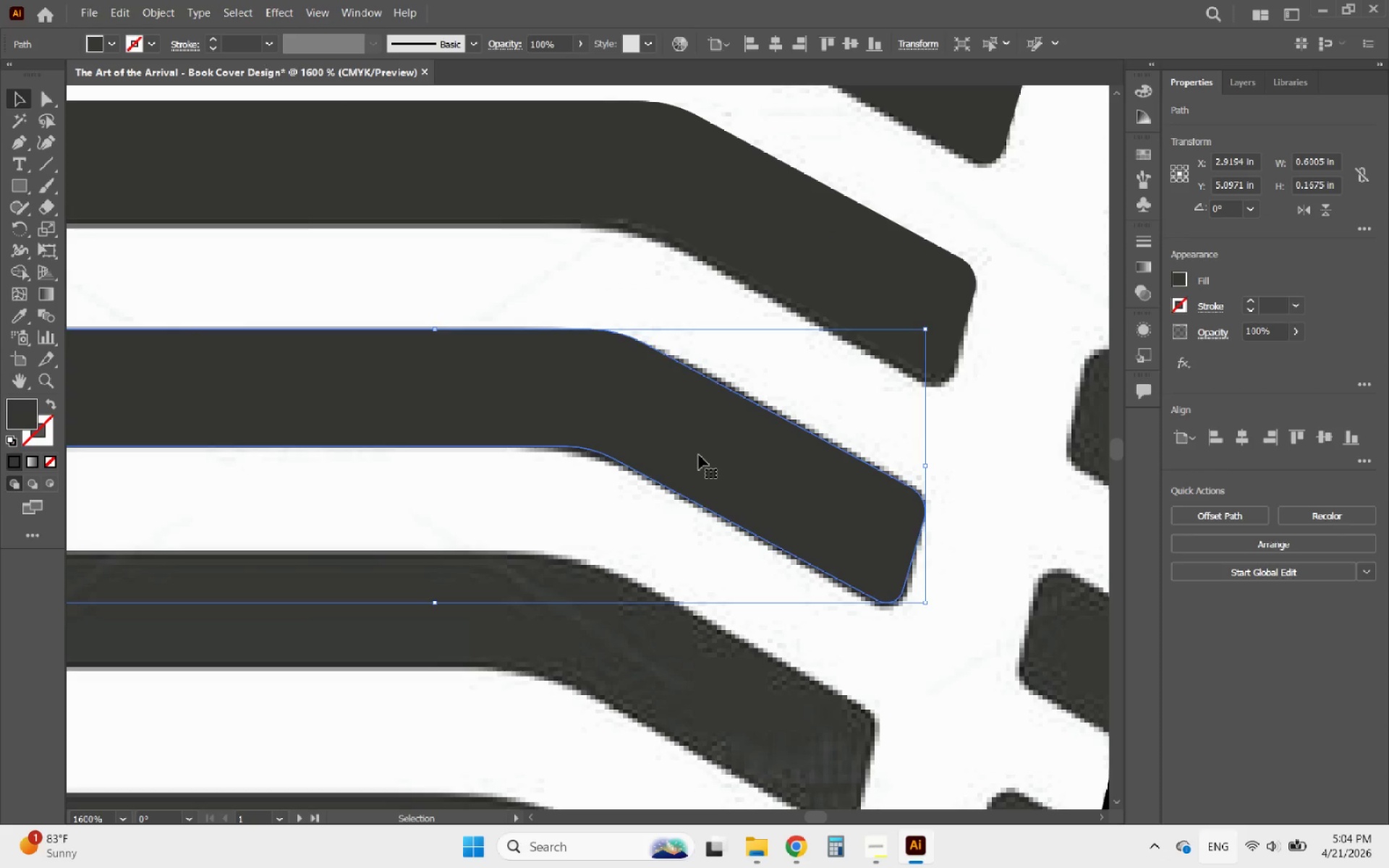 
hold_key(key=AltLeft, duration=5.58)
scroll: coordinate [705, 455], scroll_direction: down, amount: 2.0
 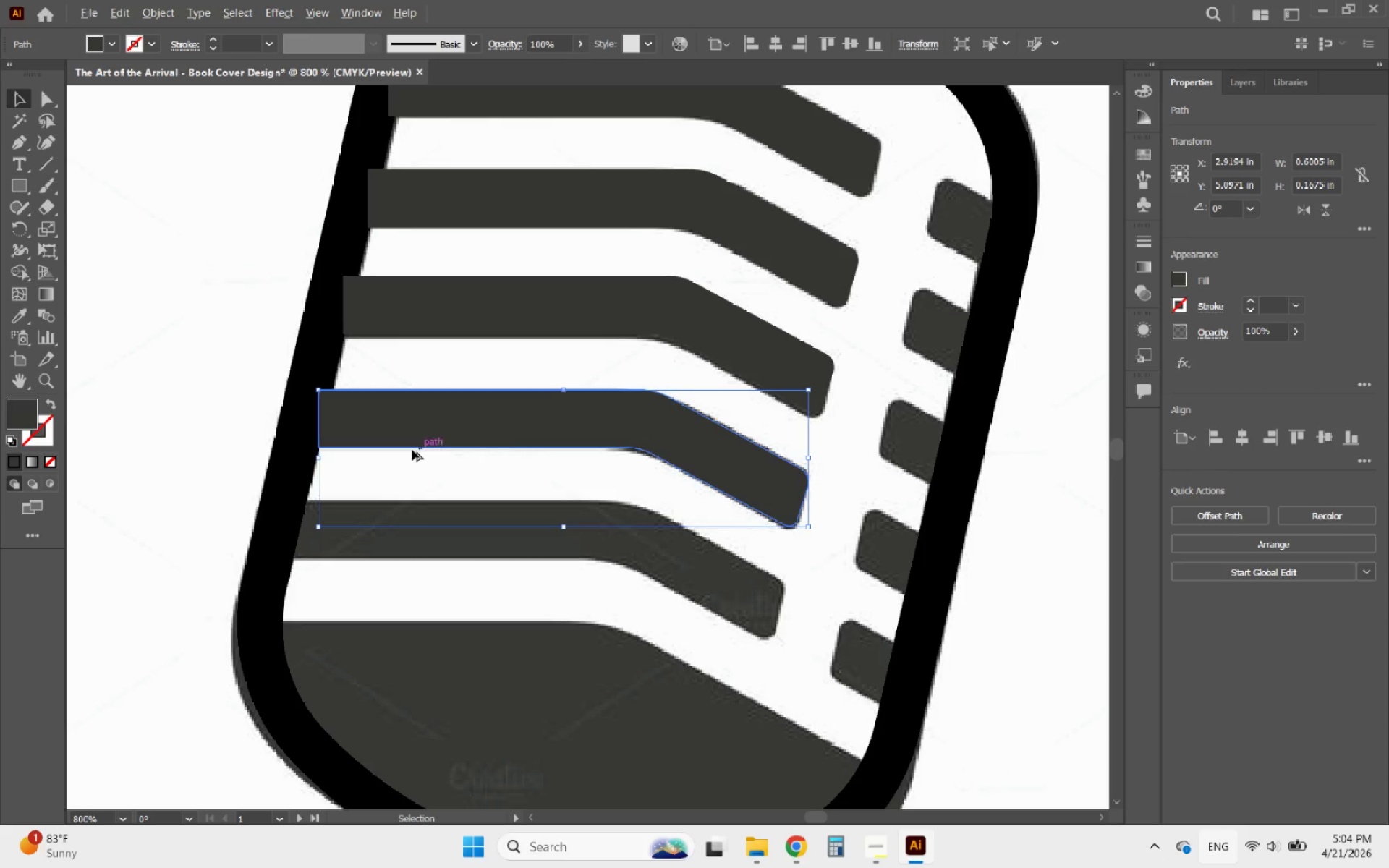 
scroll: coordinate [367, 399], scroll_direction: up, amount: 5.0
 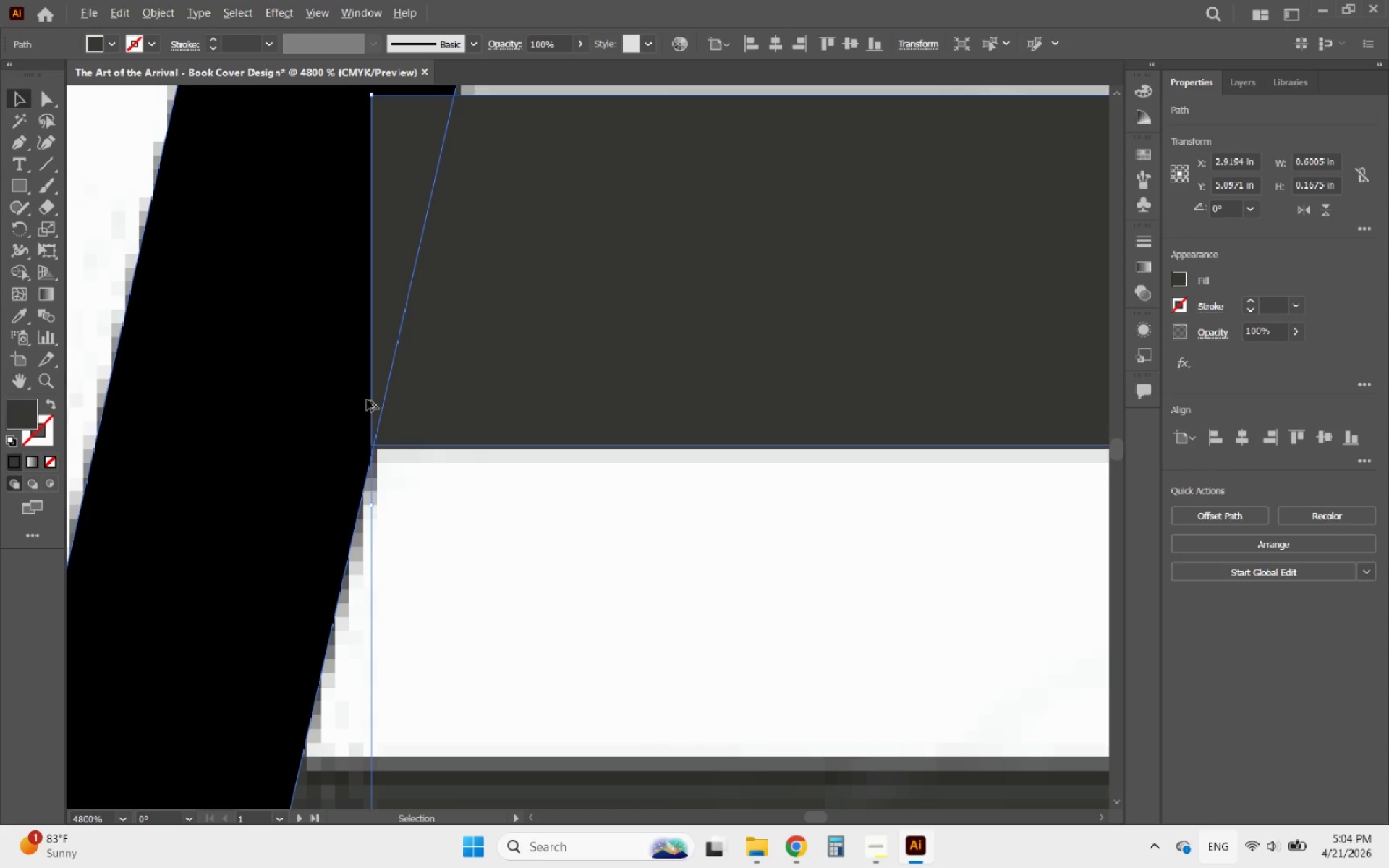 
scroll: coordinate [500, 477], scroll_direction: down, amount: 5.0
 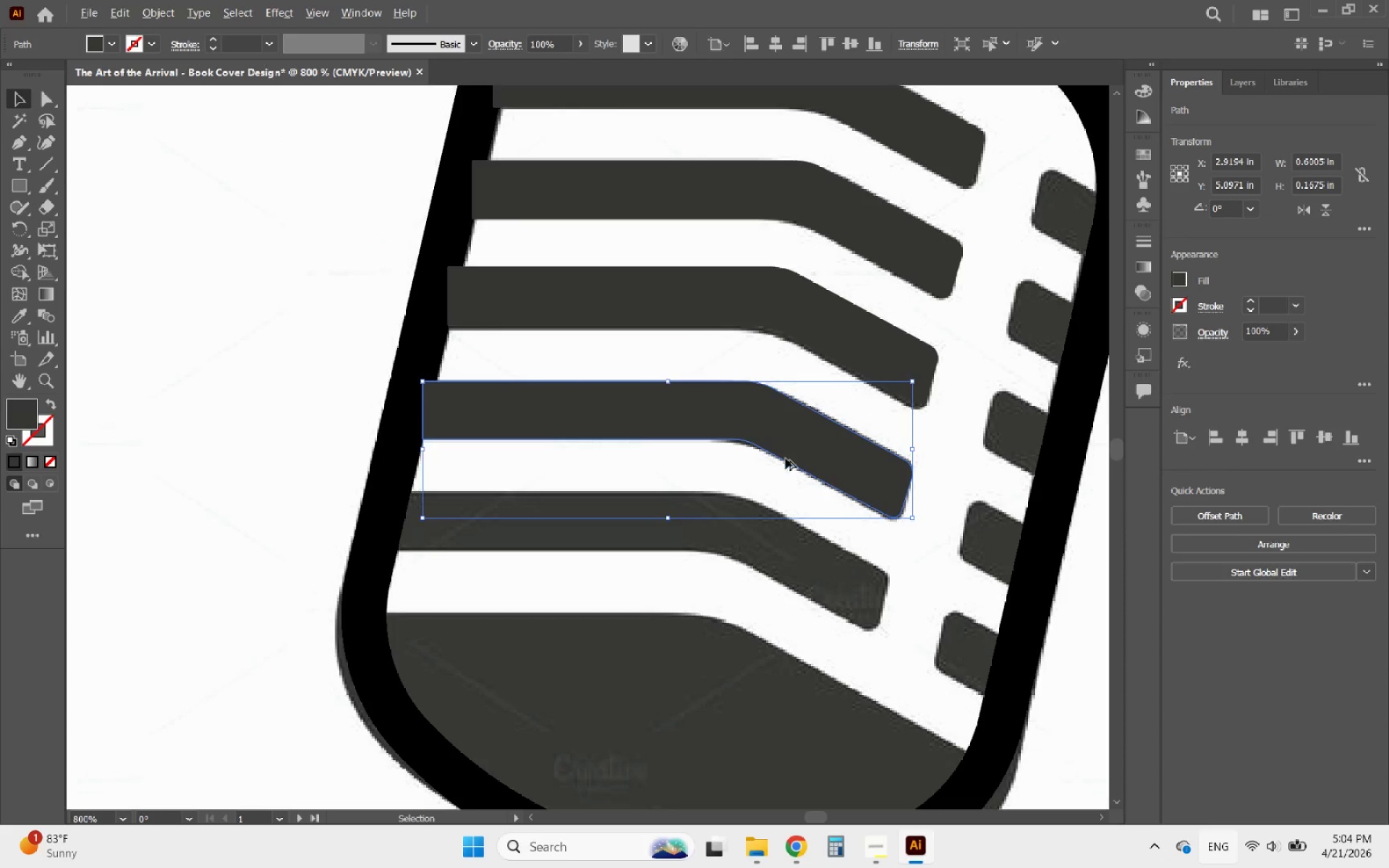 
scroll: coordinate [892, 488], scroll_direction: up, amount: 4.0
 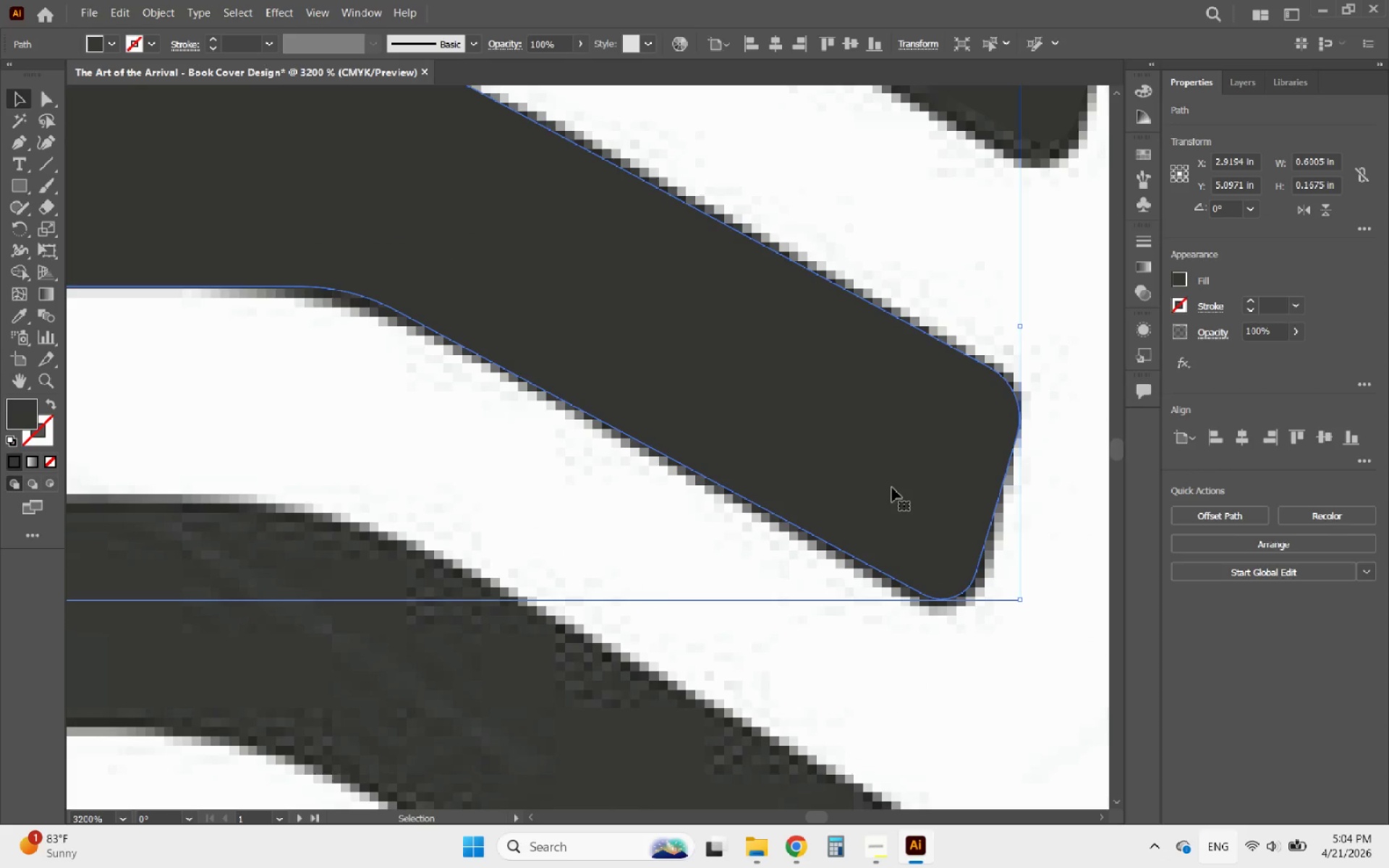 
left_click_drag(start_coordinate=[893, 488], to_coordinate=[884, 480])
 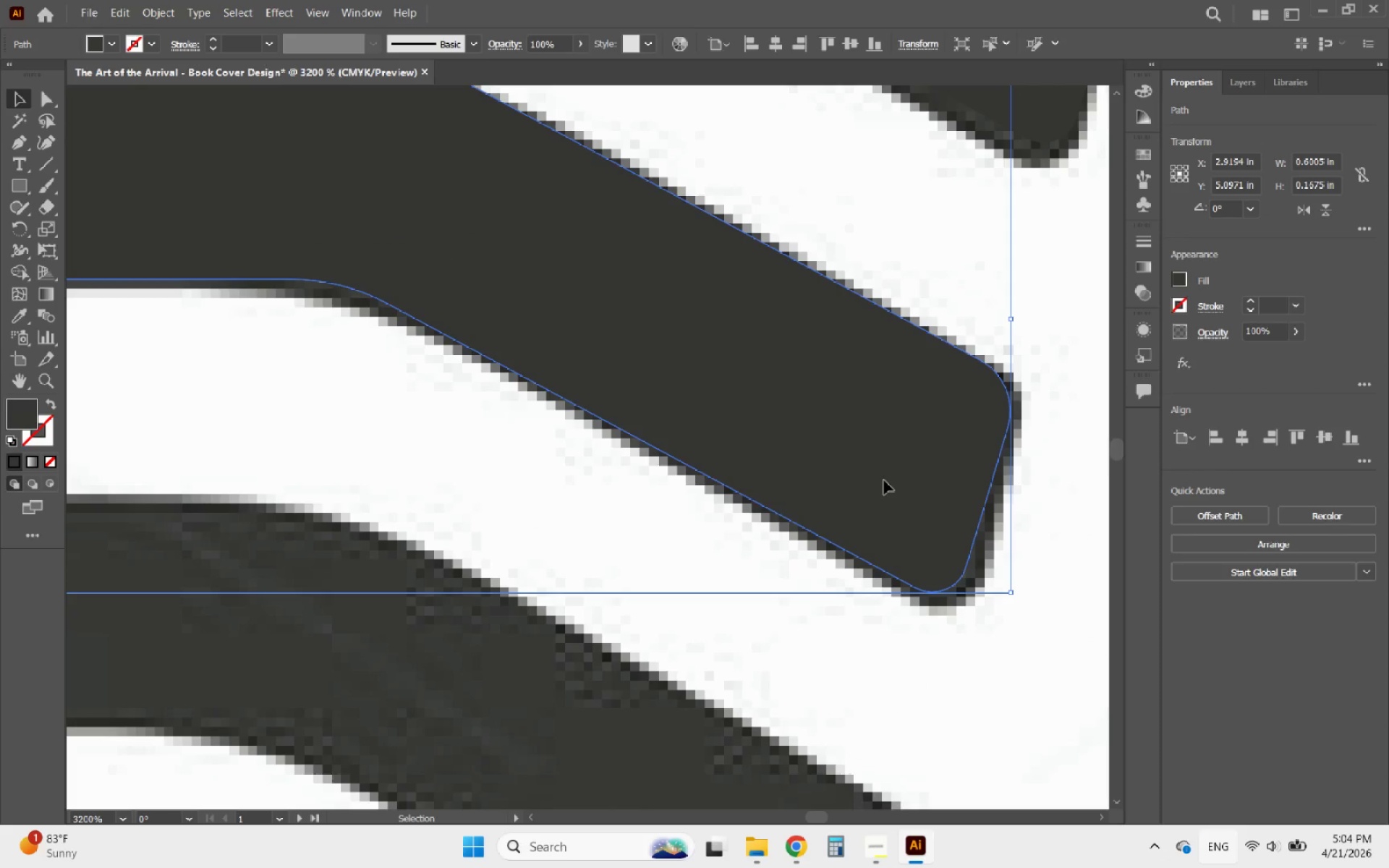 
hold_key(key=AltLeft, duration=3.56)
scroll: coordinate [820, 472], scroll_direction: down, amount: 6.0
 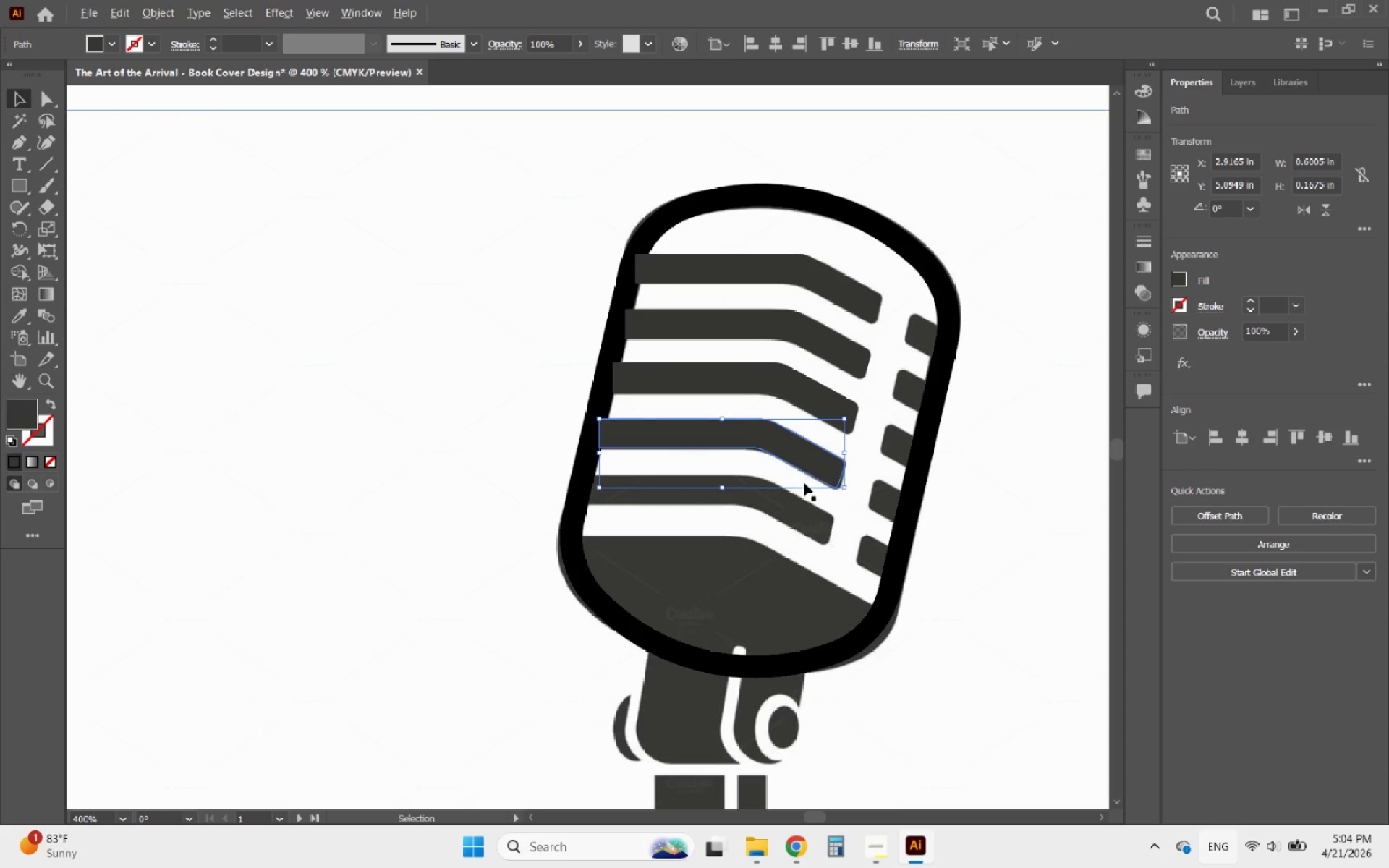 
scroll: coordinate [684, 509], scroll_direction: up, amount: 1.0
 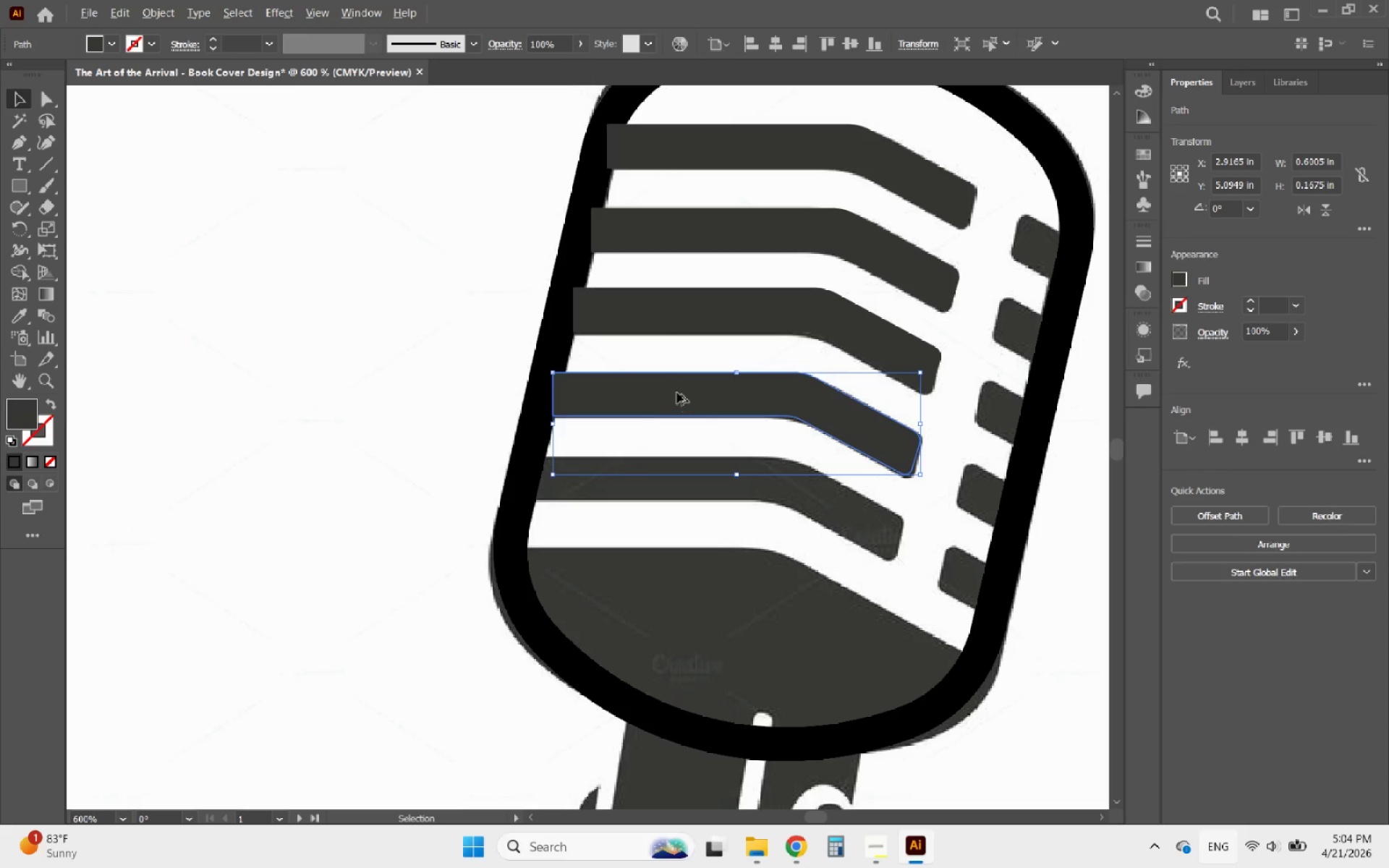 
left_click_drag(start_coordinate=[677, 393], to_coordinate=[654, 475])
 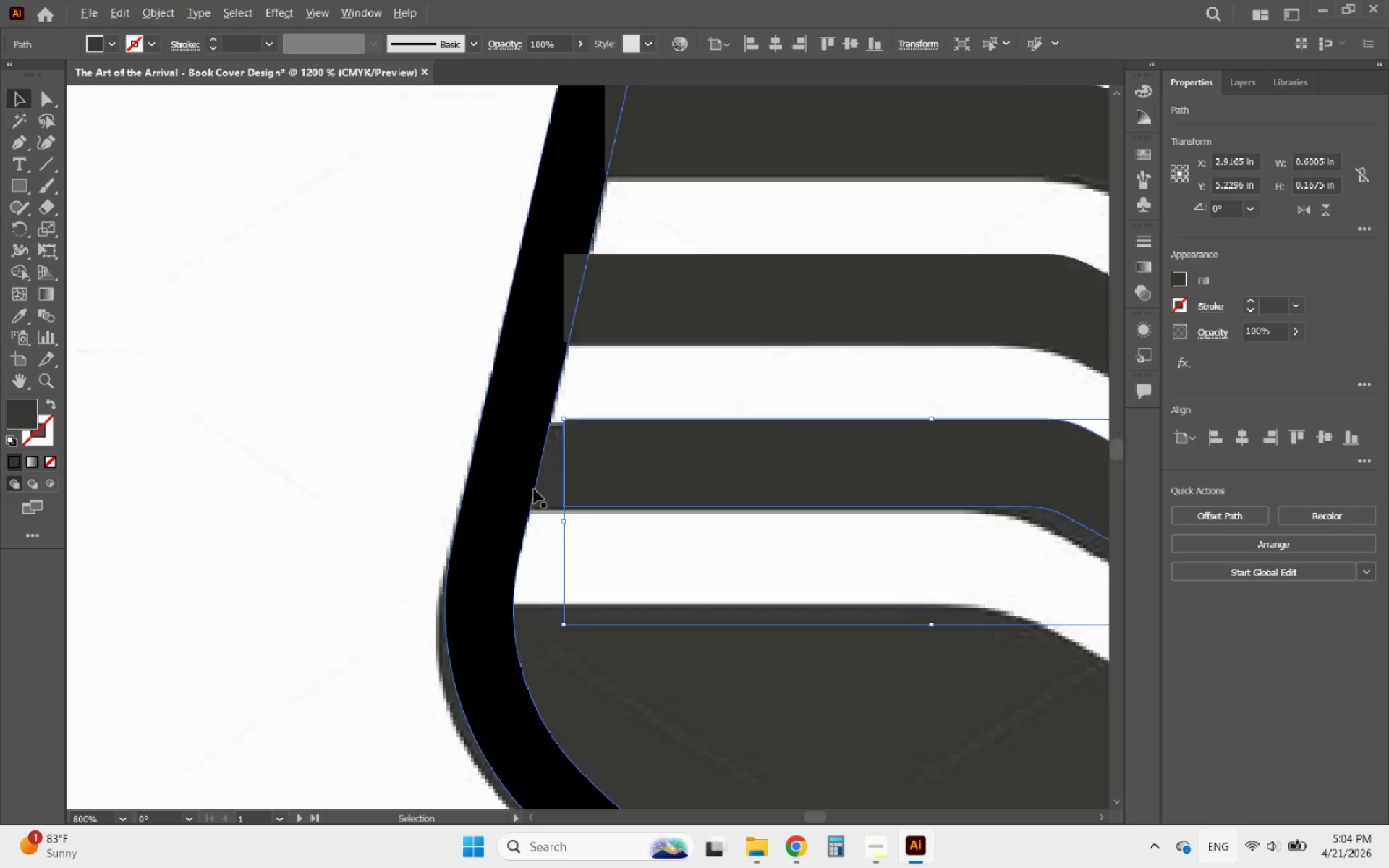 
hold_key(key=ShiftLeft, duration=1.44)
 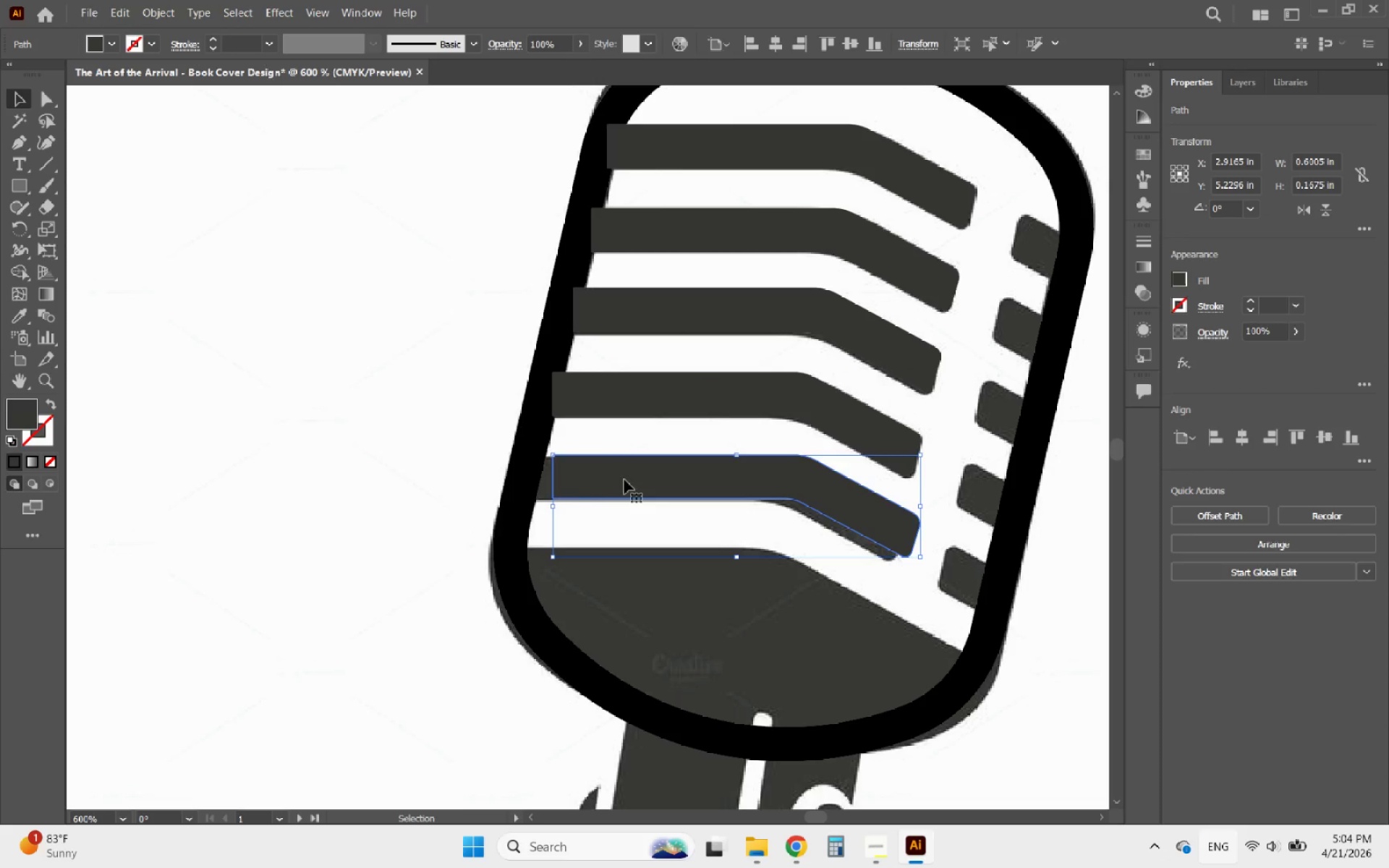 
hold_key(key=AltLeft, duration=0.48)
 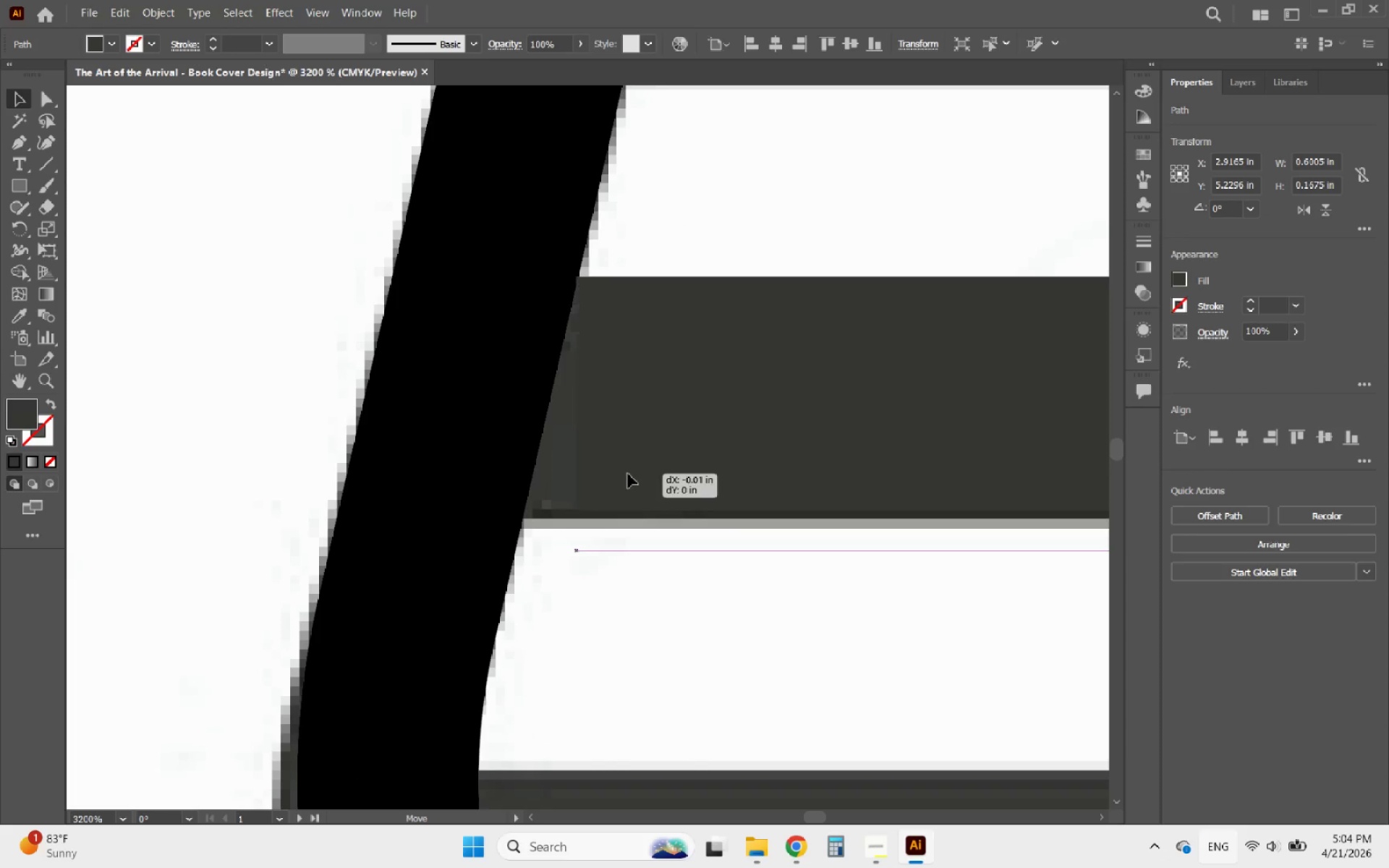 
left_click_drag(start_coordinate=[670, 474], to_coordinate=[572, 486])
 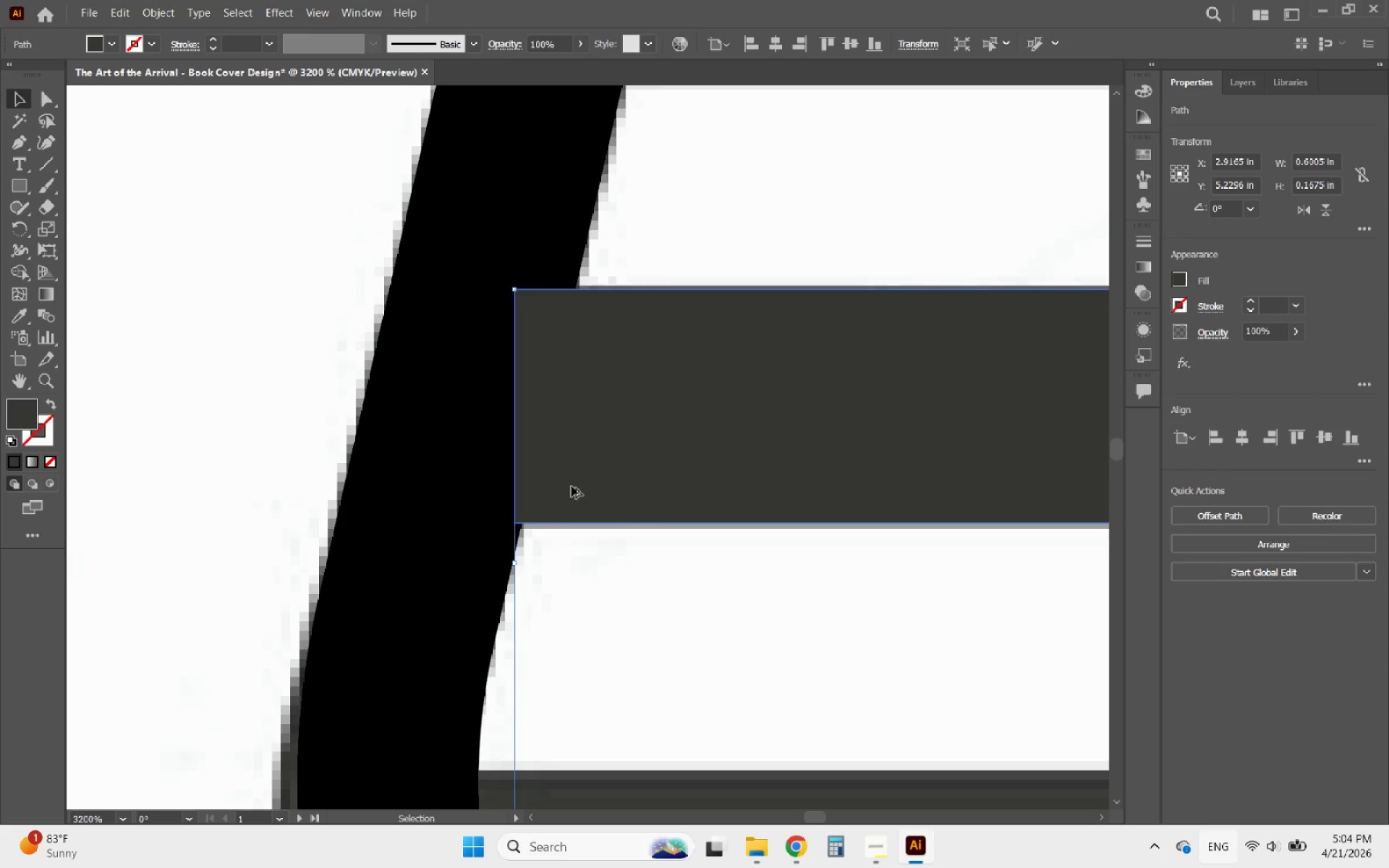 
scroll: coordinate [534, 489], scroll_direction: up, amount: 5.0
 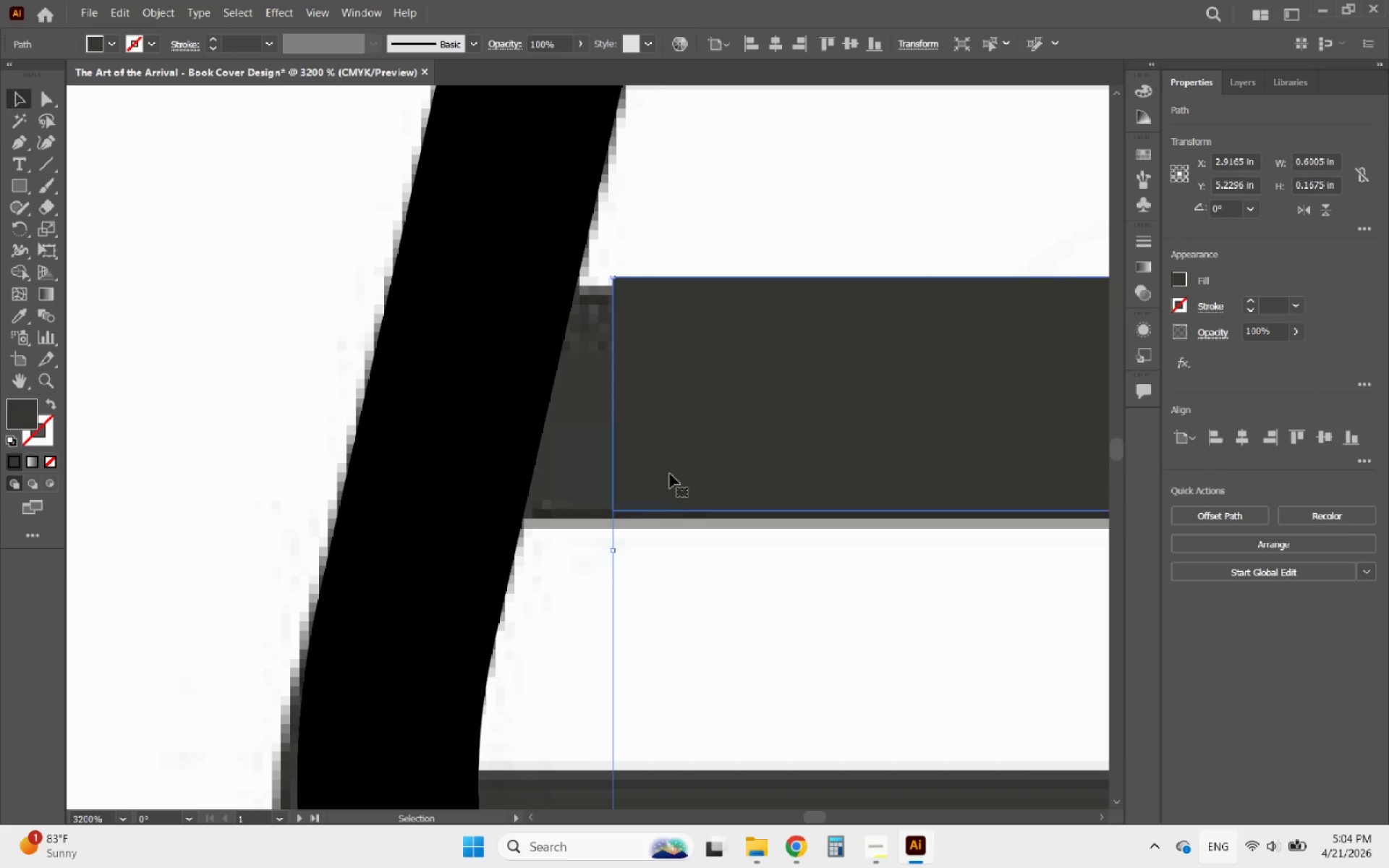 
hold_key(key=AltLeft, duration=2.02)
scroll: coordinate [457, 400], scroll_direction: down, amount: 5.0
 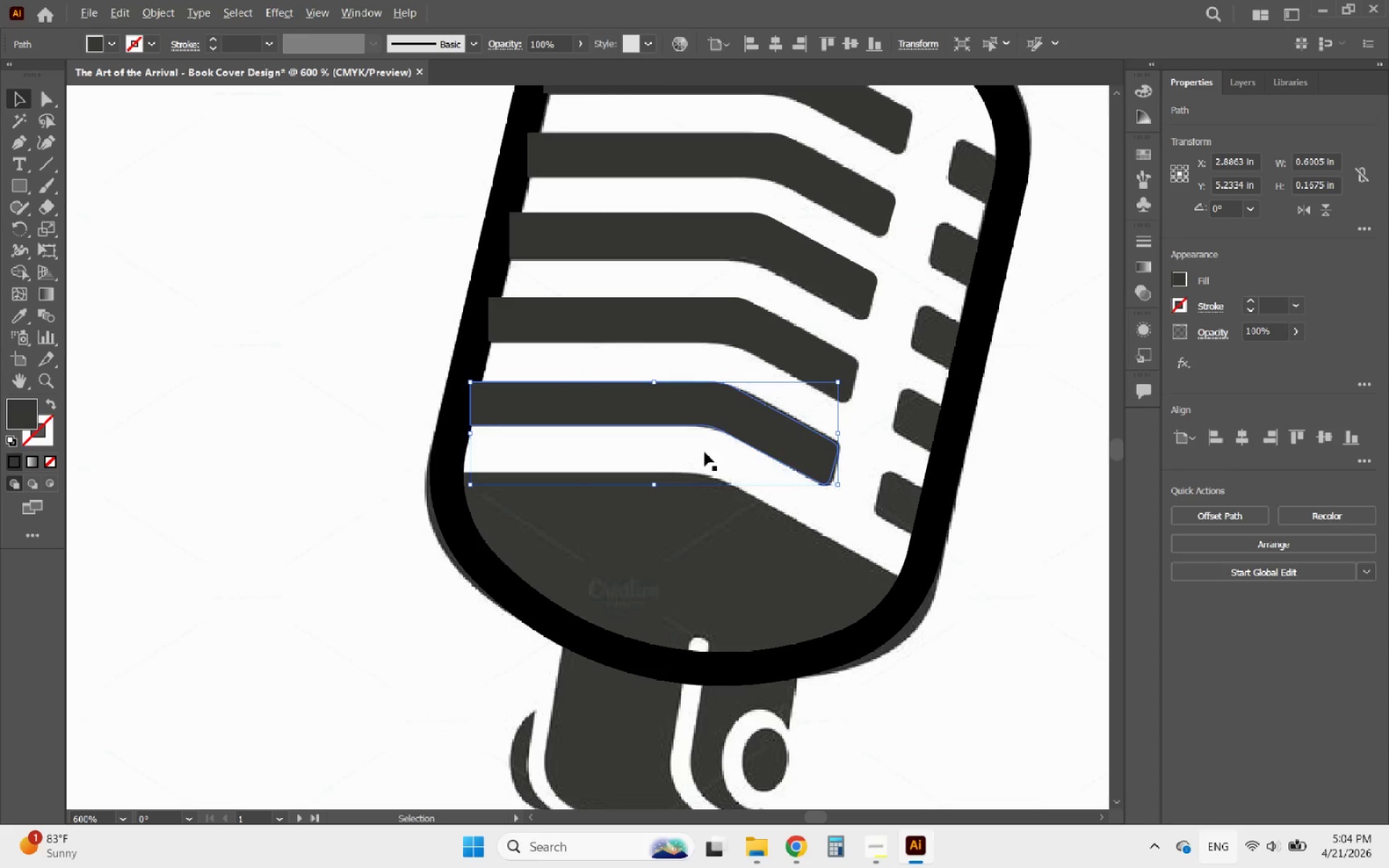 
scroll: coordinate [844, 481], scroll_direction: up, amount: 3.0
 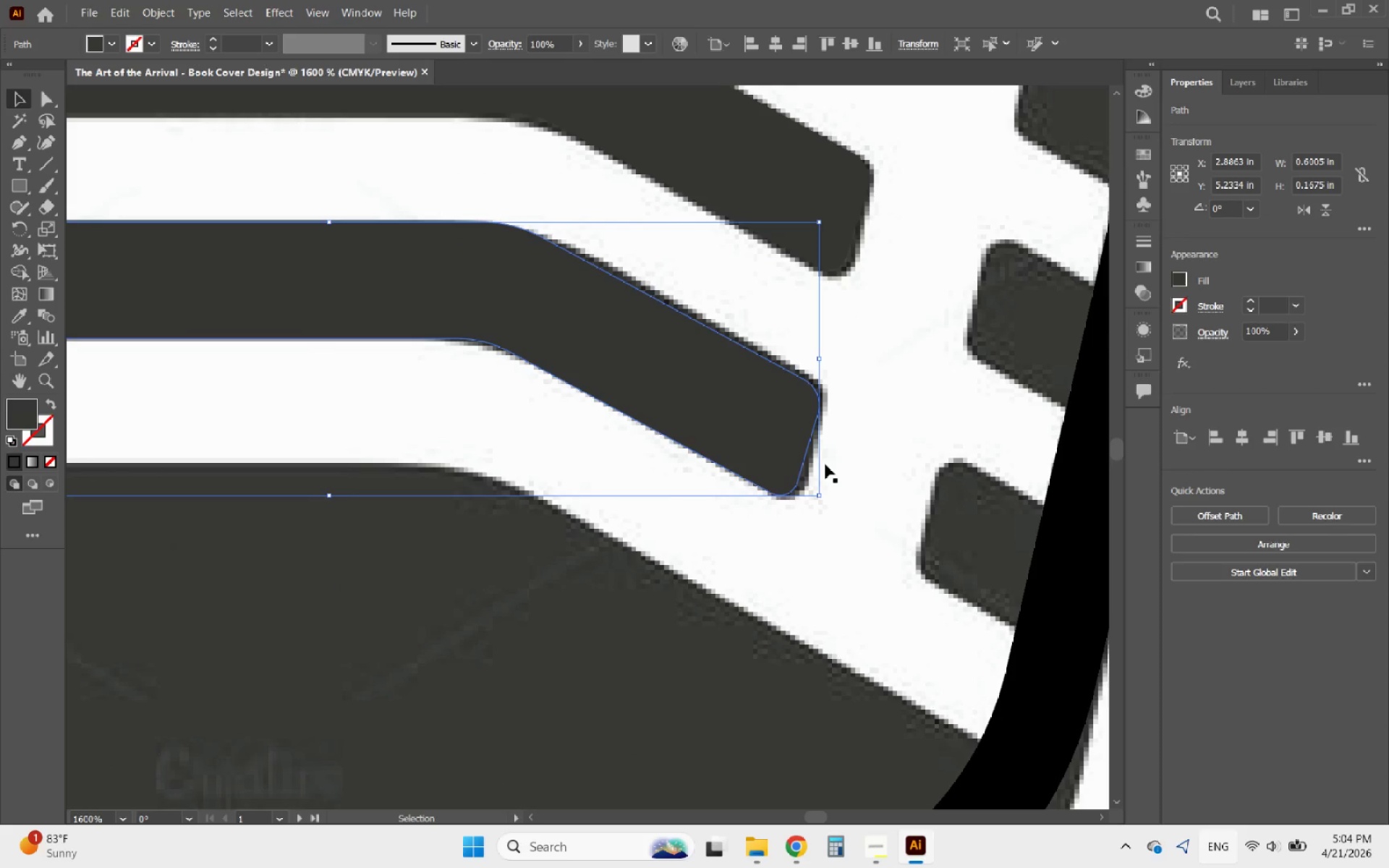 
hold_key(key=AltLeft, duration=0.81)
scroll: coordinate [744, 505], scroll_direction: down, amount: 4.0
 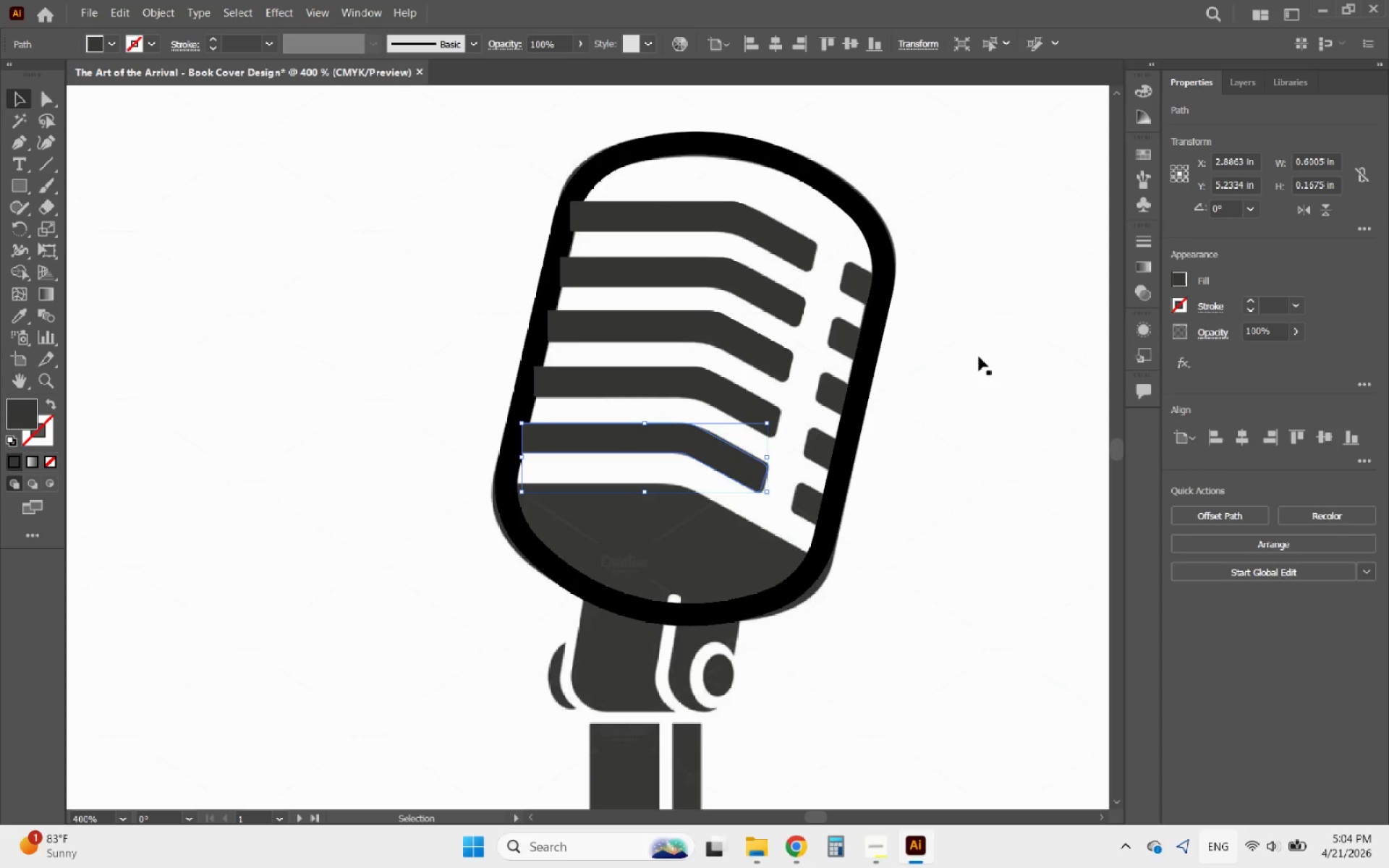 
left_click([967, 374])
 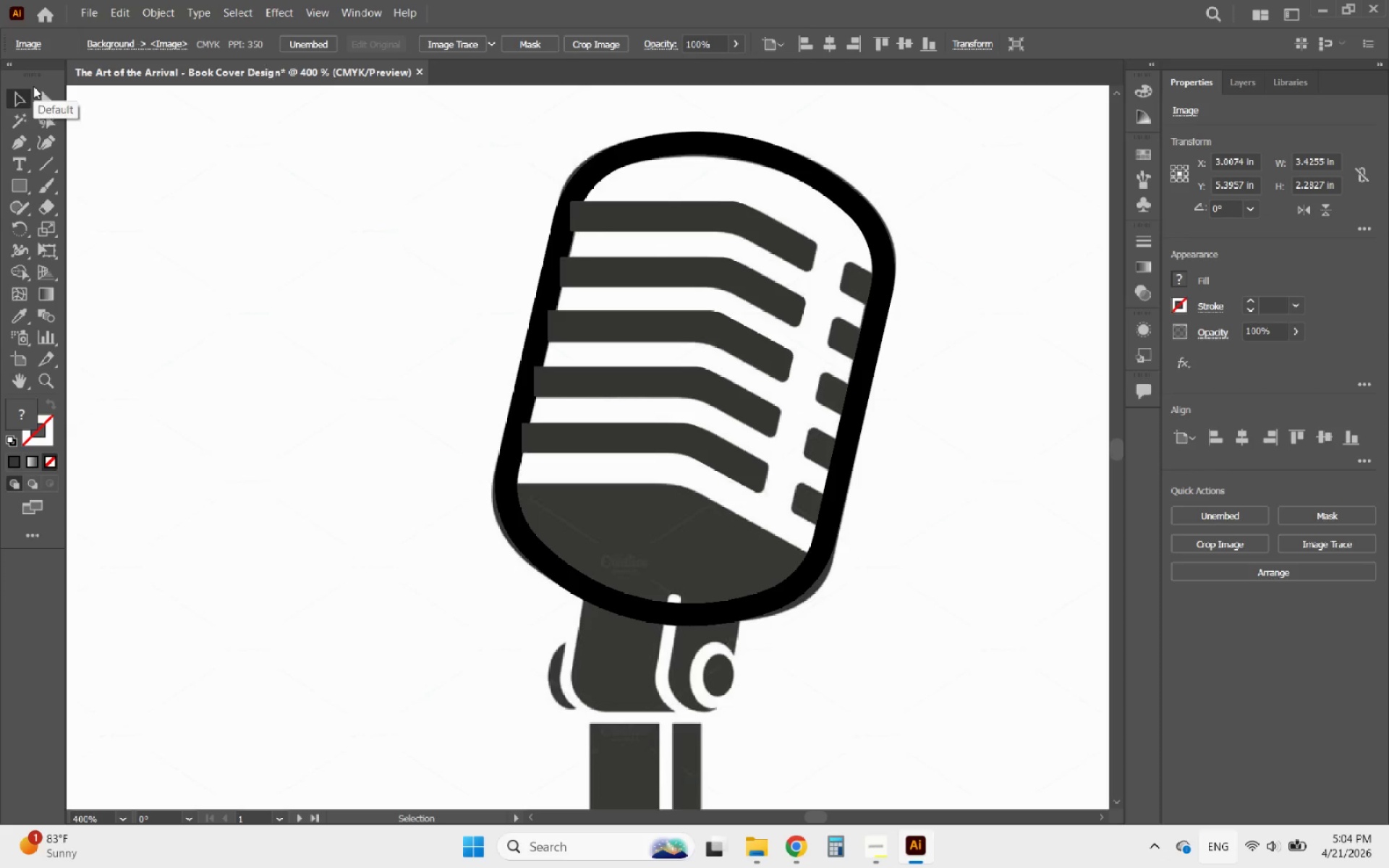 
wait(12.5)
 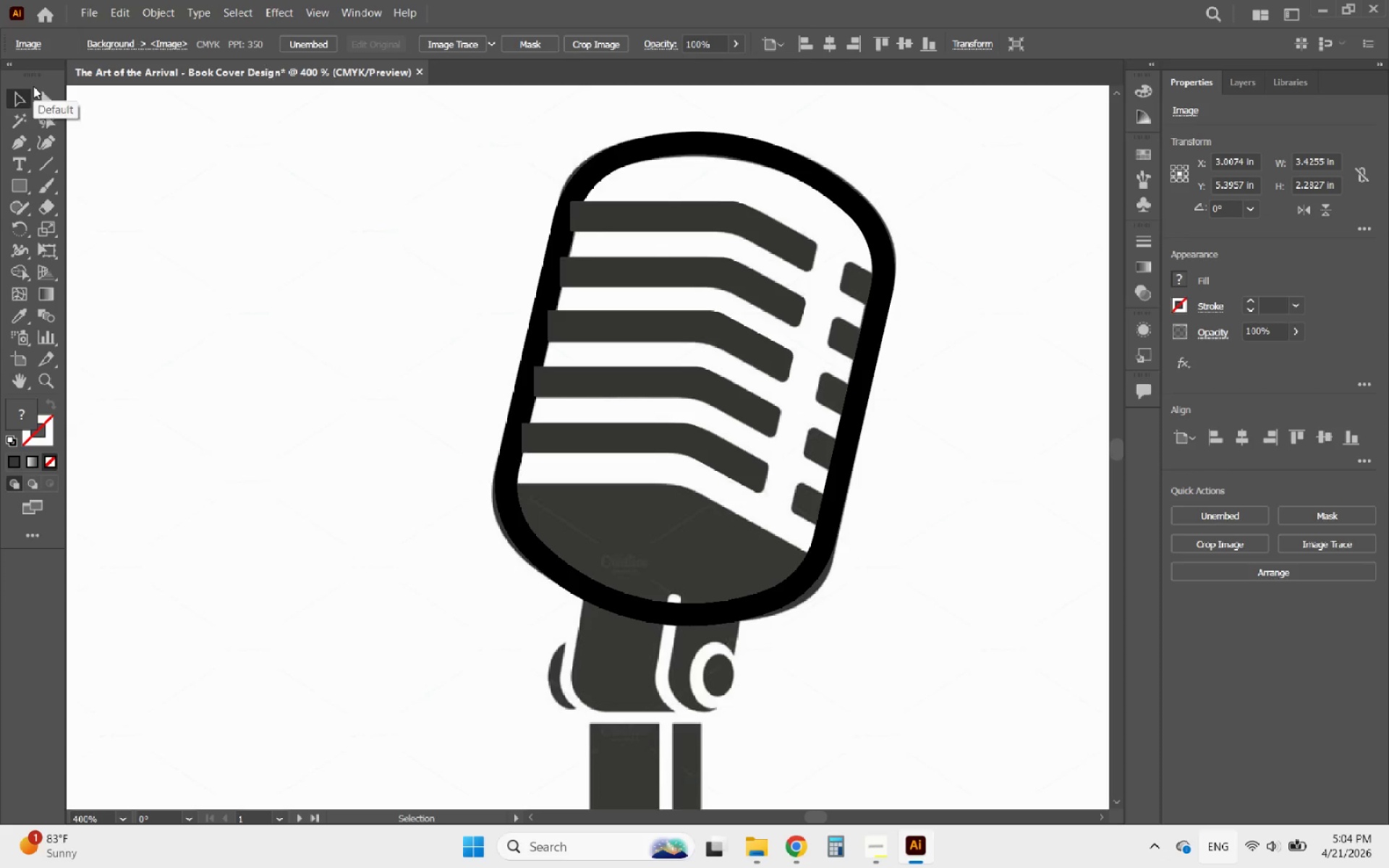 
hold_key(key=AltLeft, duration=0.83)
scroll: coordinate [731, 221], scroll_direction: up, amount: 1.0
 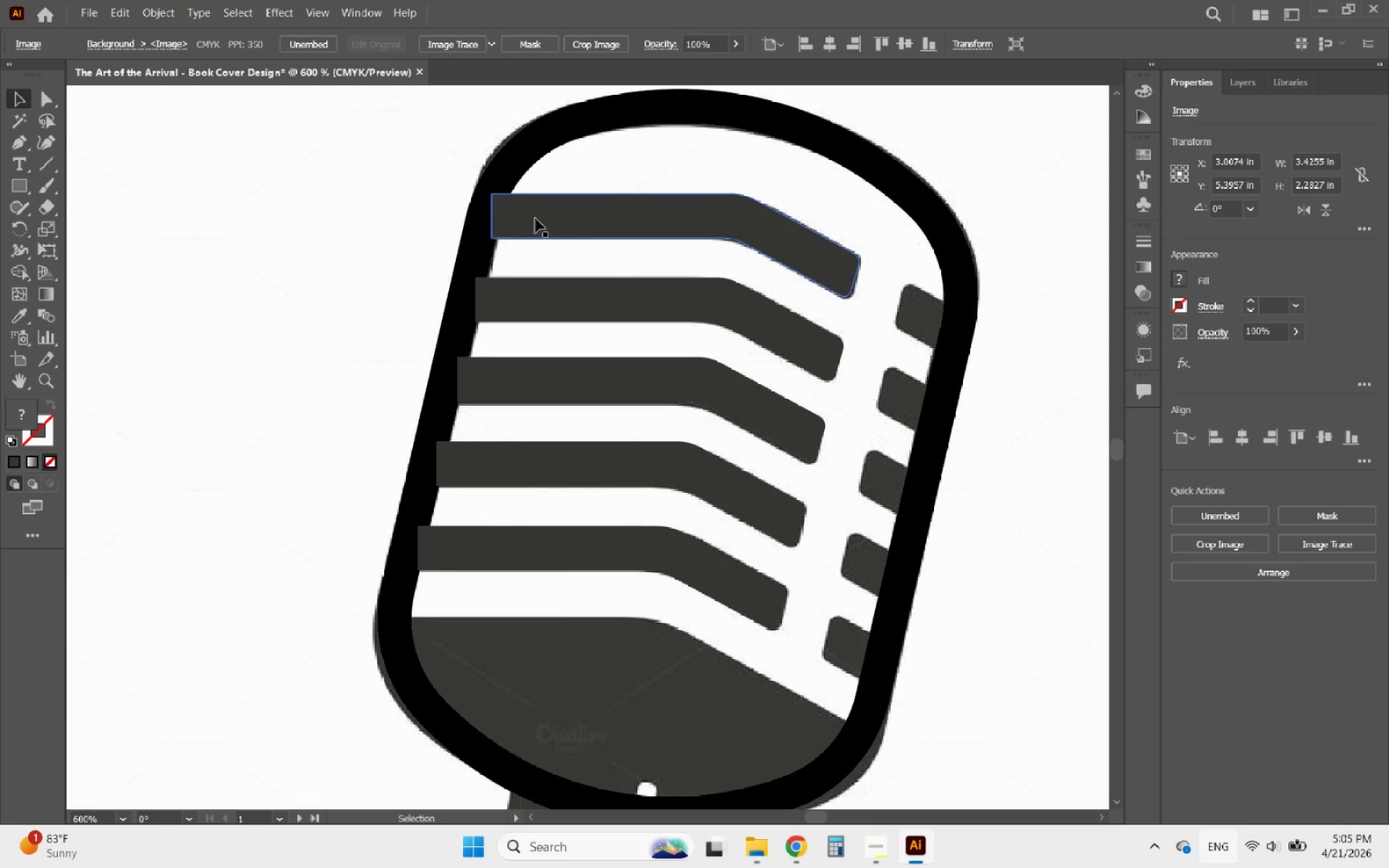 
hold_key(key=AltLeft, duration=0.56)
scroll: coordinate [987, 342], scroll_direction: up, amount: 2.0
 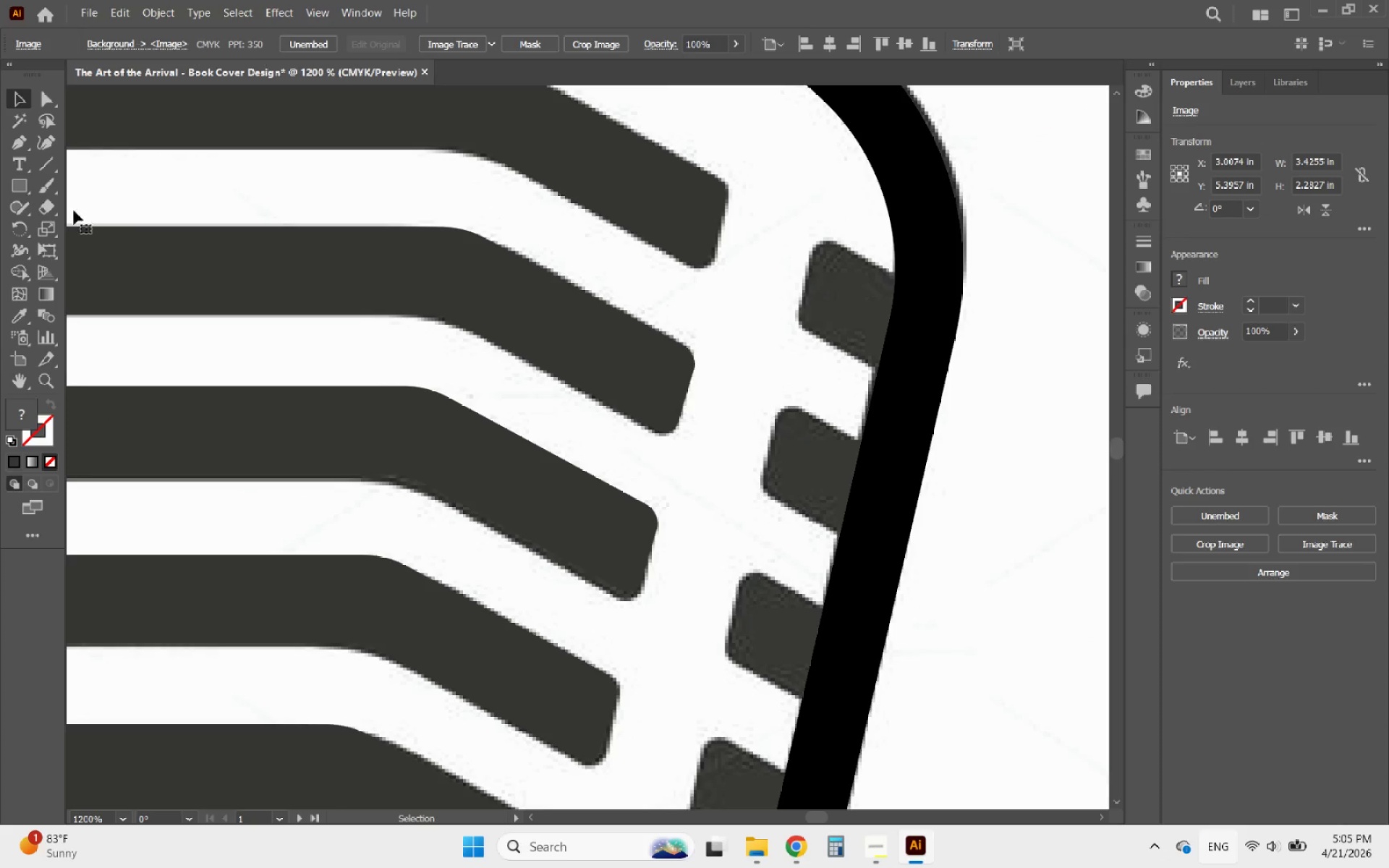 
left_click([18, 179])
 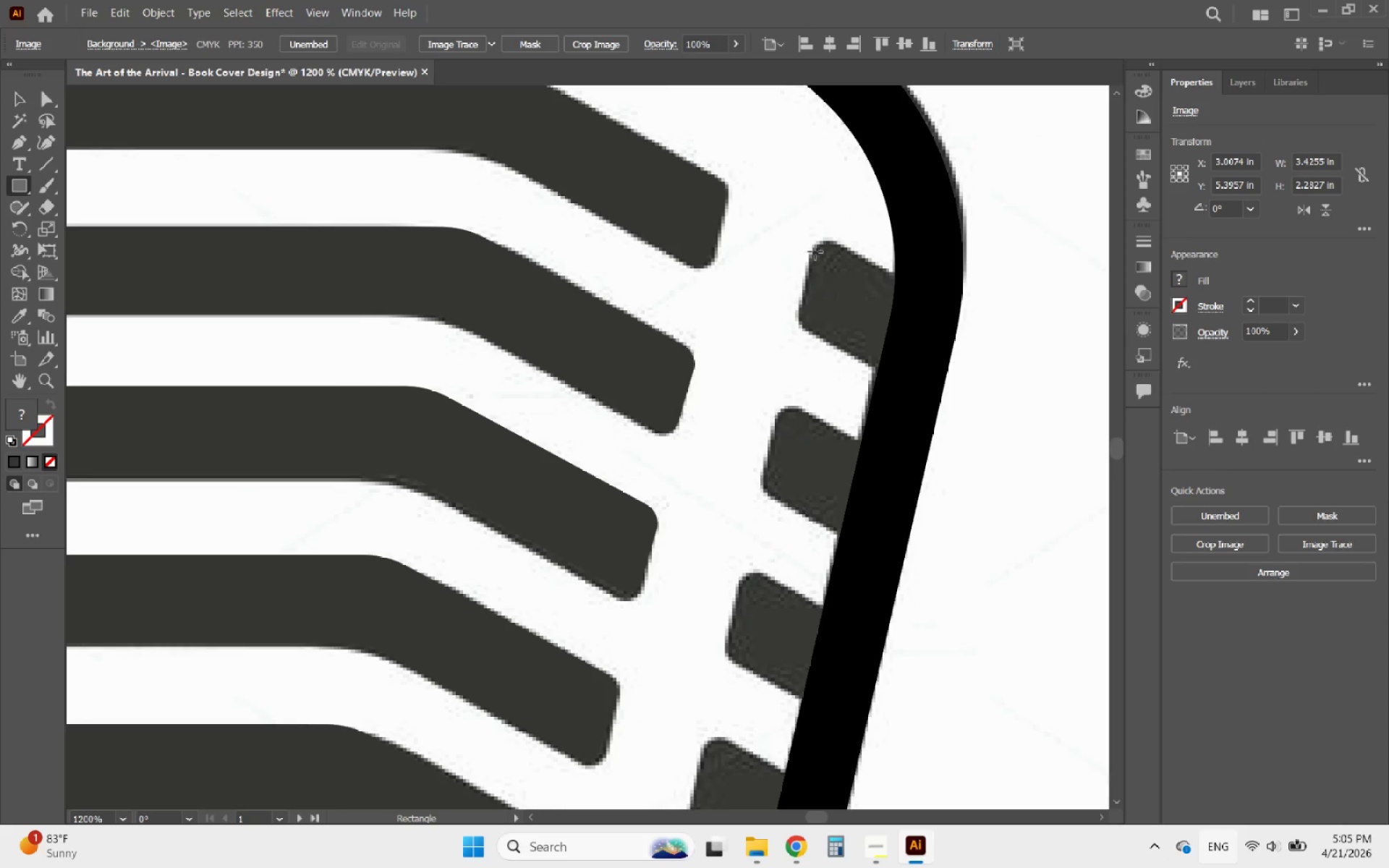 
left_click_drag(start_coordinate=[817, 252], to_coordinate=[959, 333])
 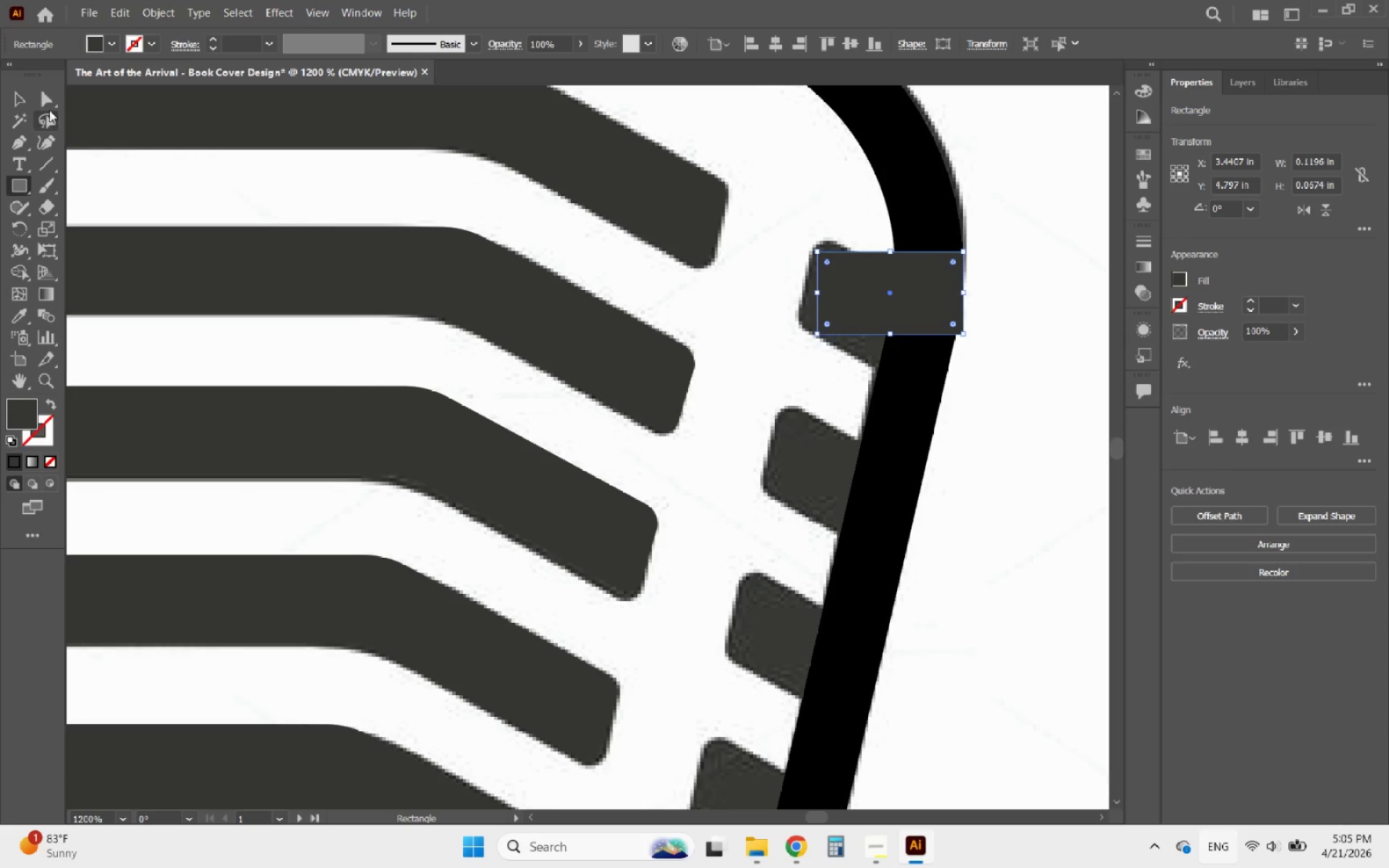 
left_click([25, 97])
 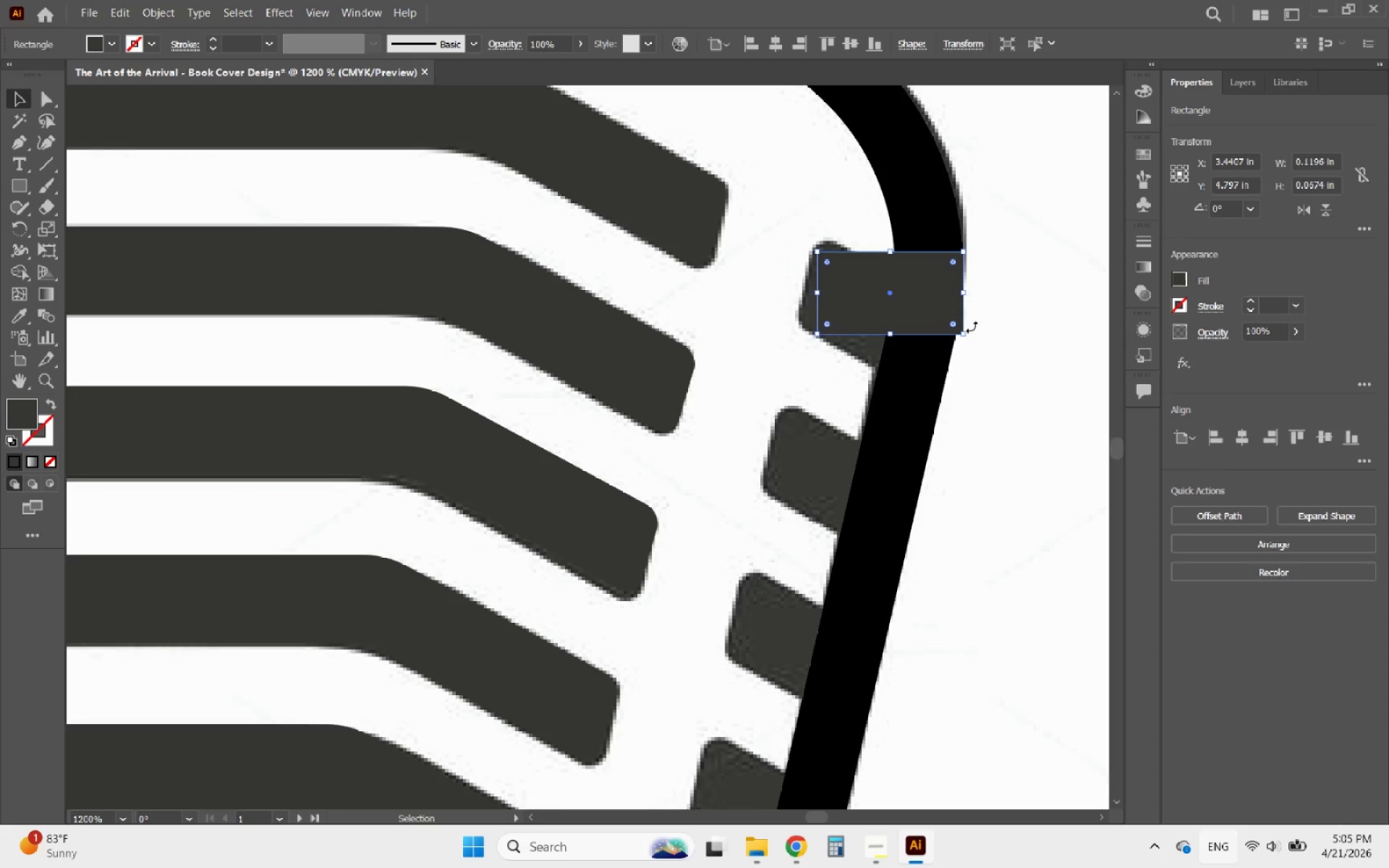 
left_click_drag(start_coordinate=[972, 327], to_coordinate=[935, 375])
 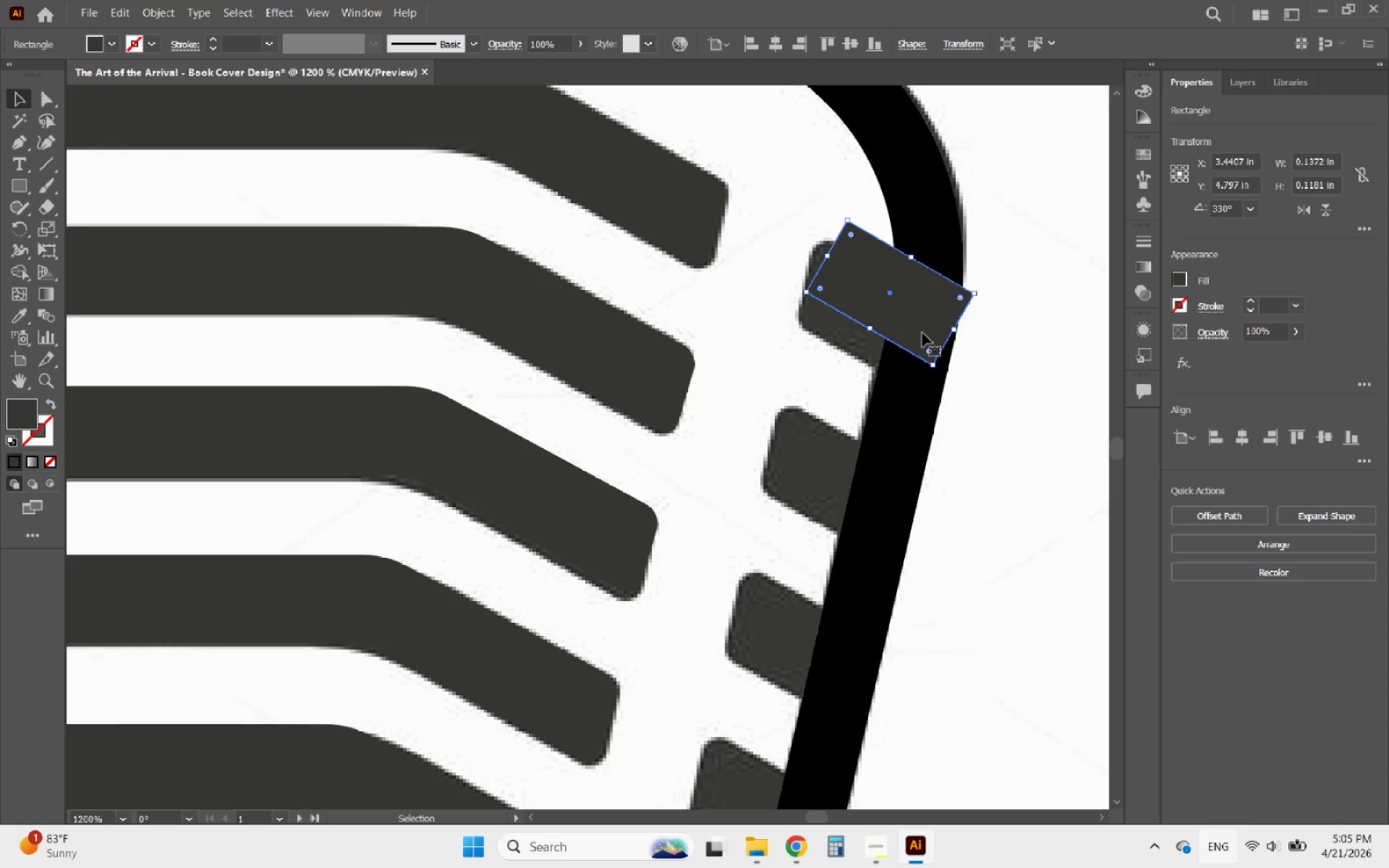 
left_click_drag(start_coordinate=[922, 333], to_coordinate=[926, 370])
 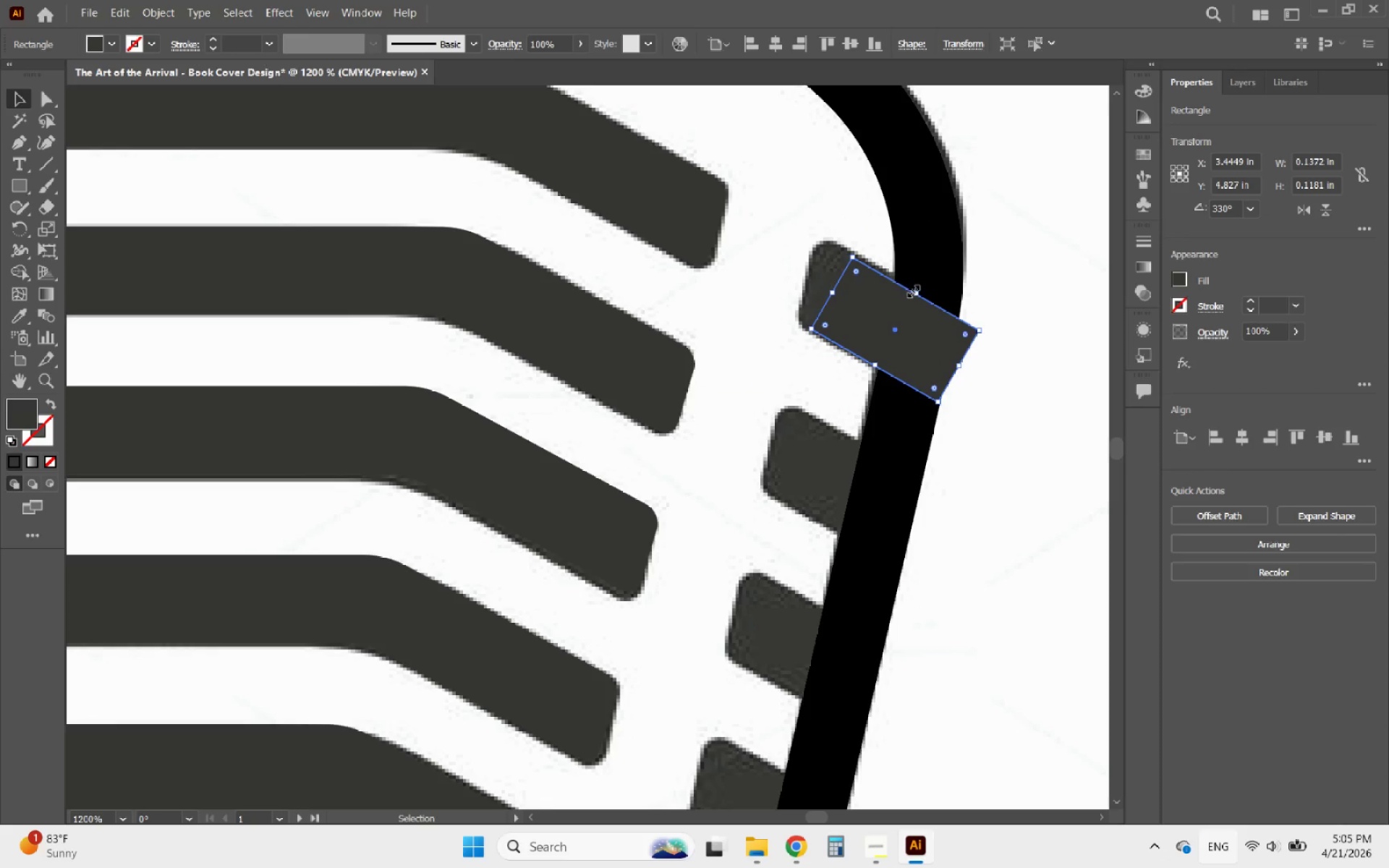 
left_click_drag(start_coordinate=[912, 289], to_coordinate=[920, 289])
 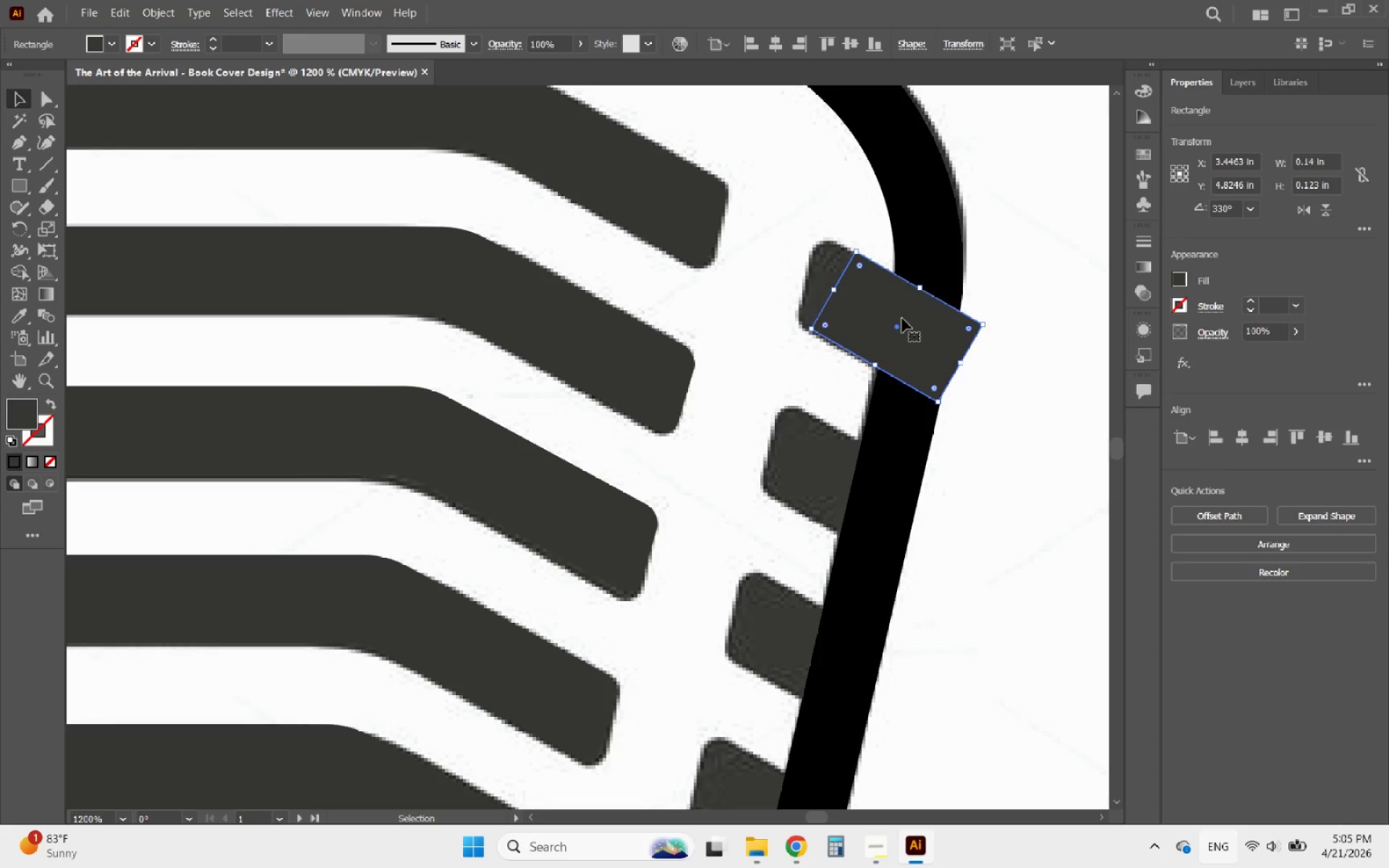 
left_click_drag(start_coordinate=[902, 318], to_coordinate=[897, 317])
 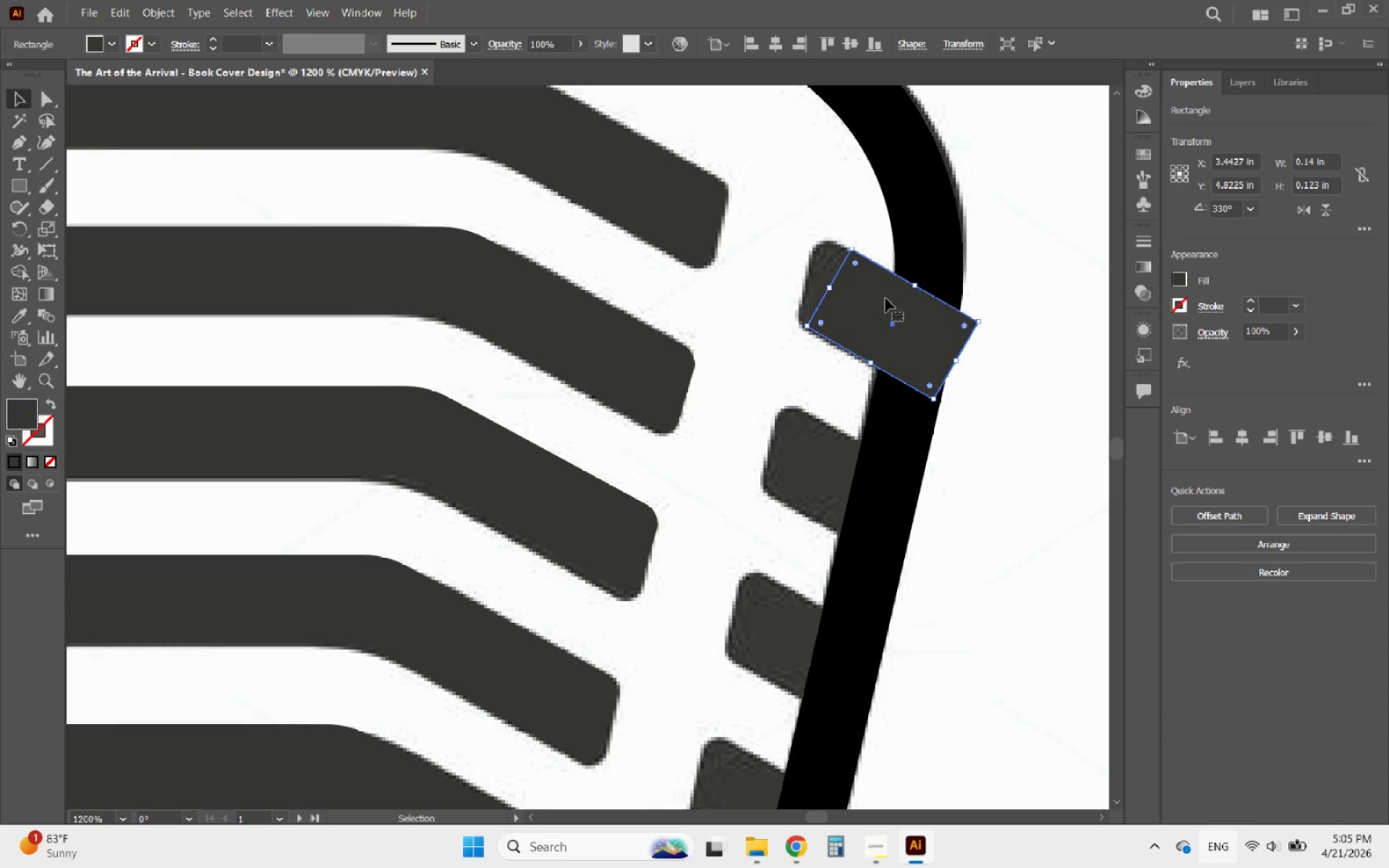 
hold_key(key=AltLeft, duration=0.44)
scroll: coordinate [838, 268], scroll_direction: up, amount: 4.0
 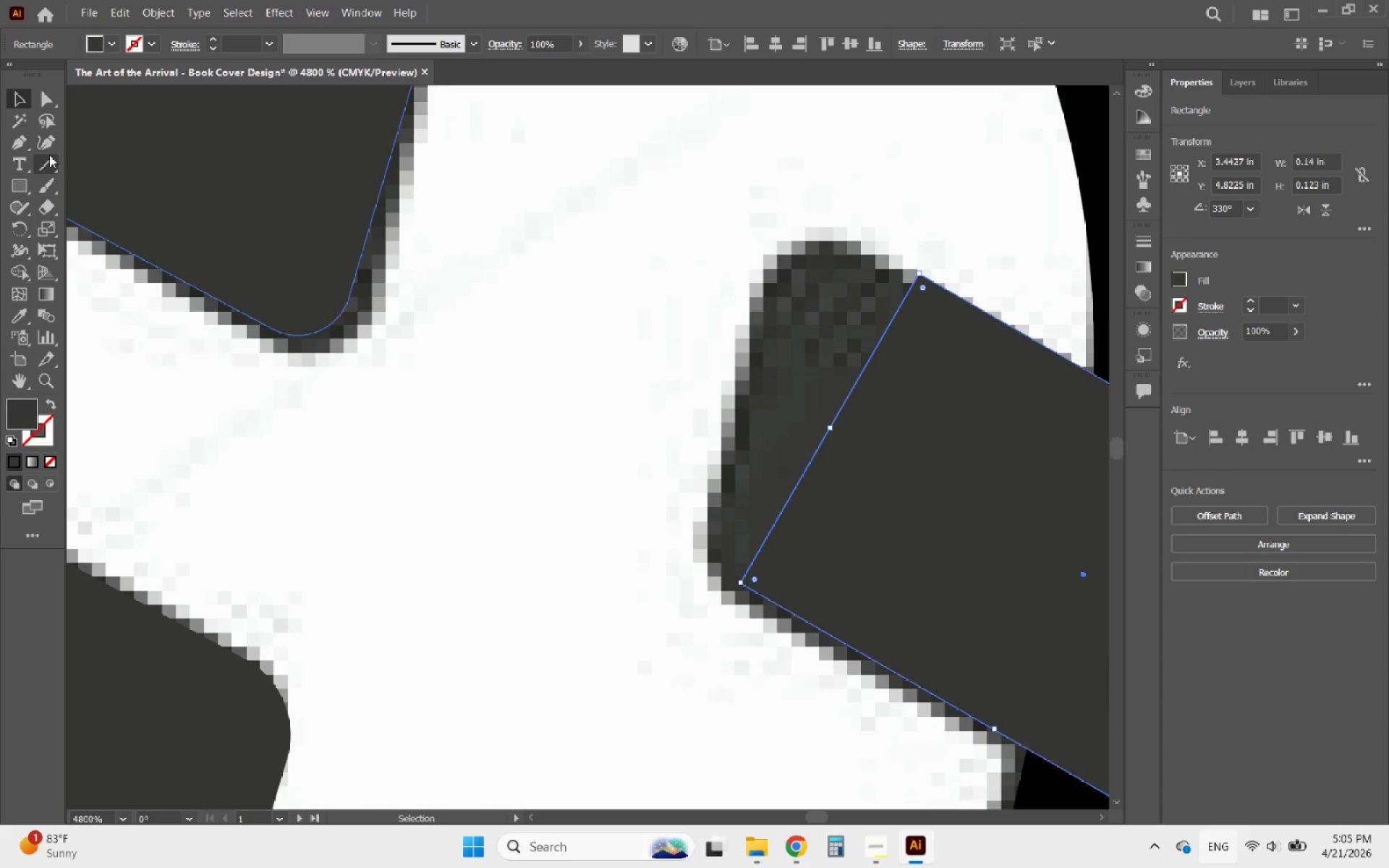 
left_click([43, 140])
 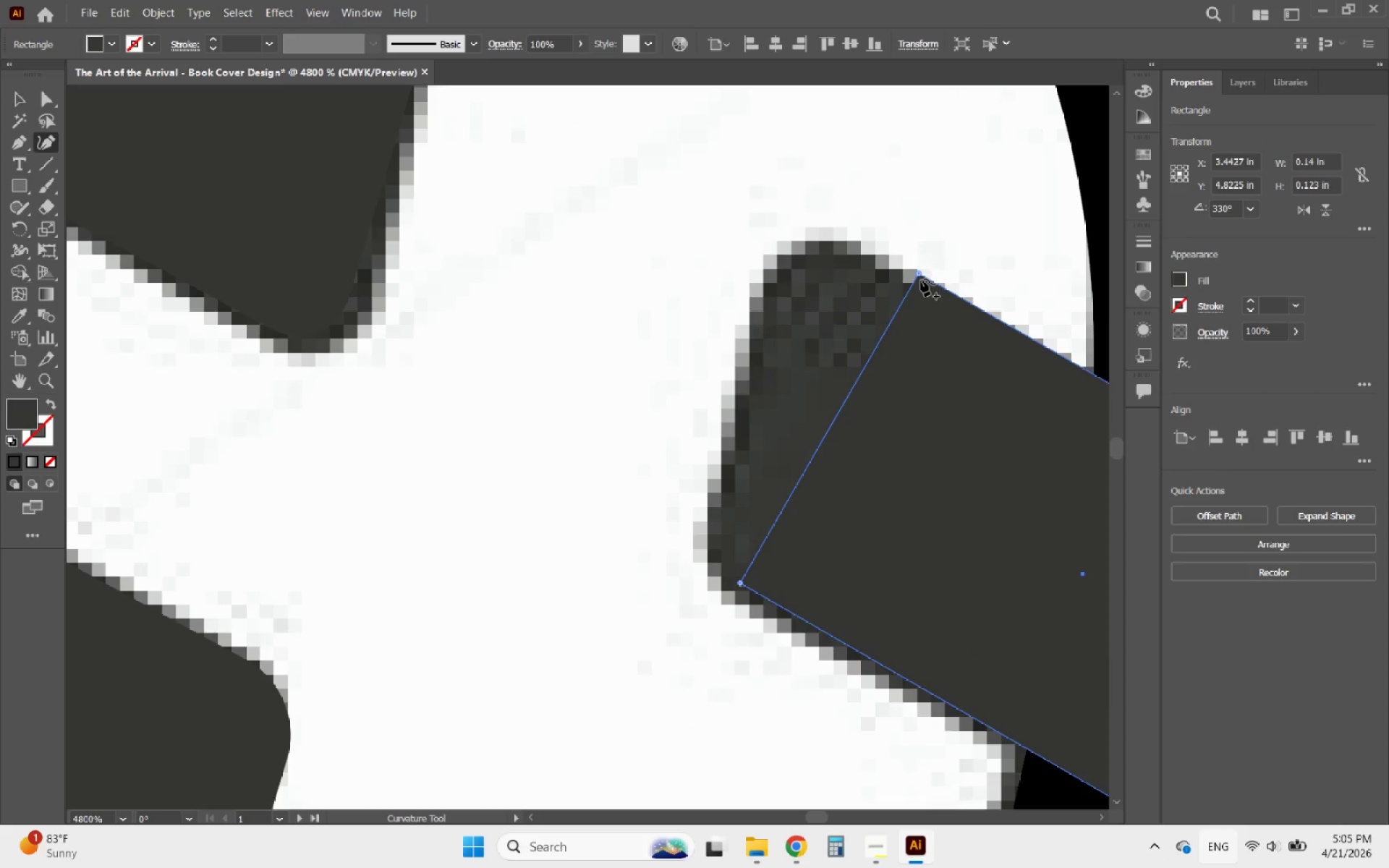 
left_click_drag(start_coordinate=[919, 275], to_coordinate=[818, 221])
 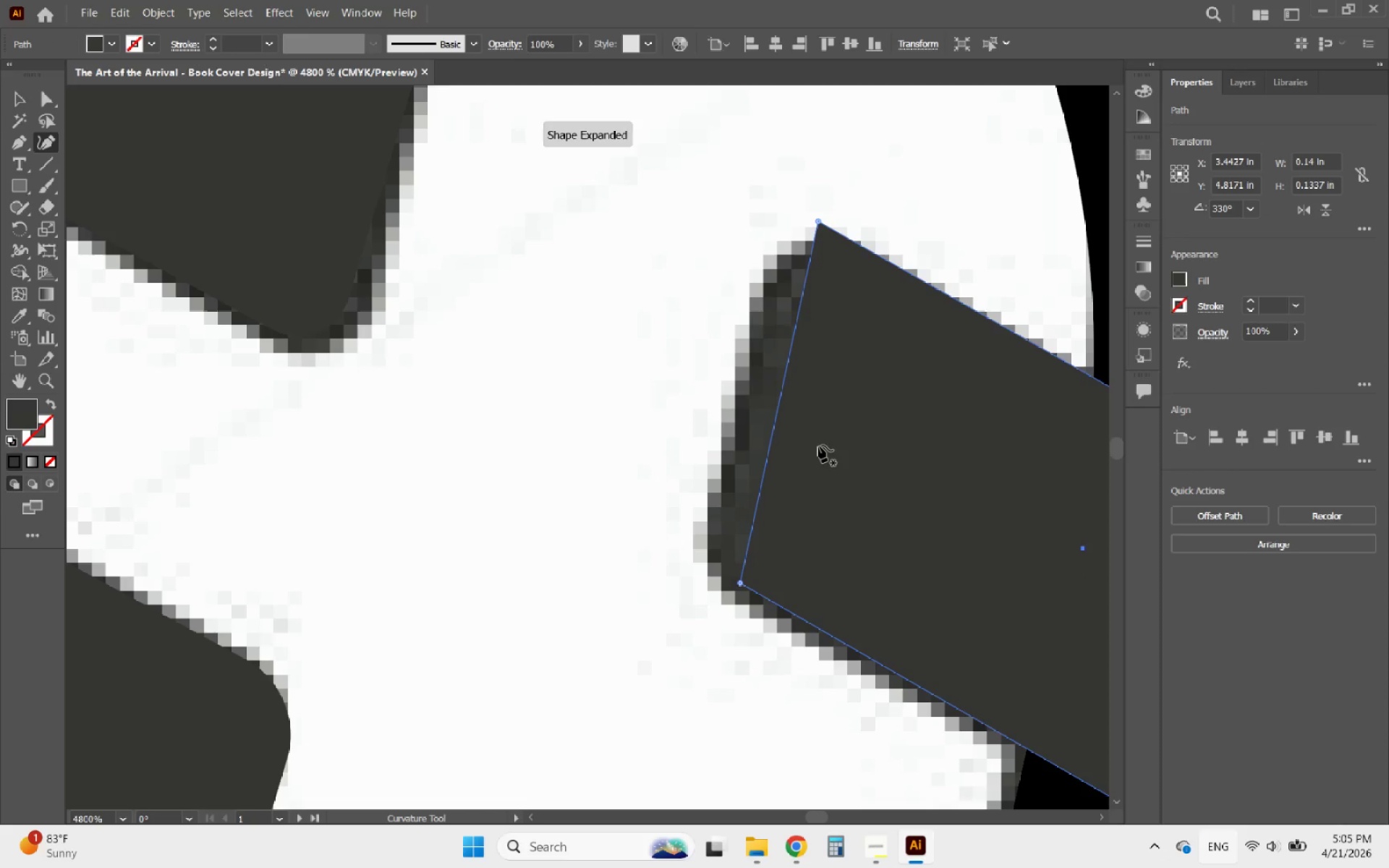 
hold_key(key=ShiftLeft, duration=4.42)
 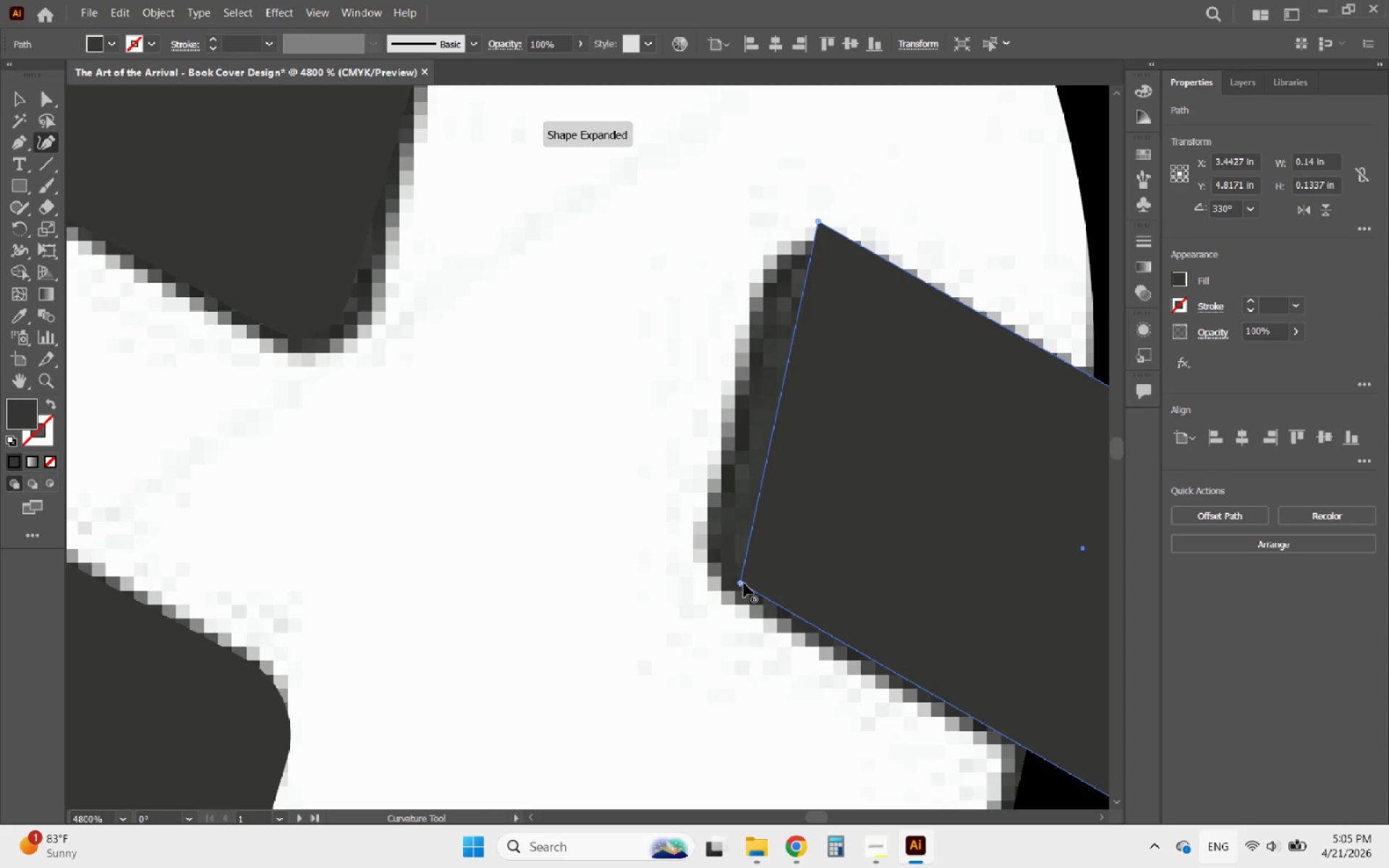 
left_click_drag(start_coordinate=[742, 585], to_coordinate=[716, 563])
 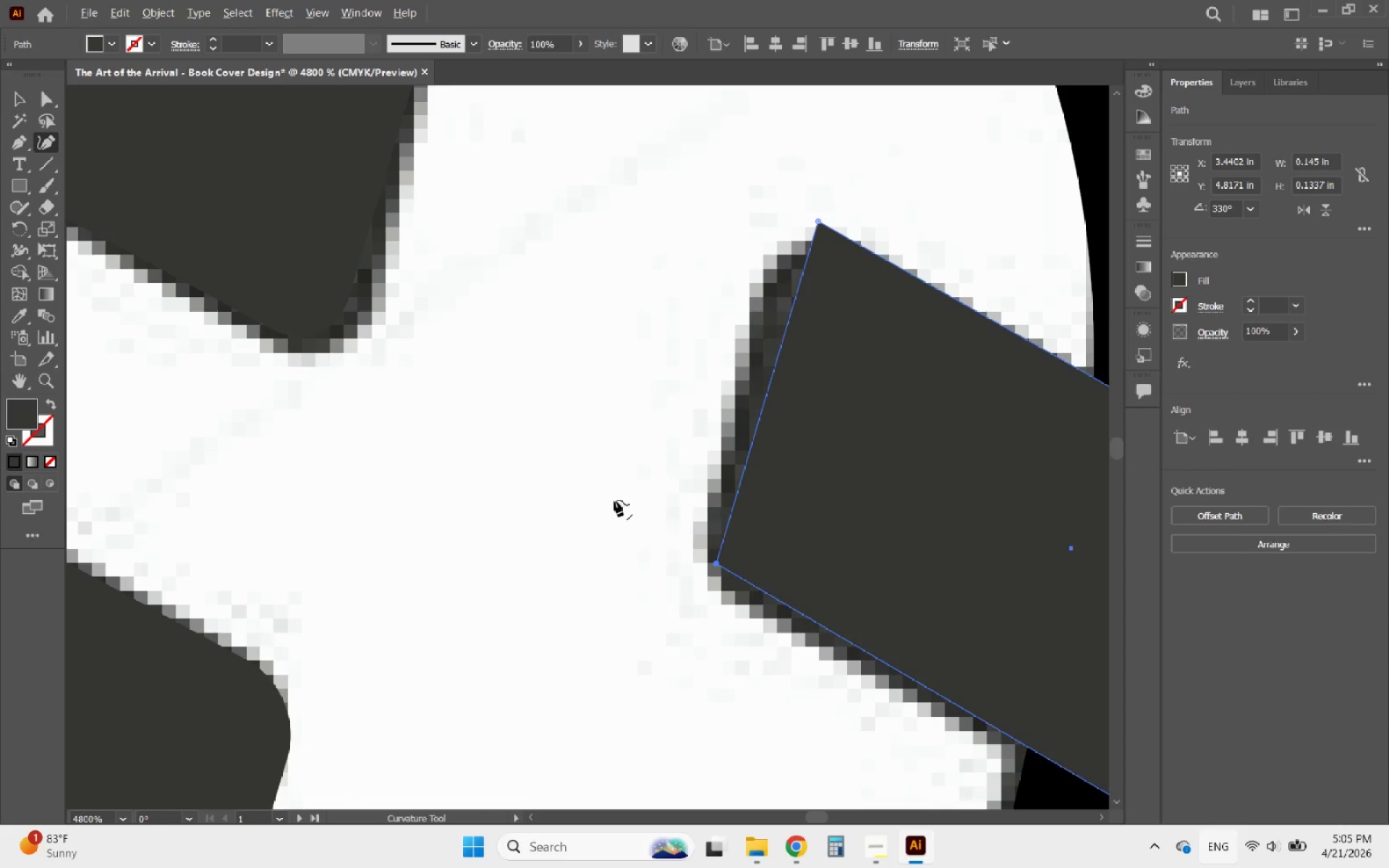 
hold_key(key=ShiftLeft, duration=2.19)
 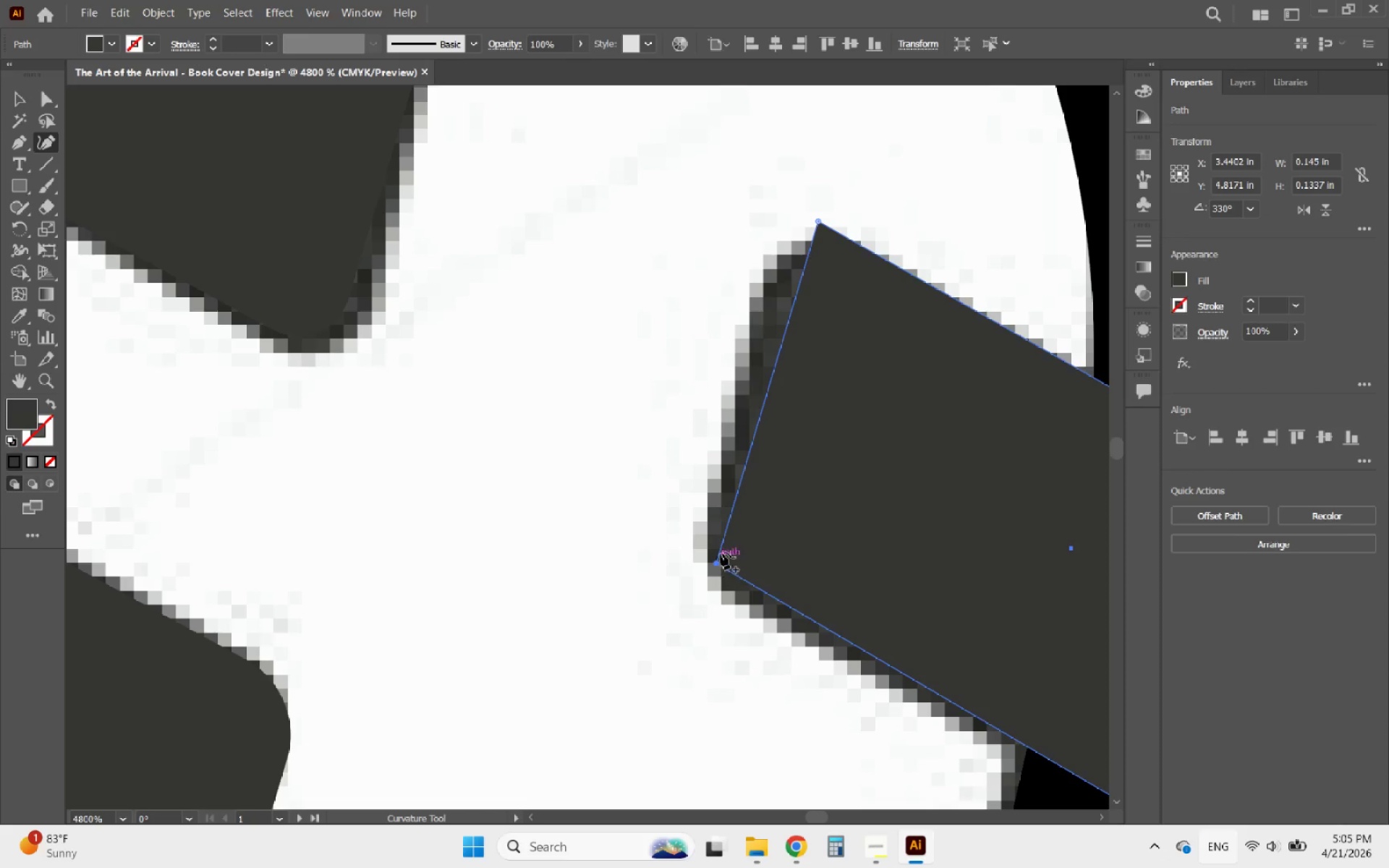 
hold_key(key=AltLeft, duration=1.45)
scroll: coordinate [609, 502], scroll_direction: down, amount: 5.0
 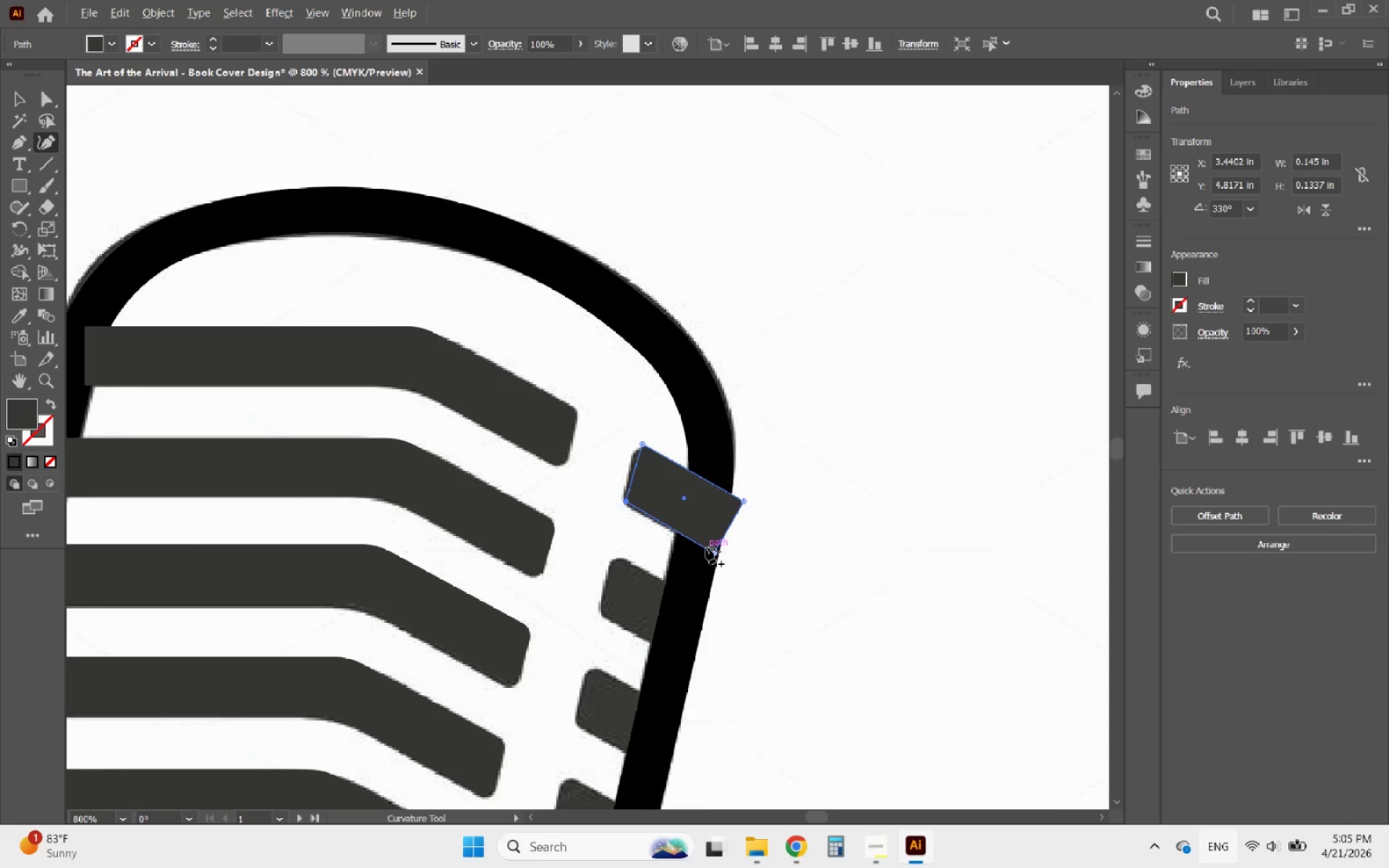 
scroll: coordinate [707, 547], scroll_direction: up, amount: 3.0
 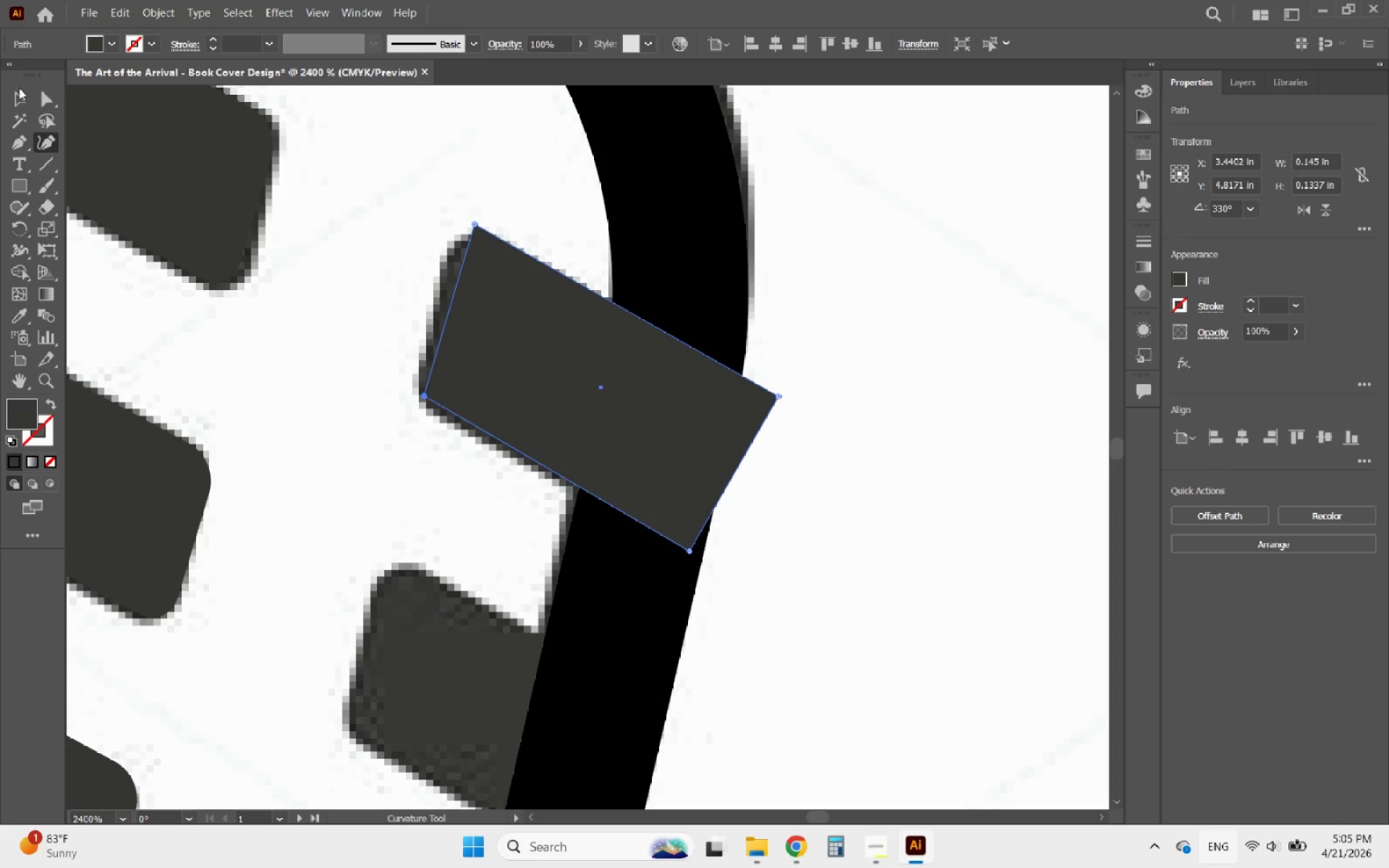 
left_click([19, 101])
 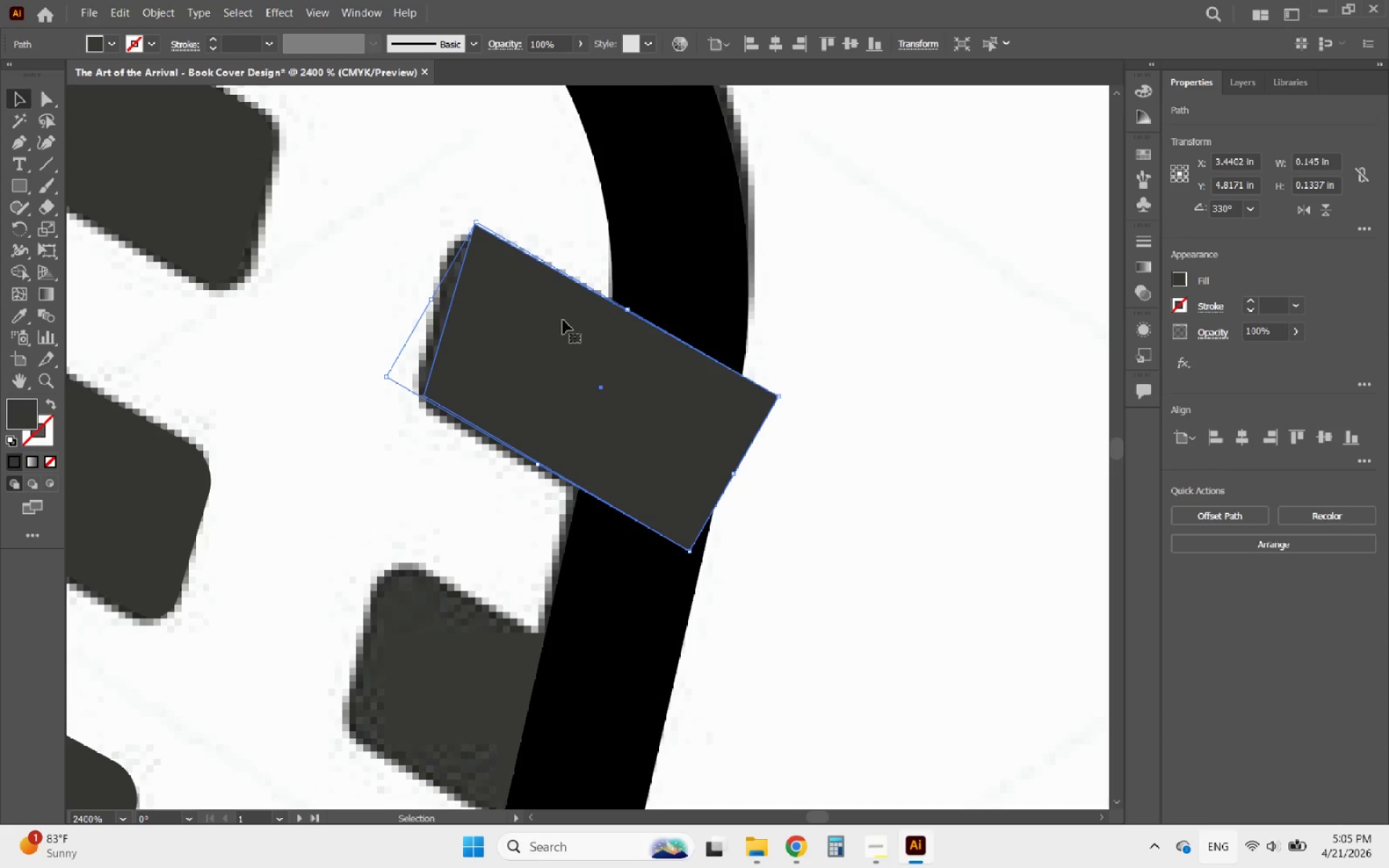 
hold_key(key=AltLeft, duration=1.44)
scroll: coordinate [724, 427], scroll_direction: down, amount: 2.0
 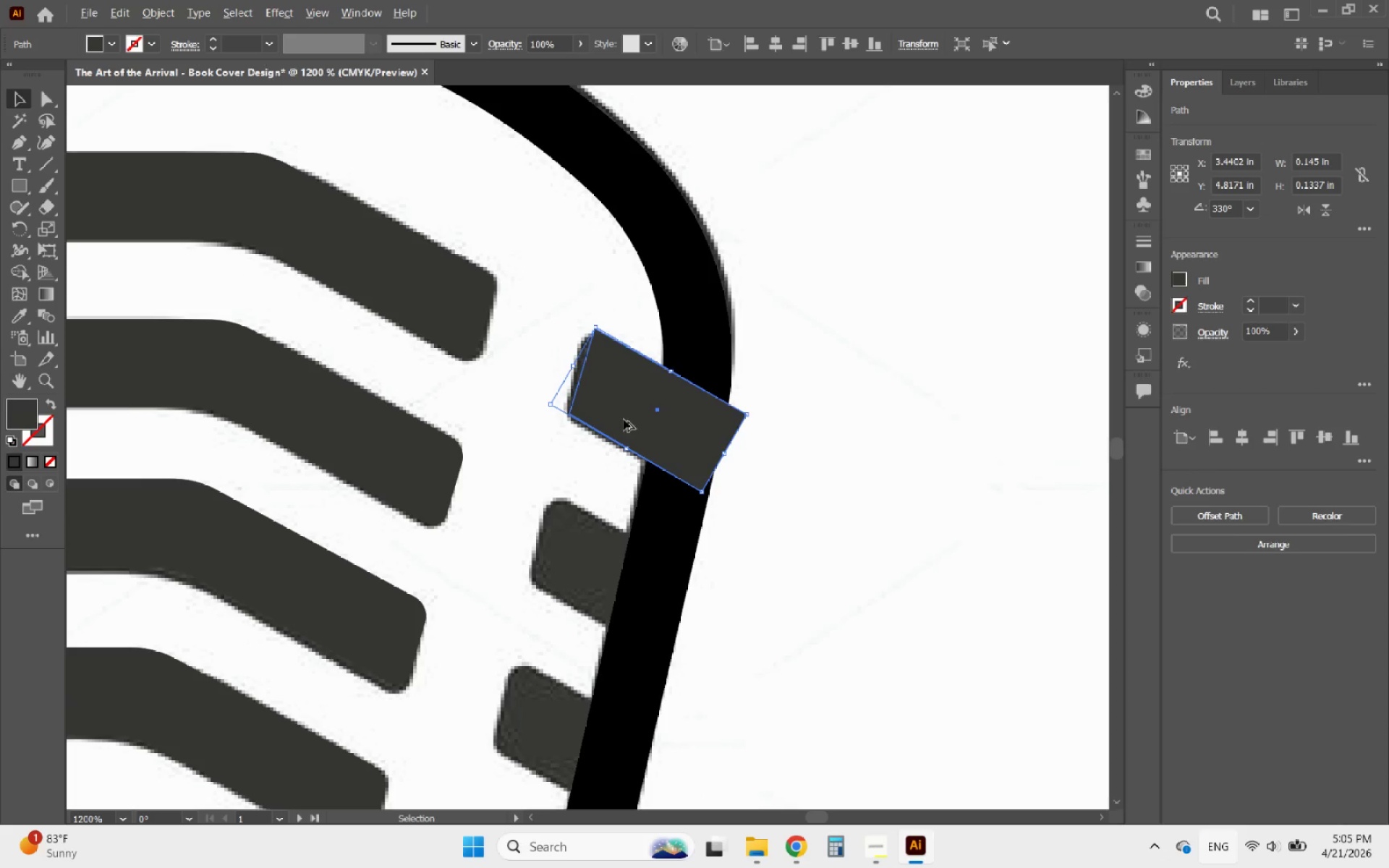 
scroll: coordinate [617, 409], scroll_direction: up, amount: 2.0
 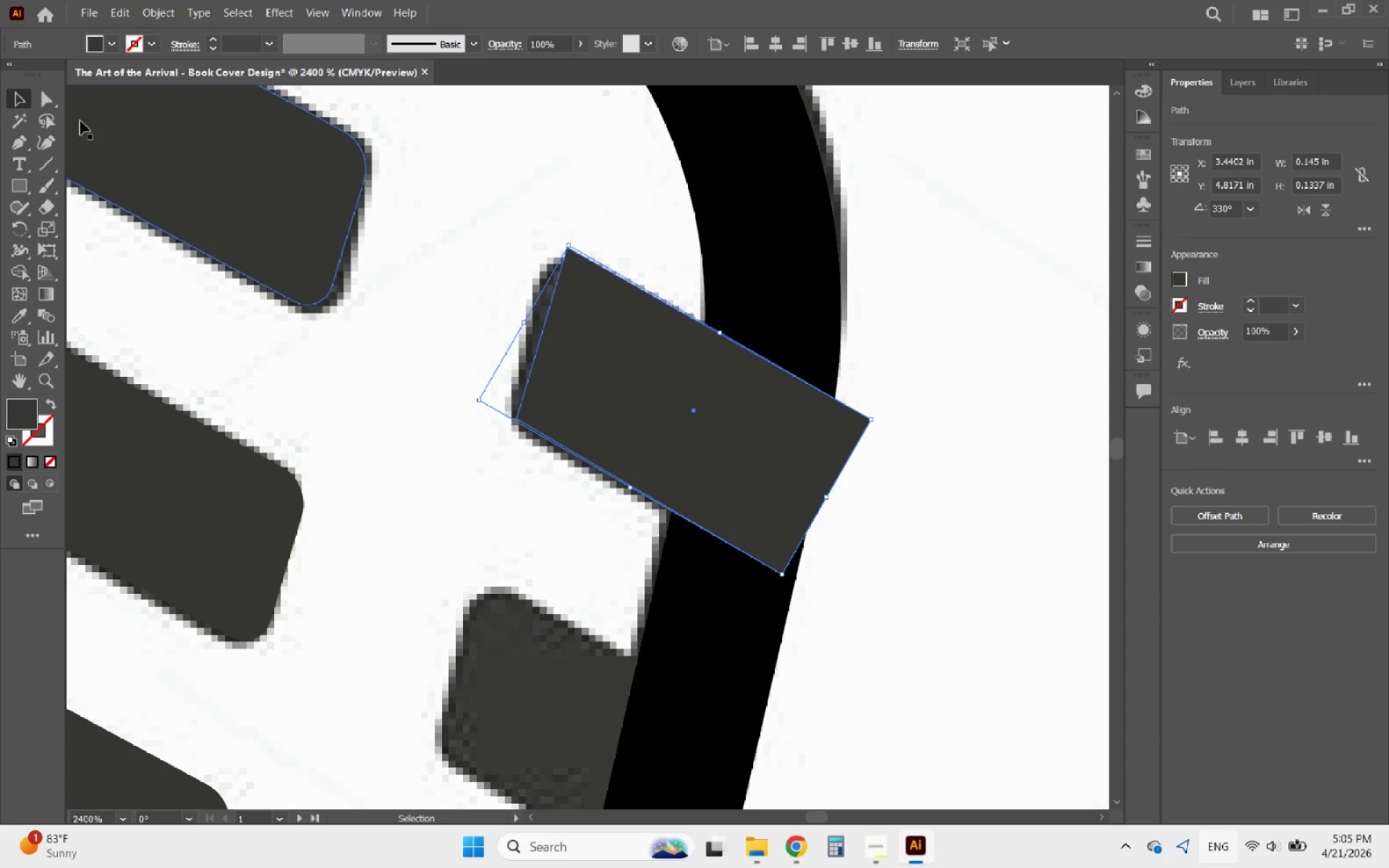 
left_click([47, 101])
 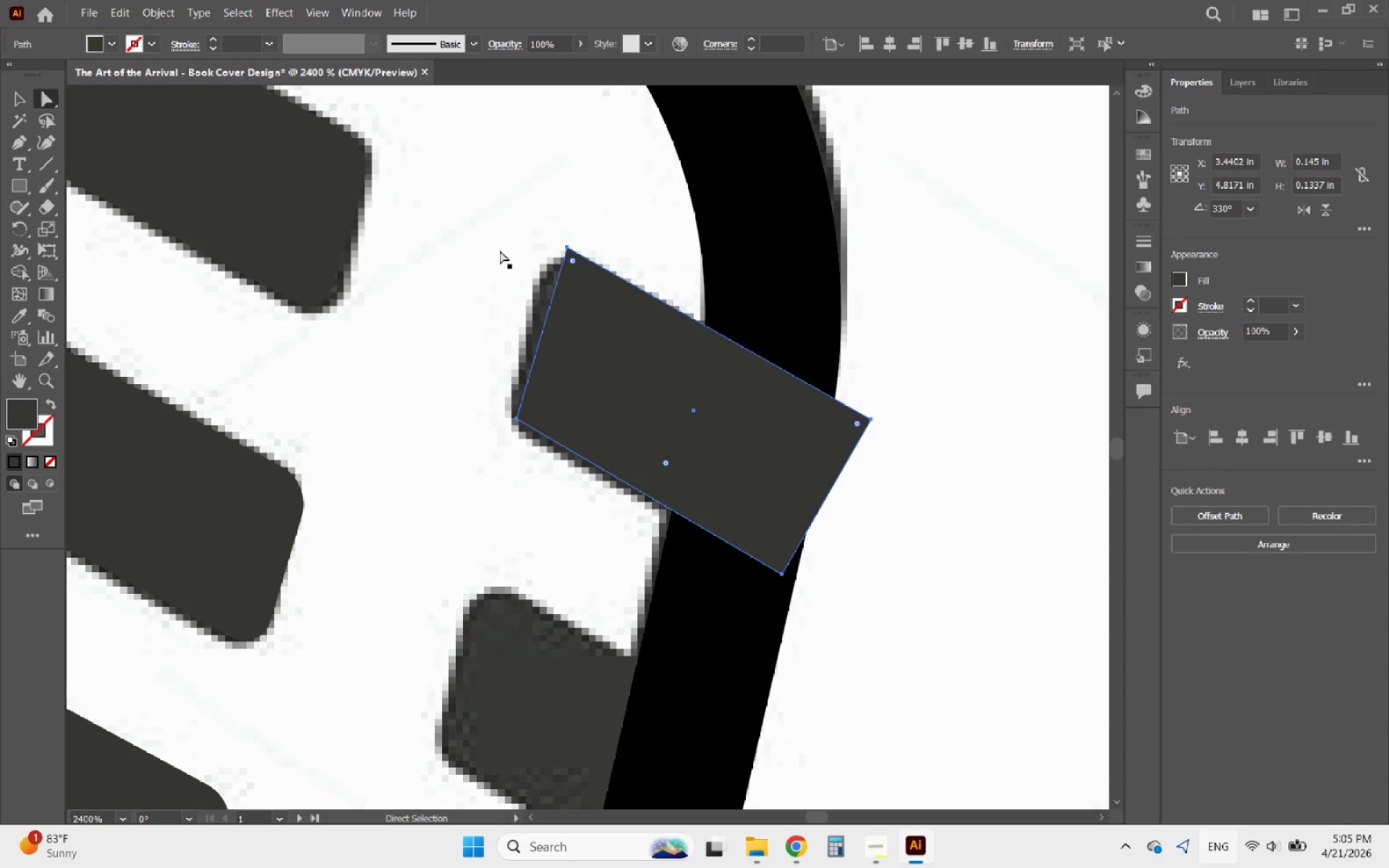 
hold_key(key=AltLeft, duration=0.42)
scroll: coordinate [558, 294], scroll_direction: up, amount: 1.0
 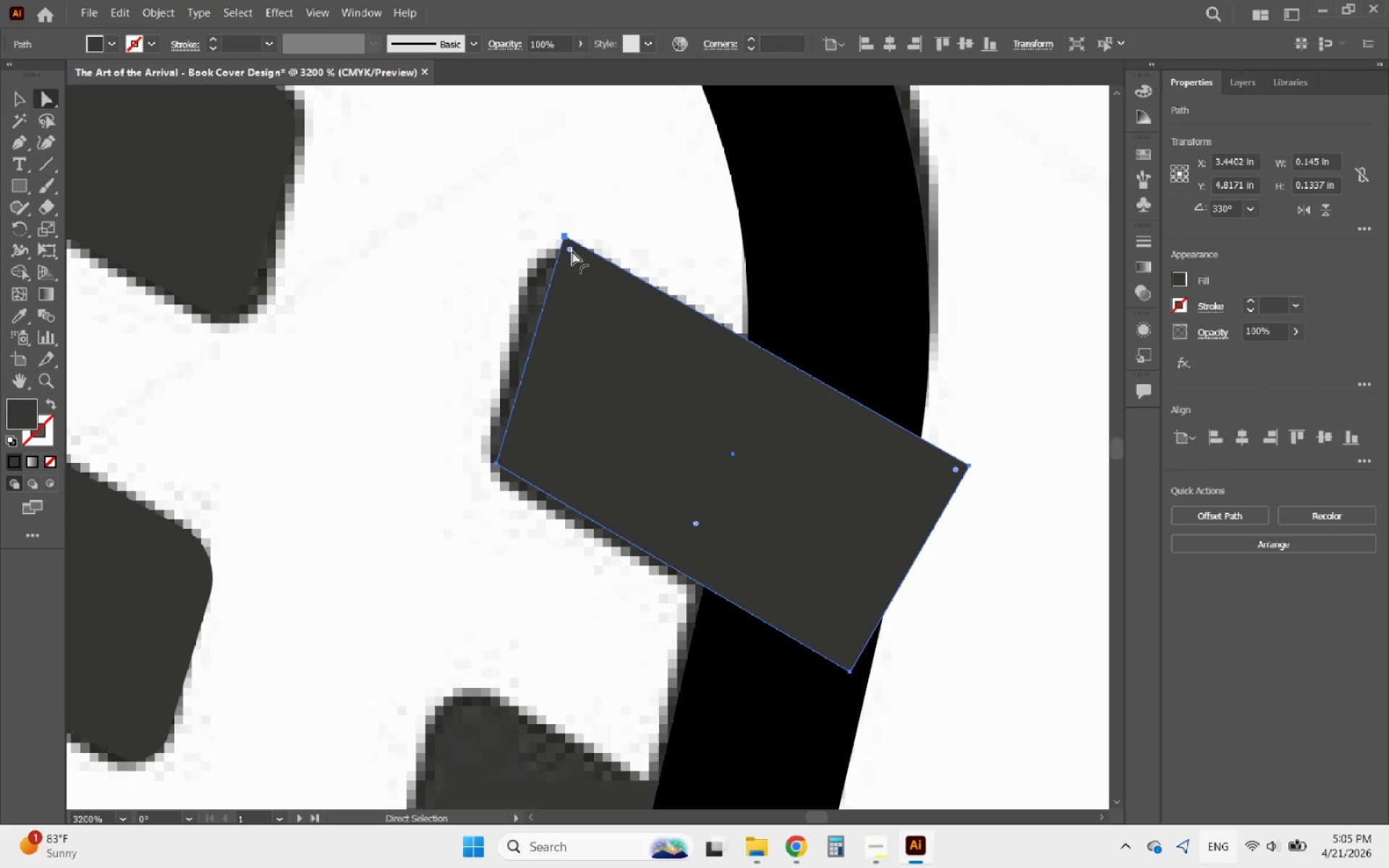 
left_click_drag(start_coordinate=[572, 251], to_coordinate=[590, 284])
 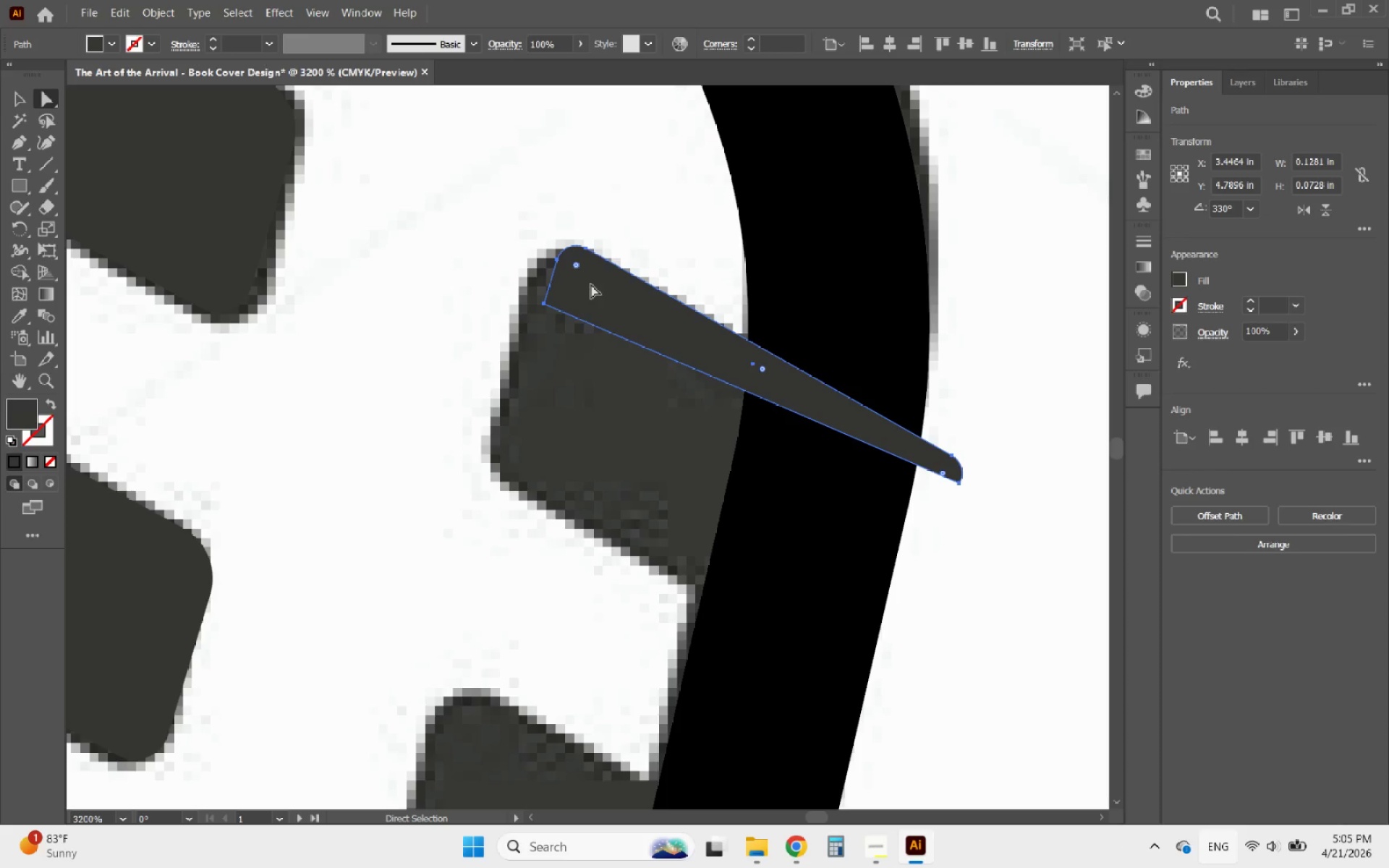 
key(Control+ControlLeft)
 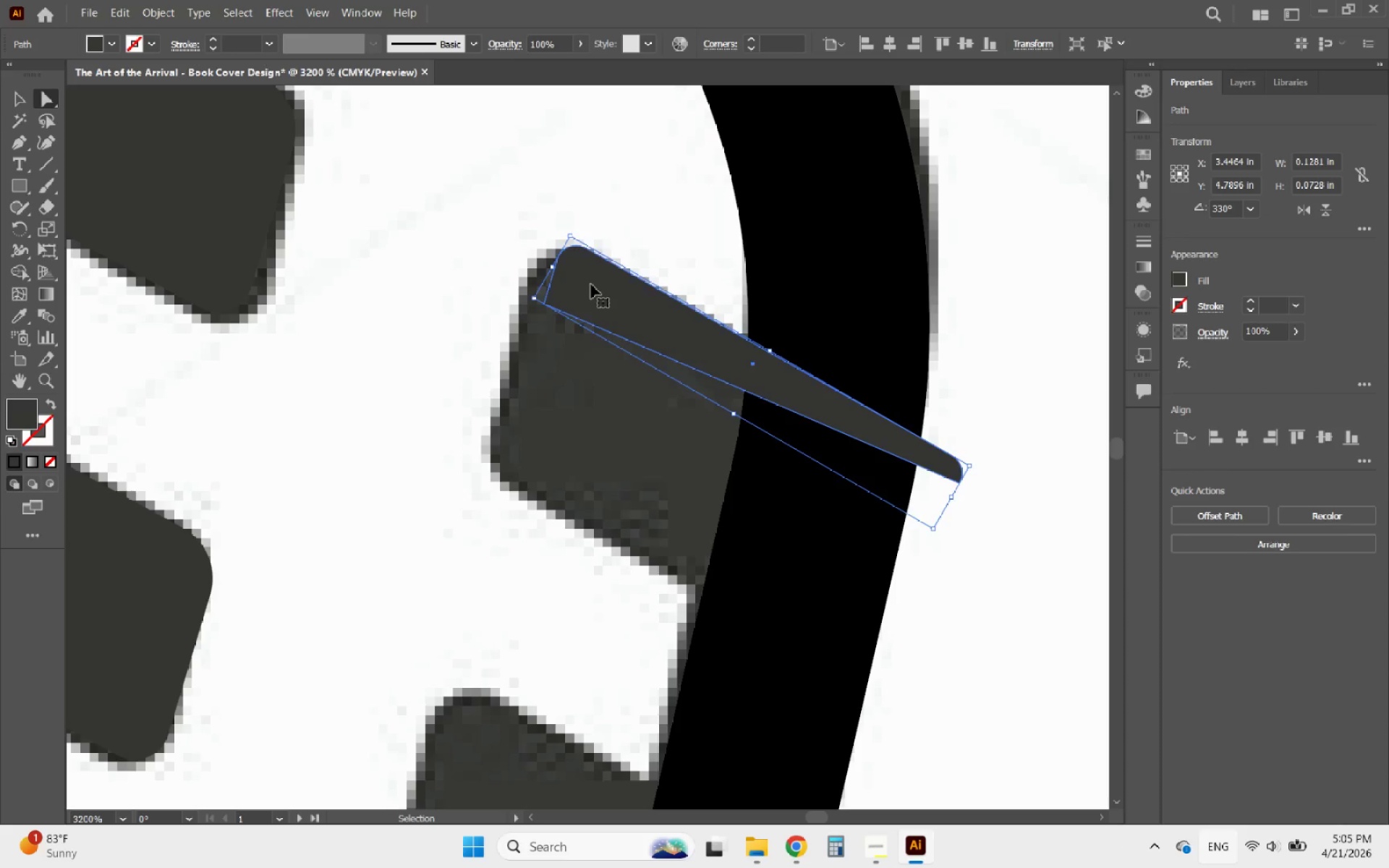 
key(Control+Z)
 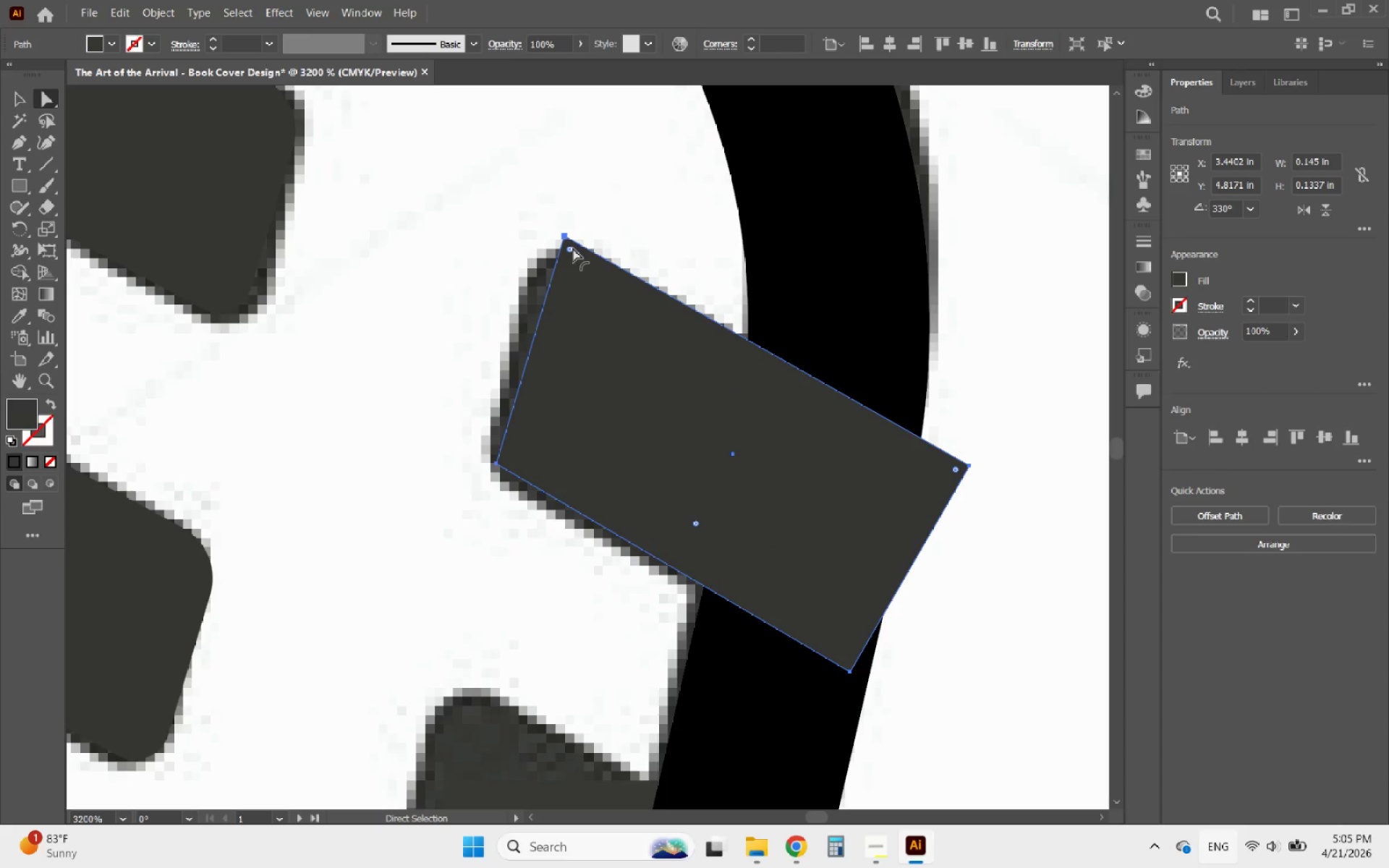 
left_click([573, 250])
 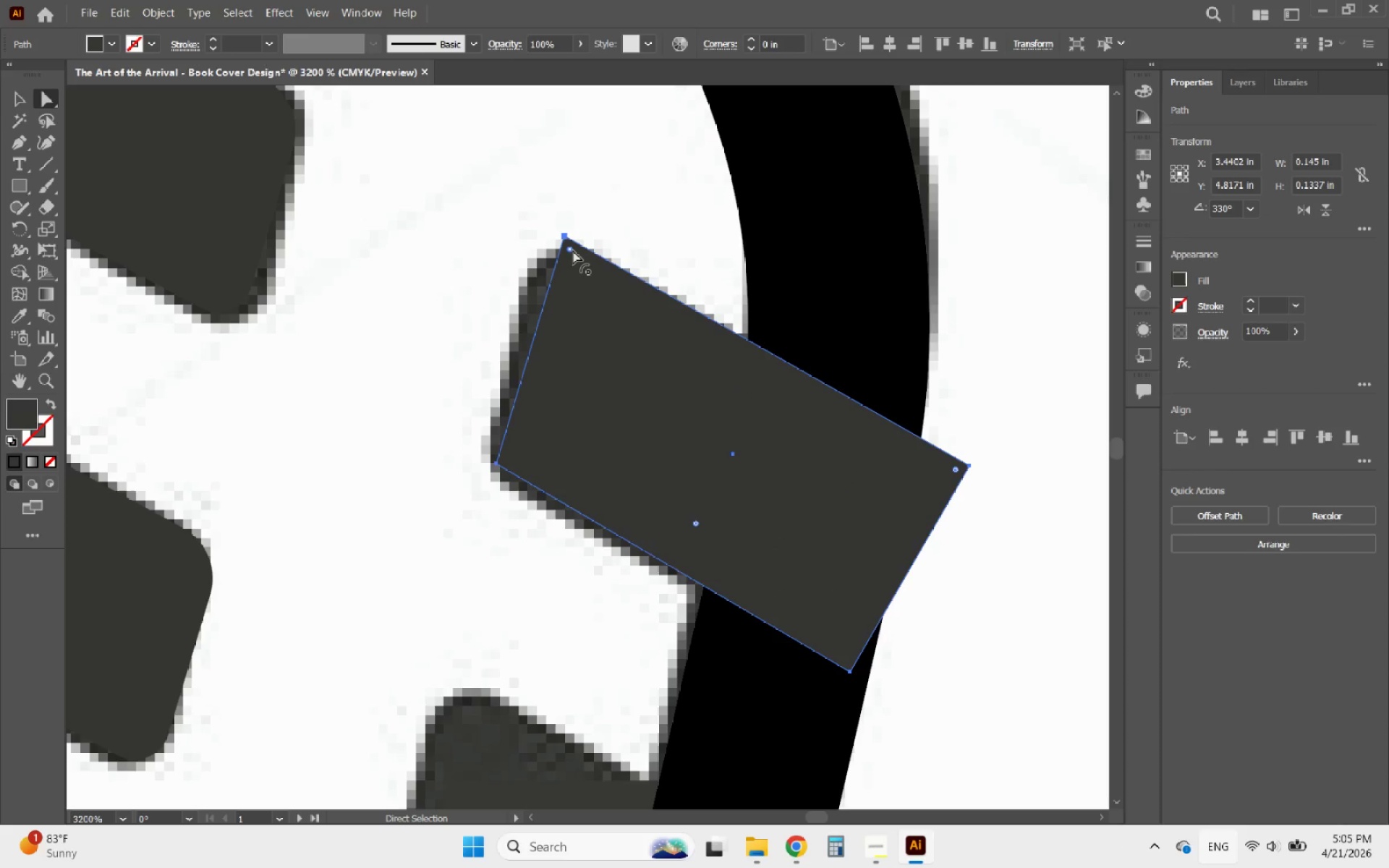 
left_click_drag(start_coordinate=[573, 250], to_coordinate=[607, 270])
 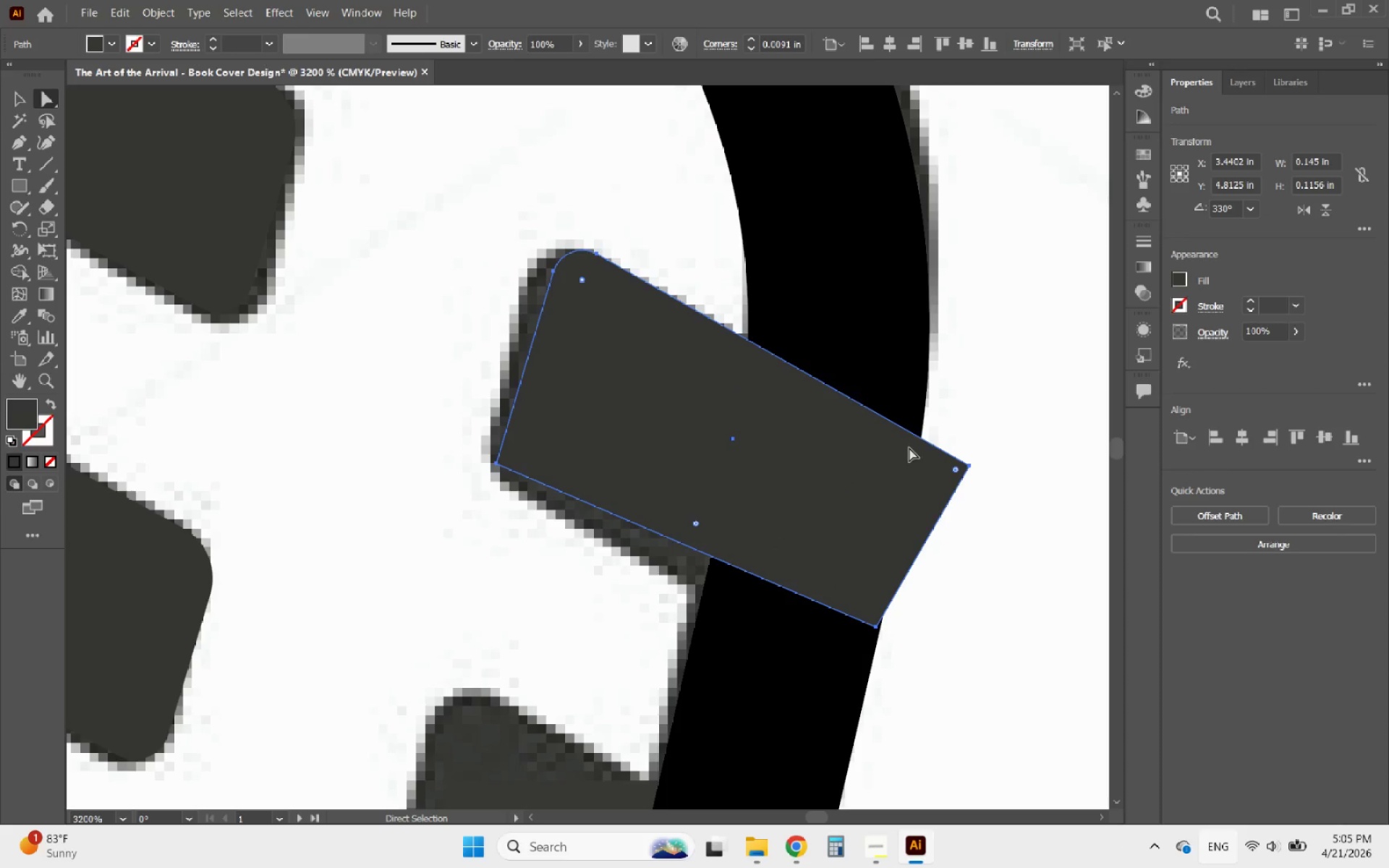 
left_click([607, 270])
 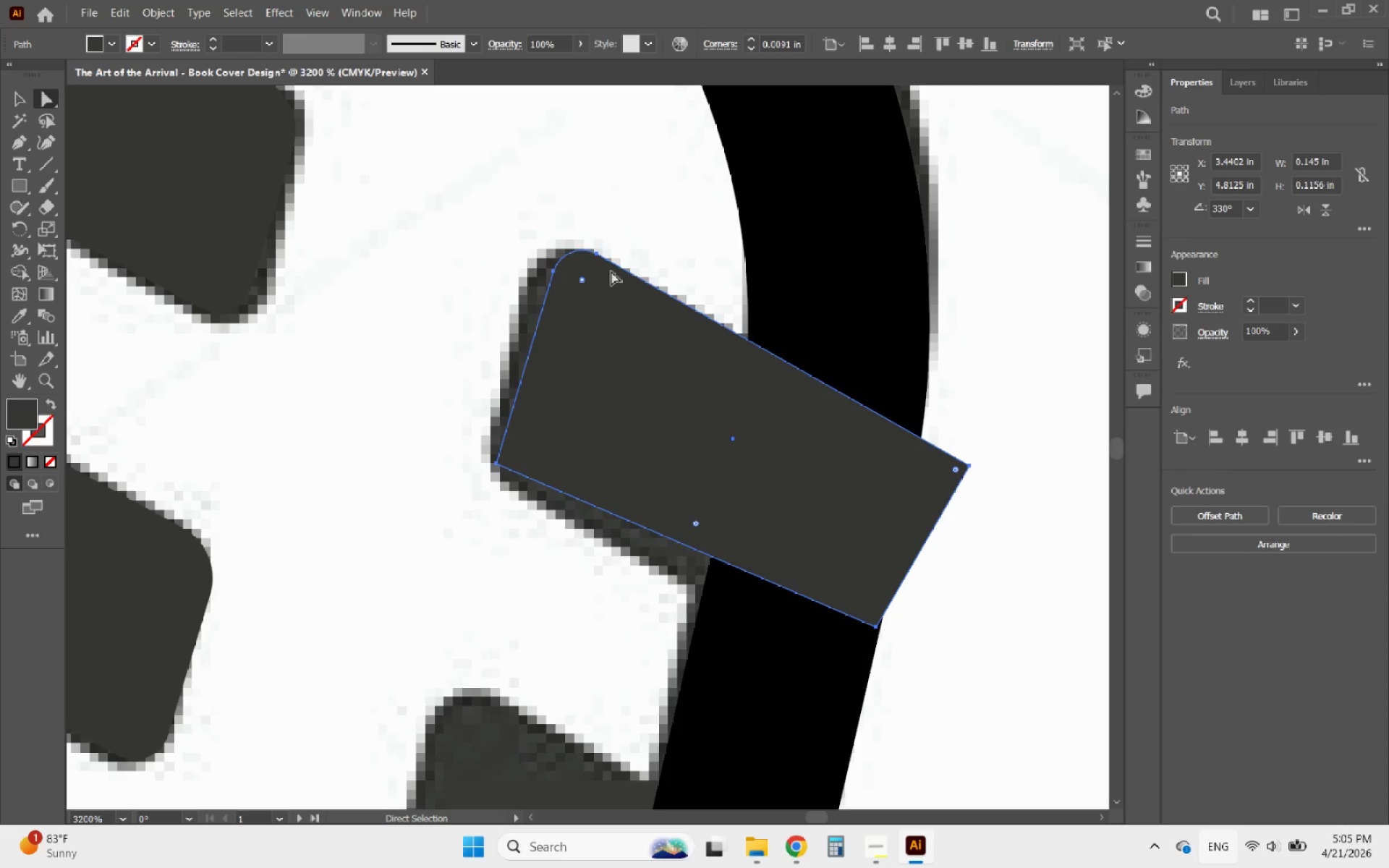 
right_click([607, 270])
 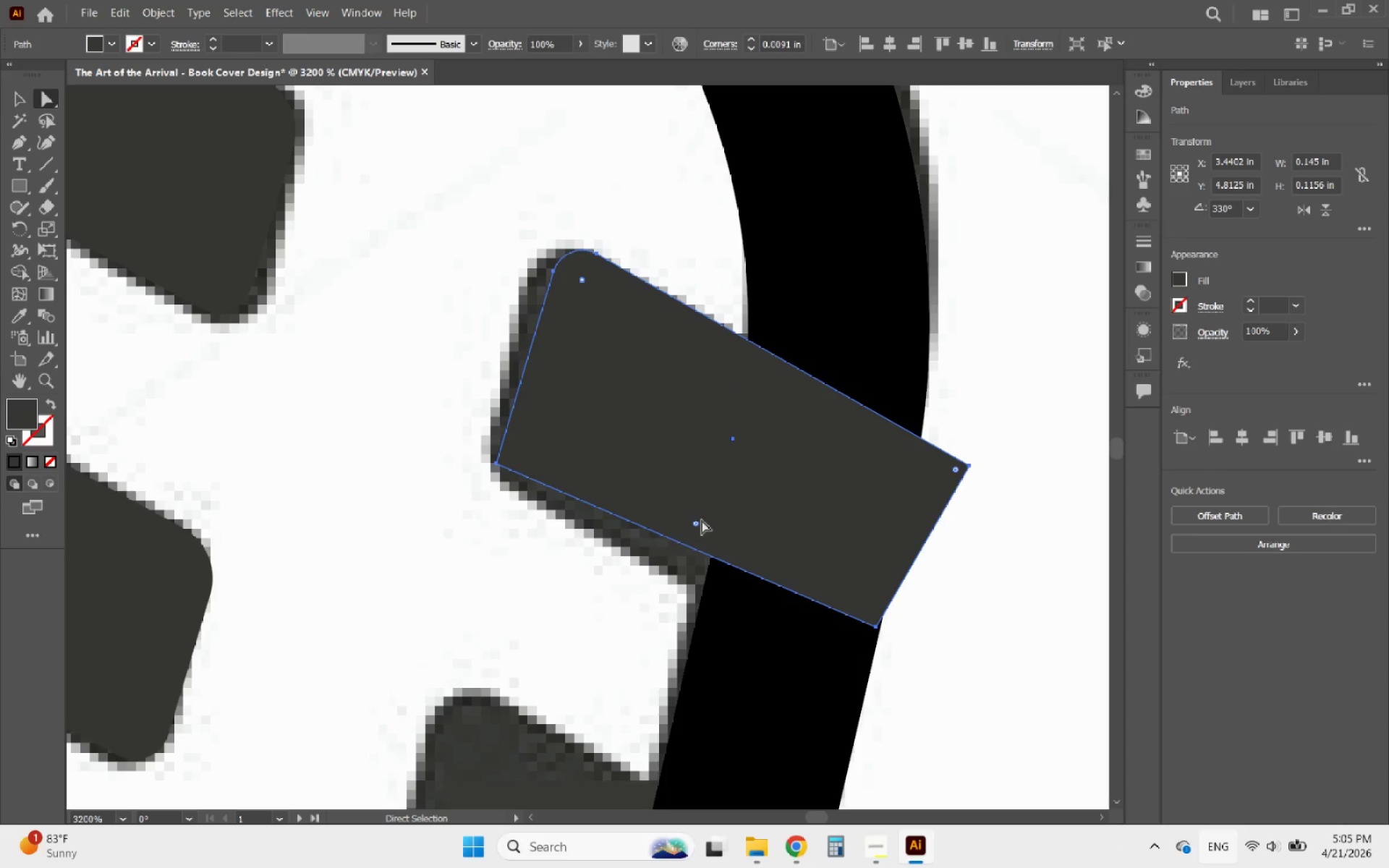 
left_click_drag(start_coordinate=[697, 526], to_coordinate=[697, 546])
 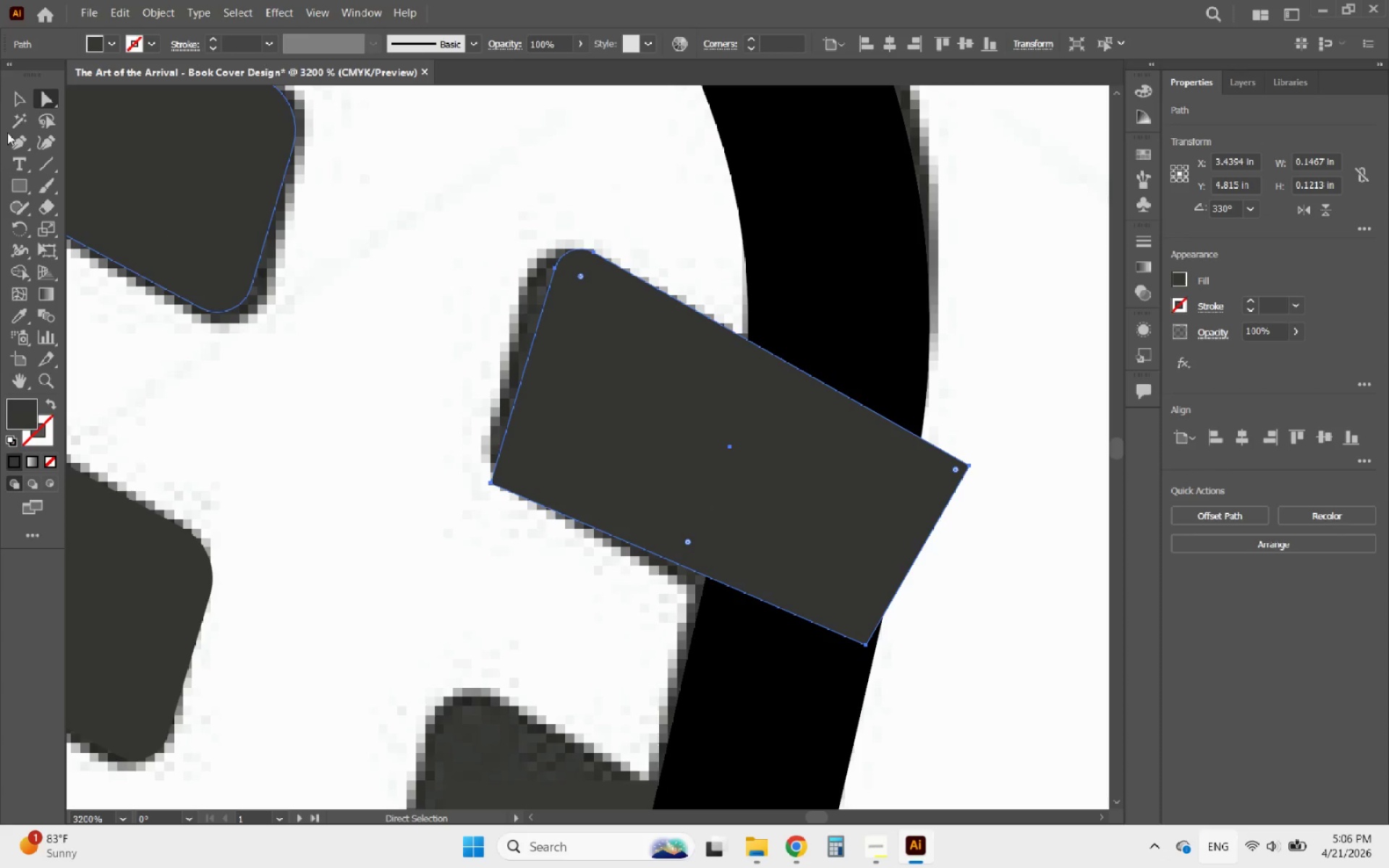 
left_click([19, 97])
 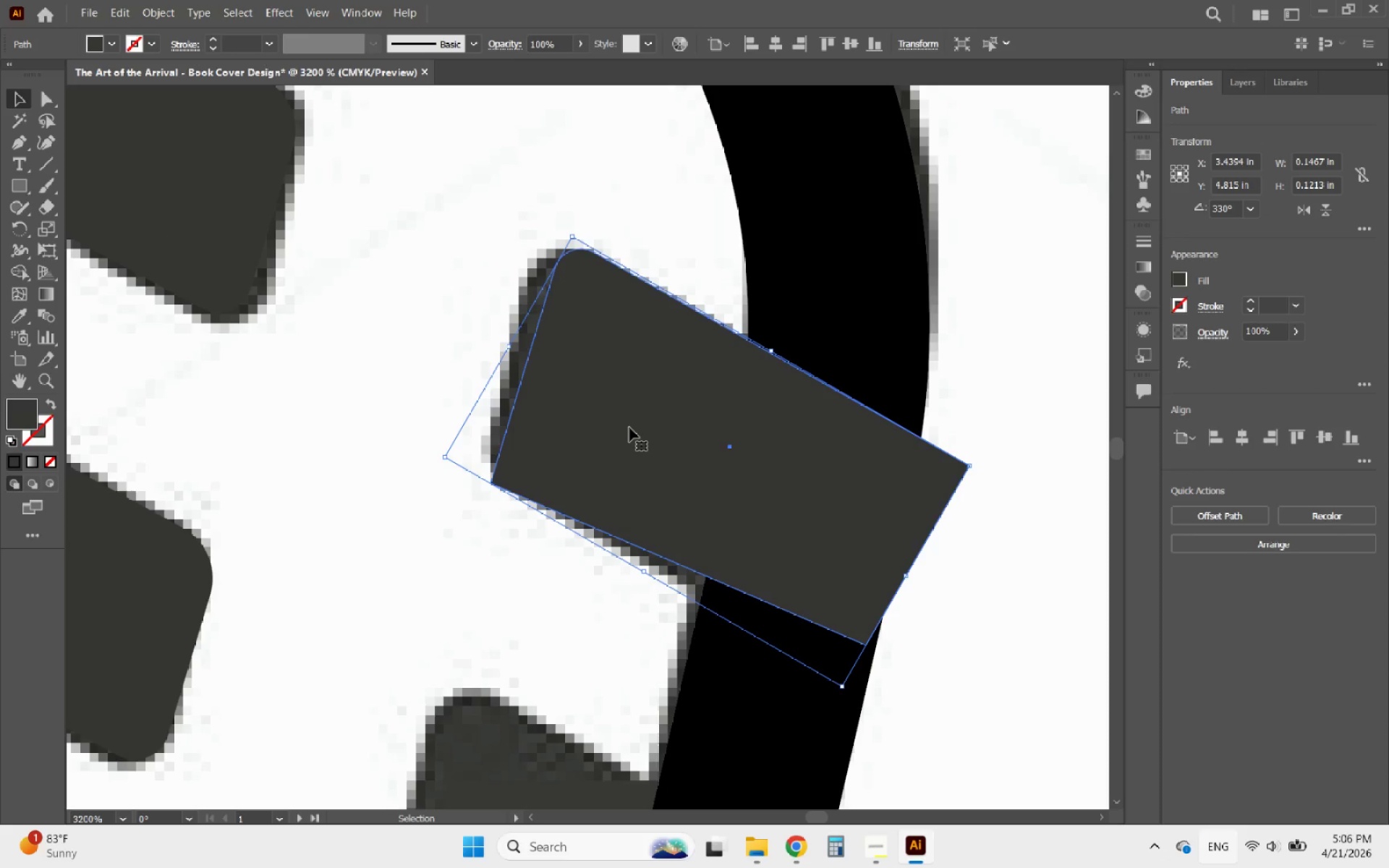 
key(Delete)
 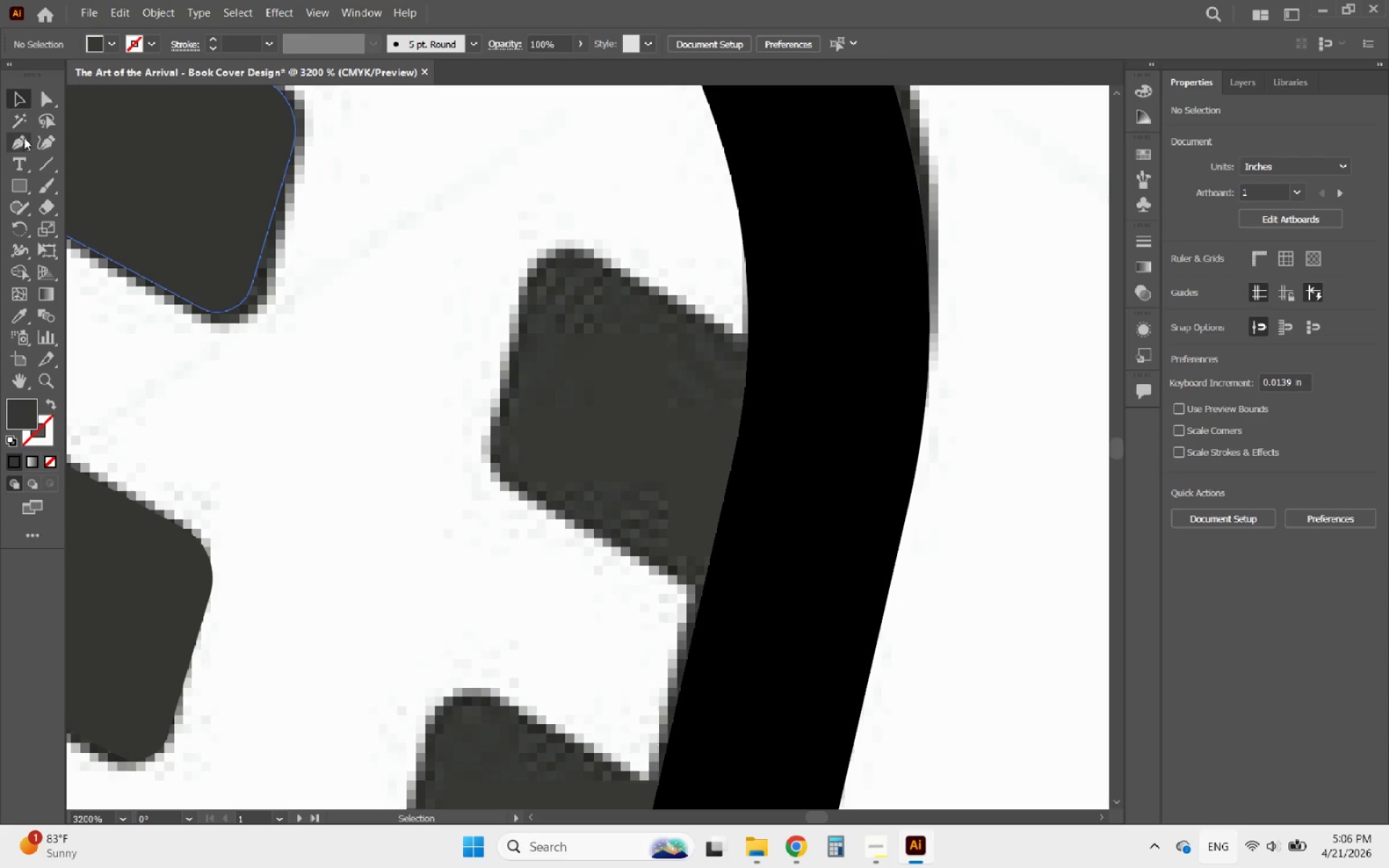 
left_click([24, 140])
 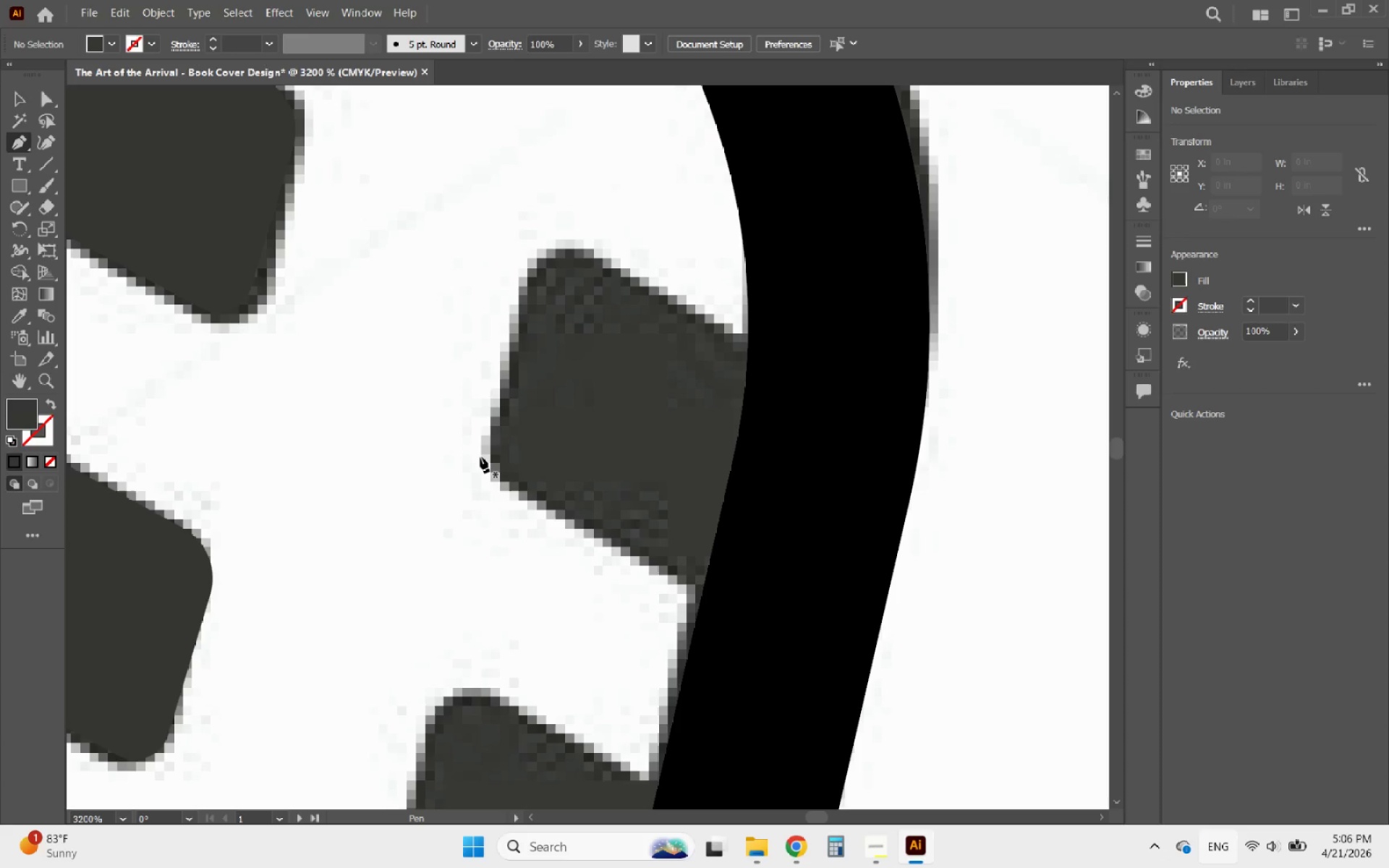 
left_click([480, 464])
 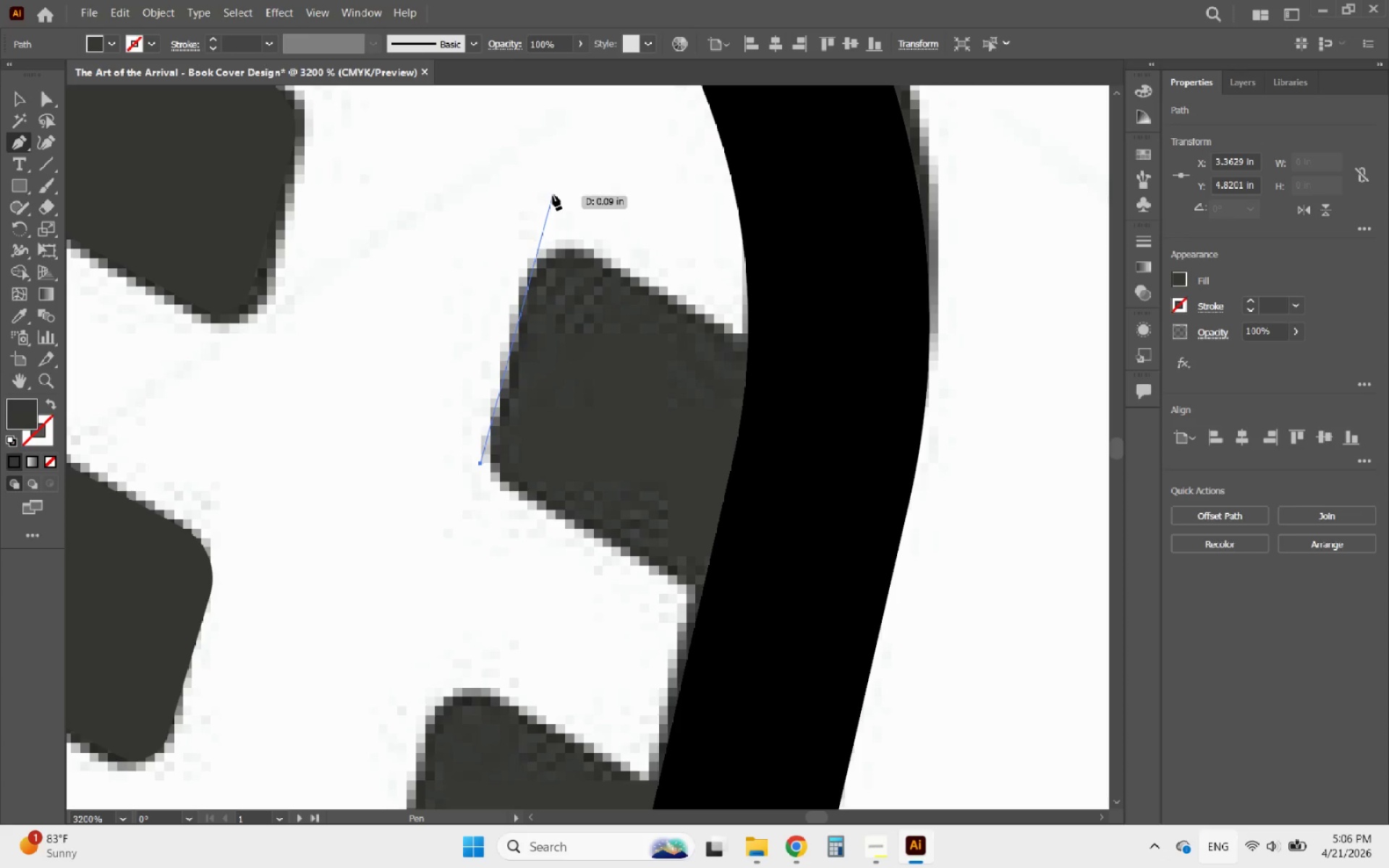 
left_click([558, 188])
 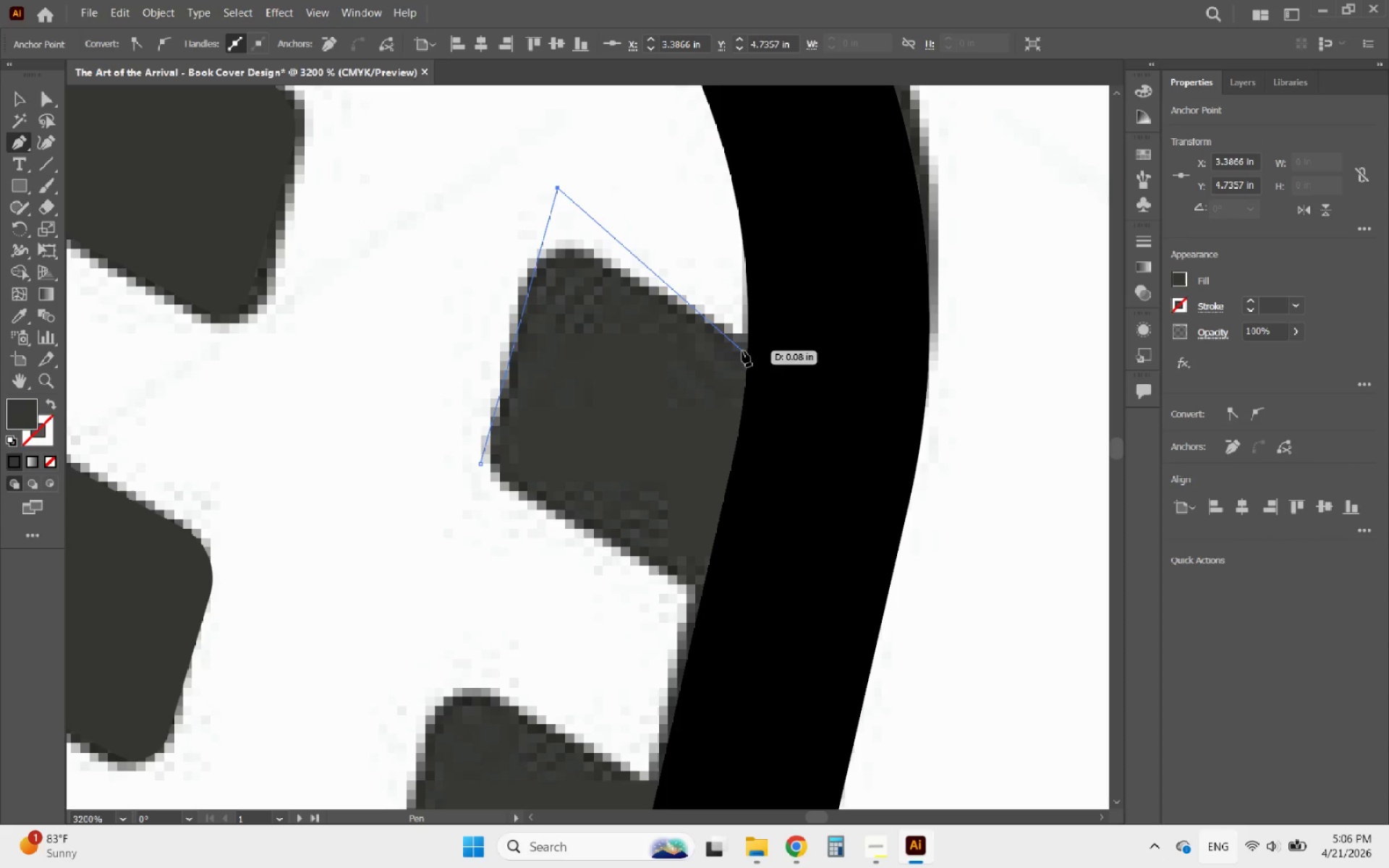 
key(Control+ControlLeft)
 